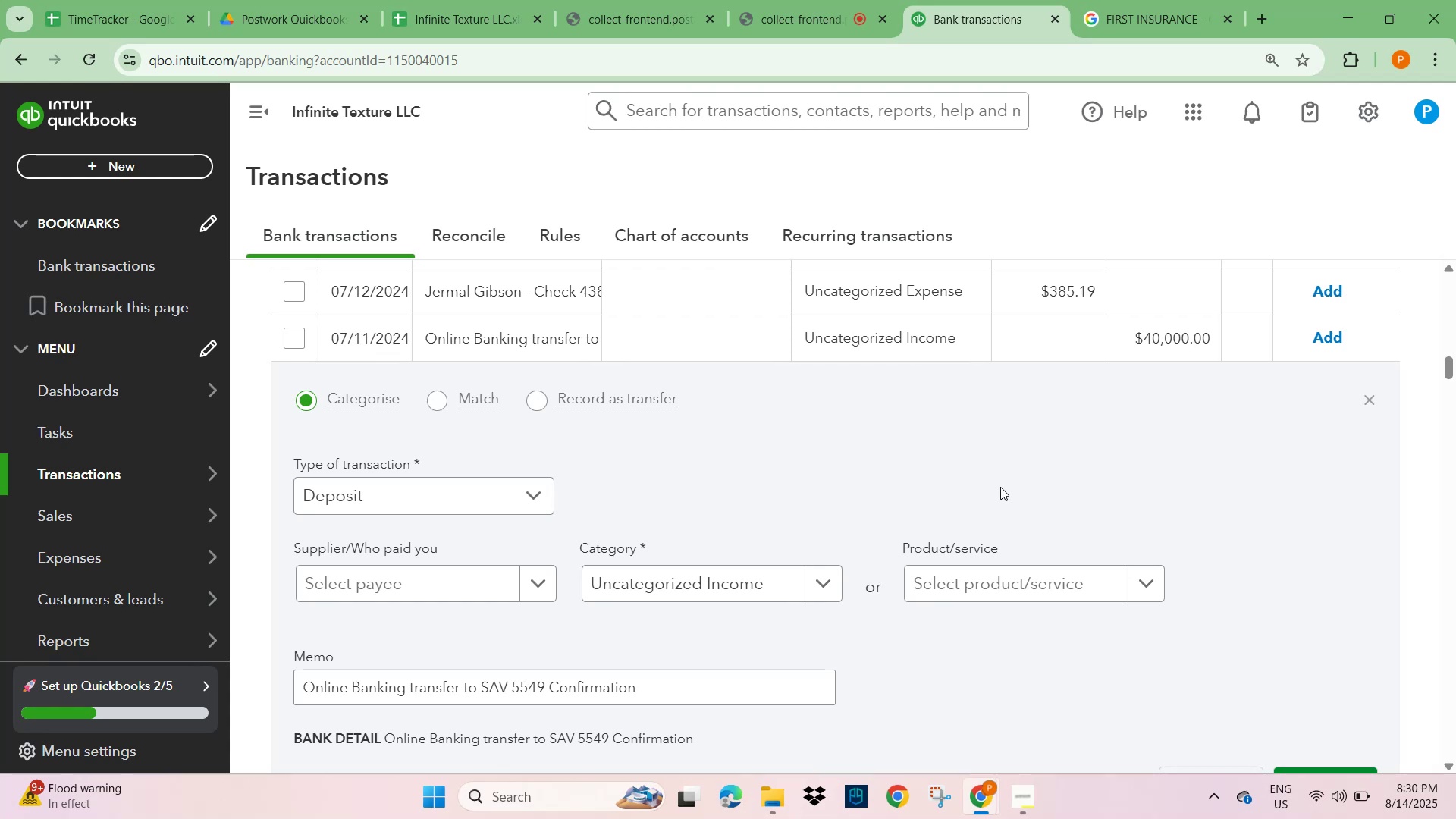 
wait(110.63)
 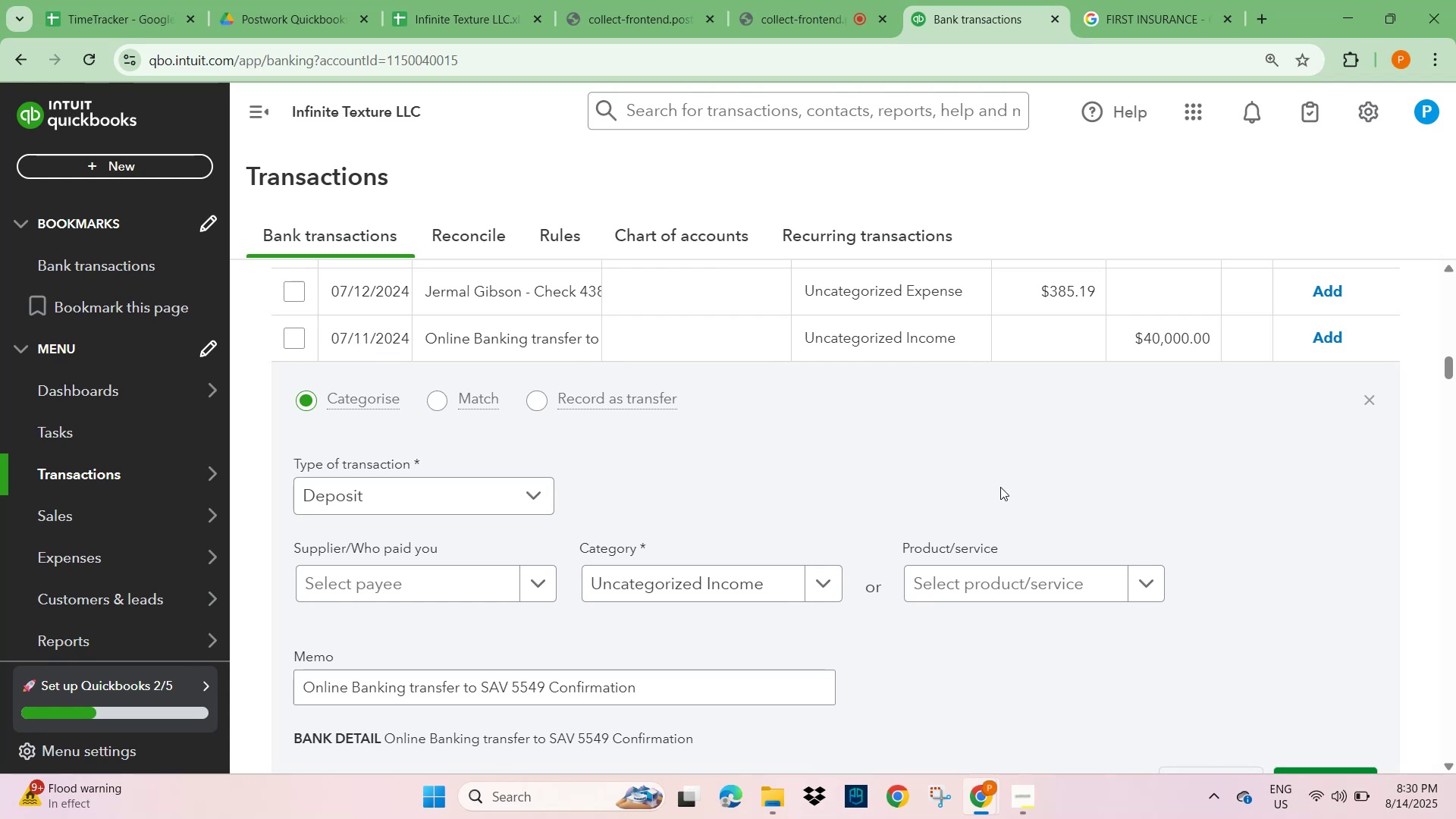 
type(UNKNOW)
 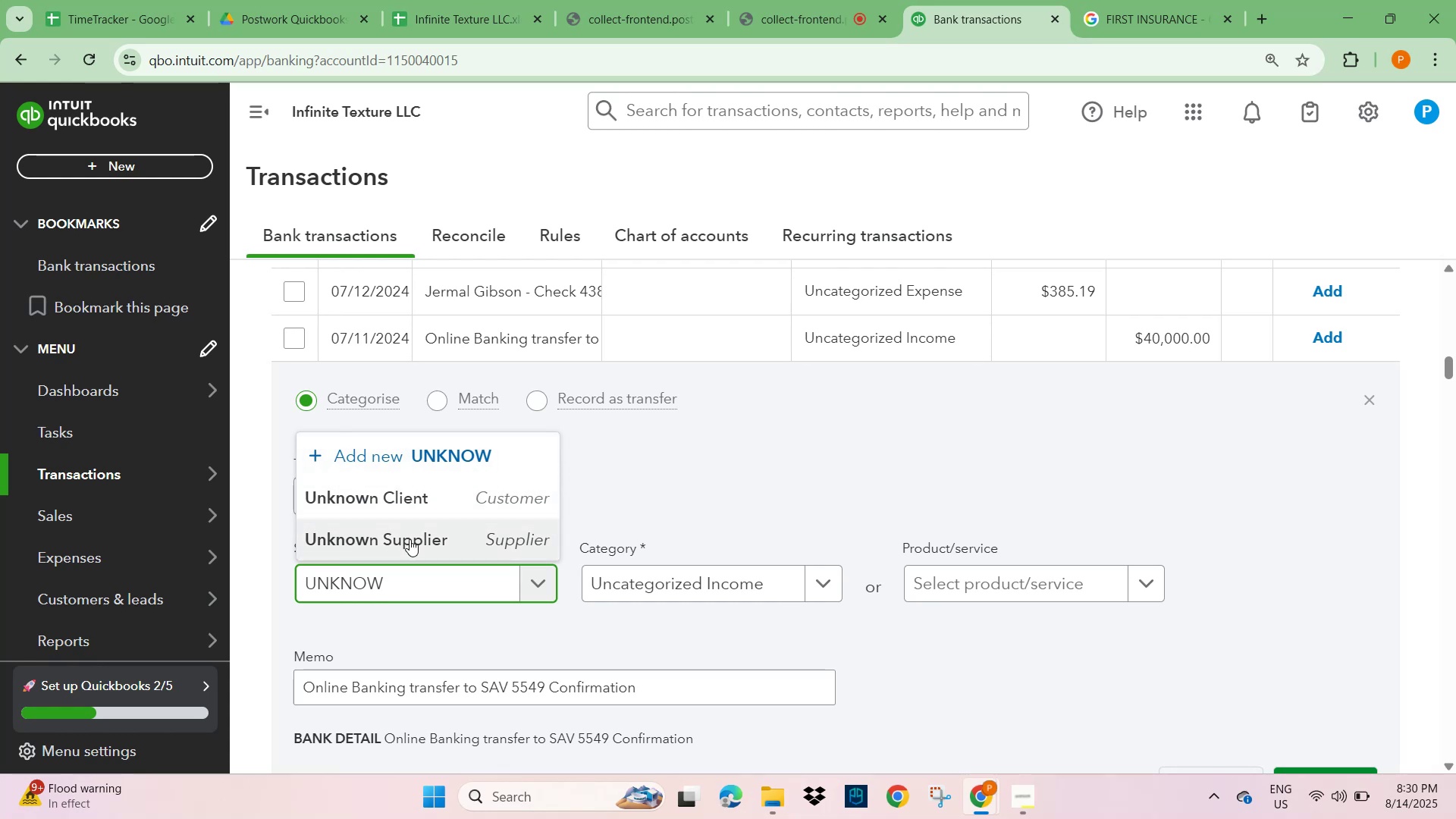 
left_click([410, 500])
 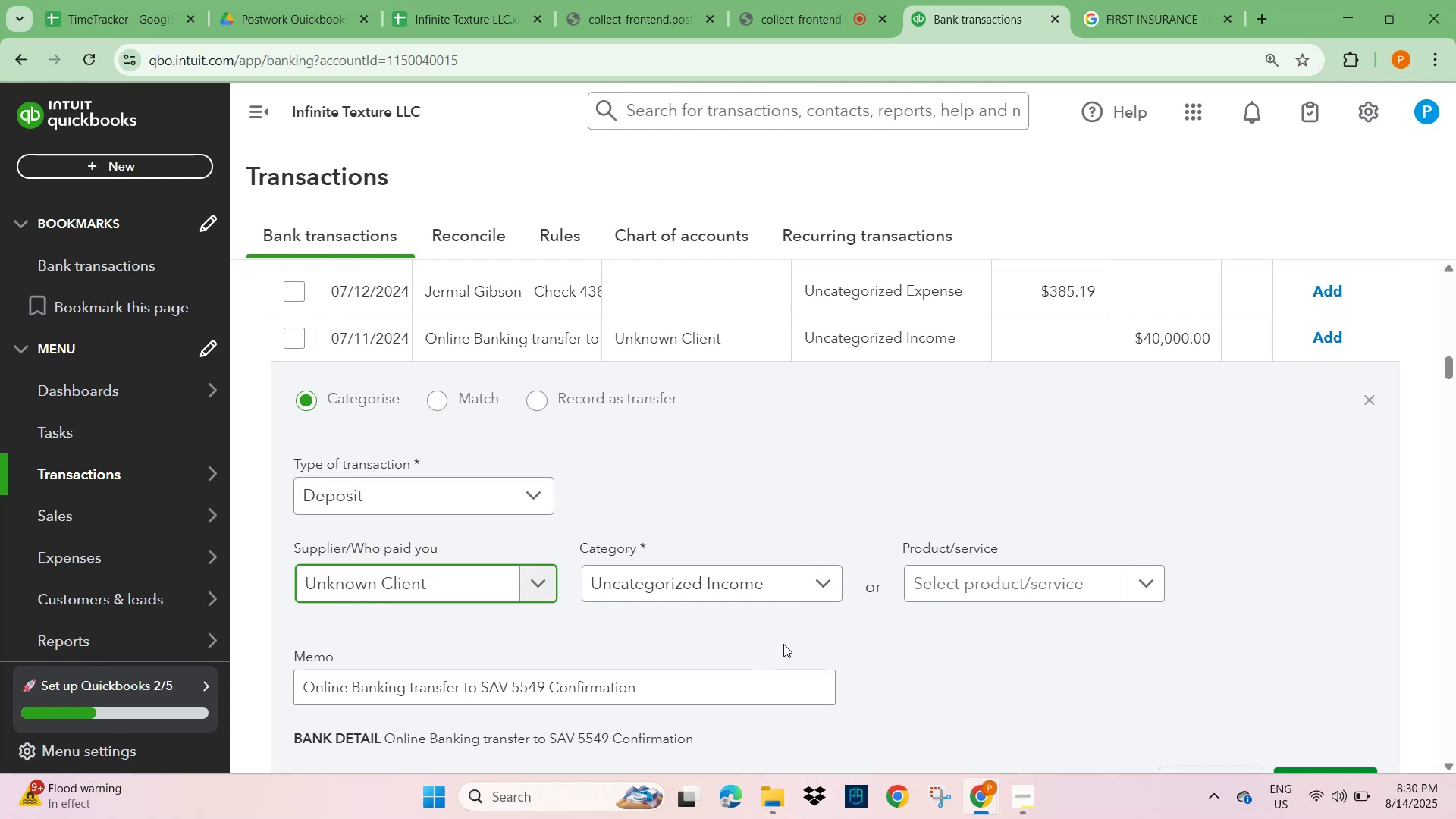 
left_click([948, 582])
 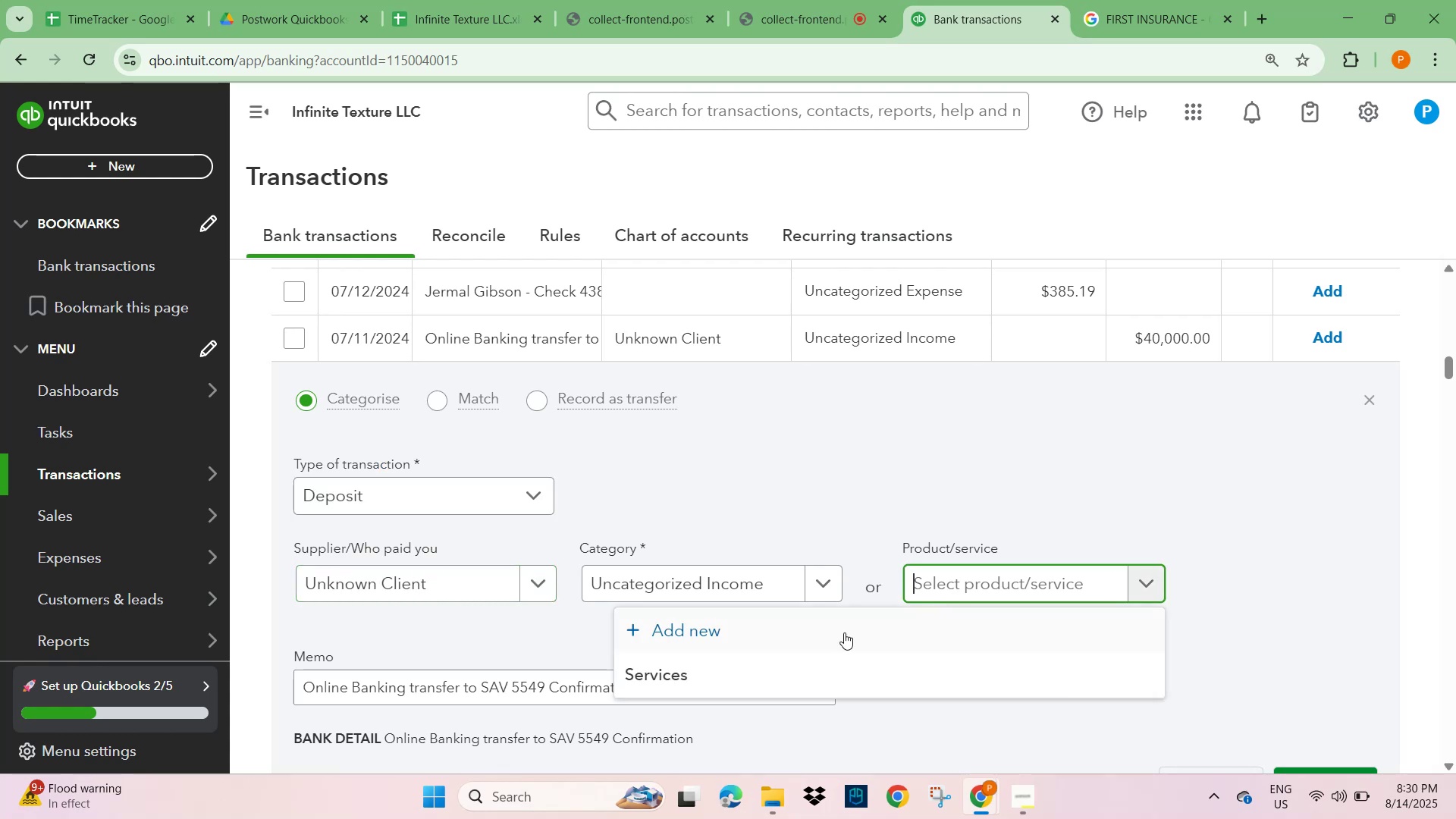 
left_click([736, 673])
 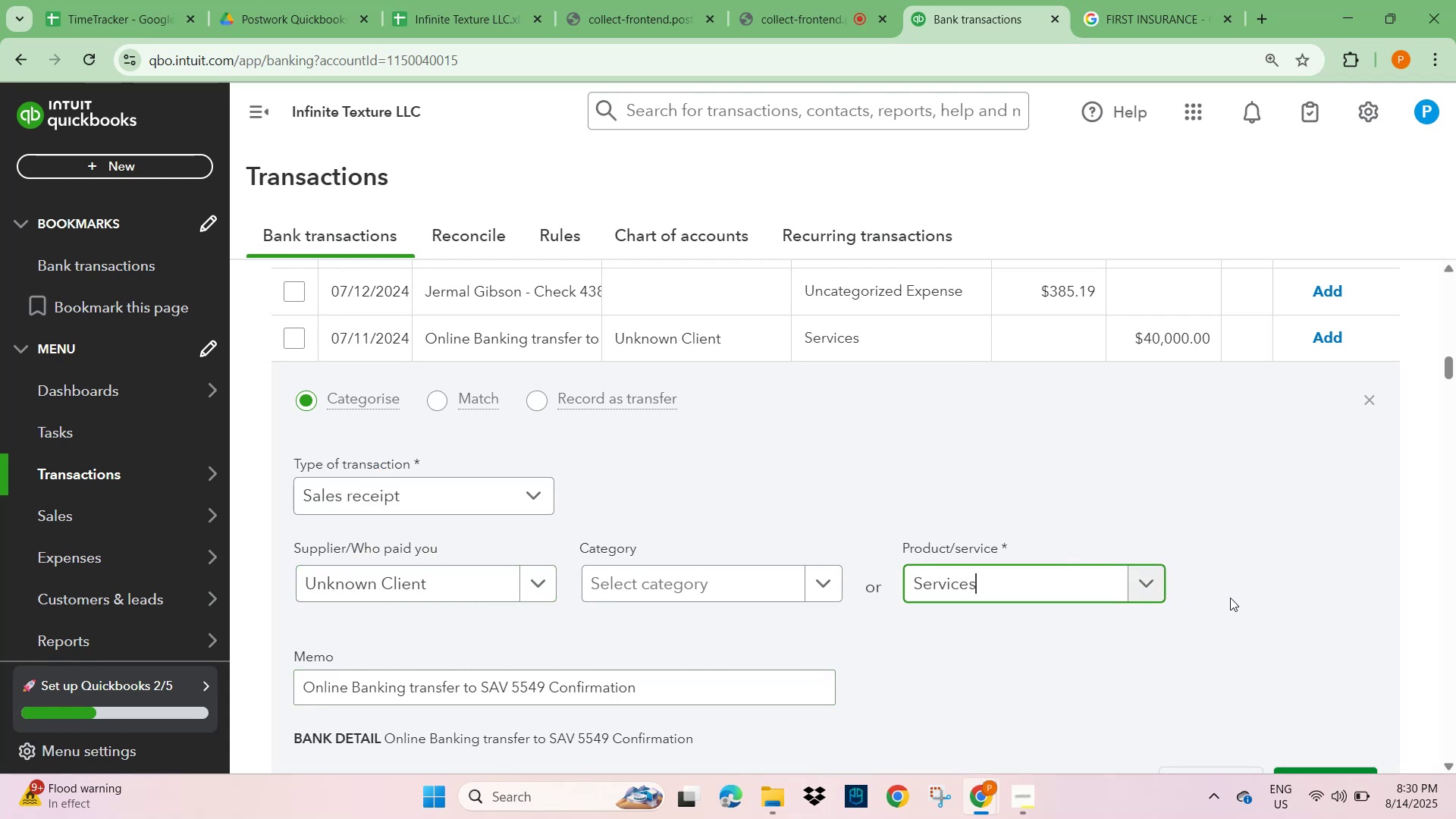 
scroll: coordinate [1235, 597], scroll_direction: down, amount: 1.0
 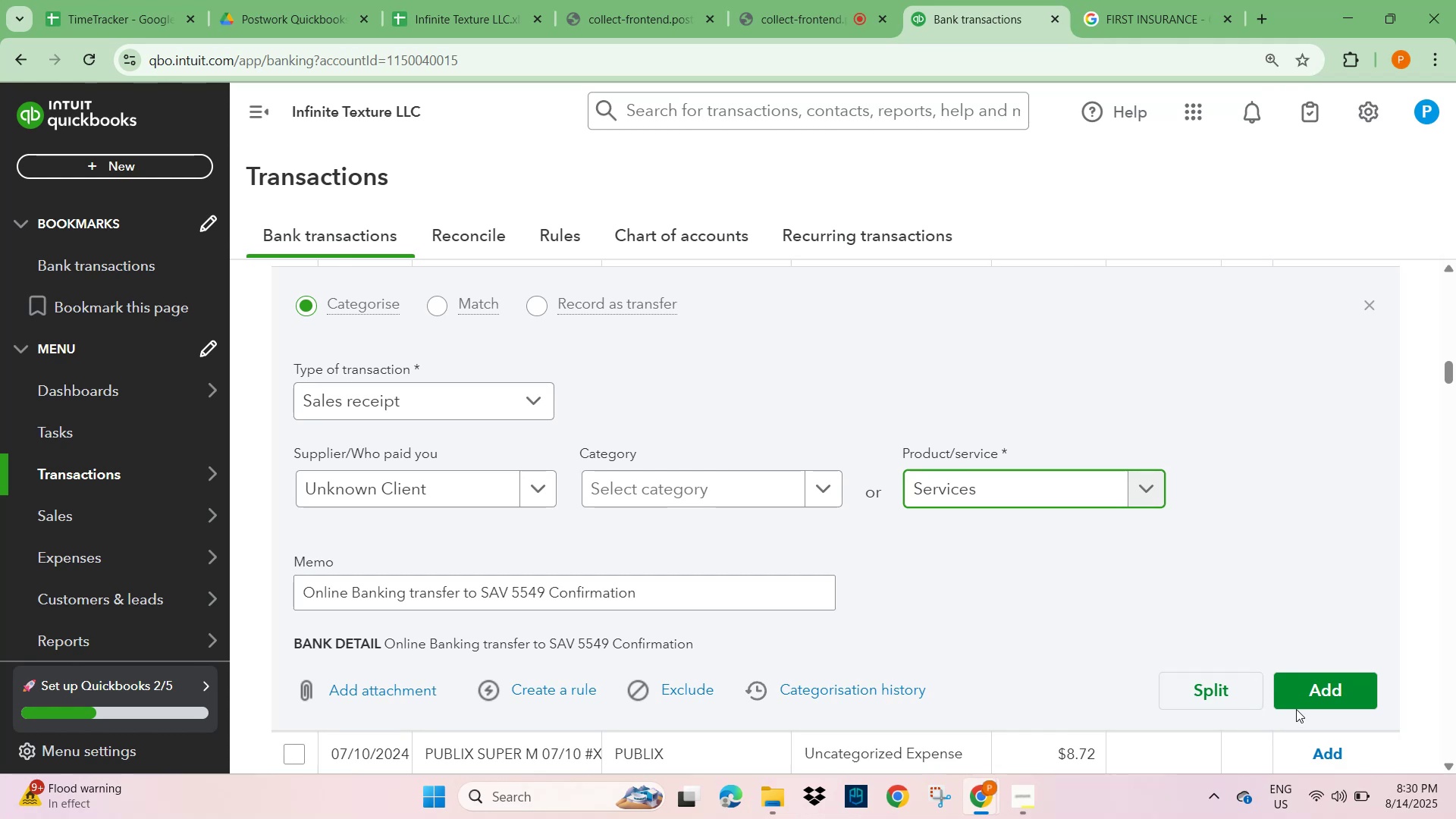 
left_click([1317, 698])
 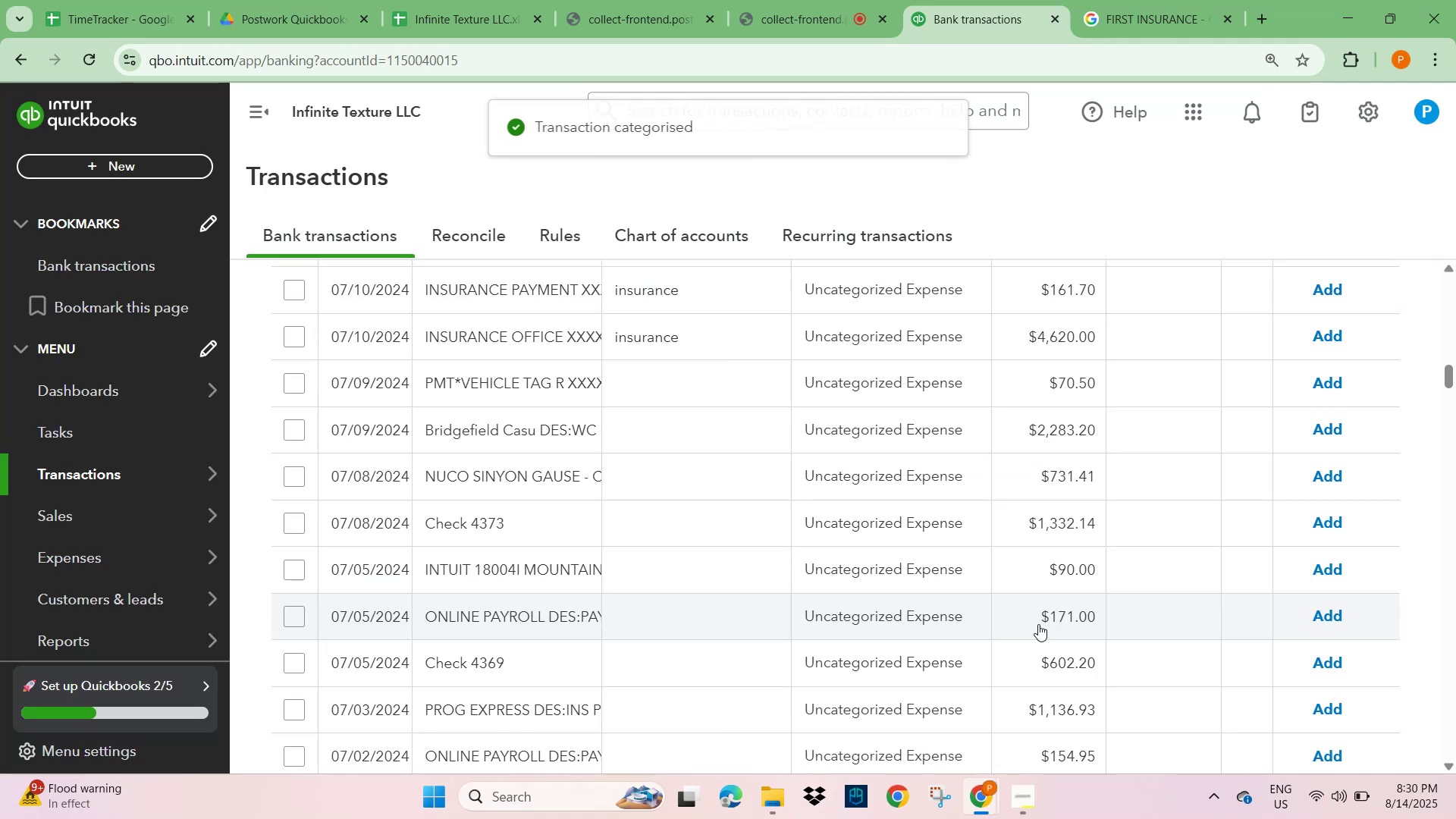 
scroll: coordinate [553, 534], scroll_direction: up, amount: 25.0
 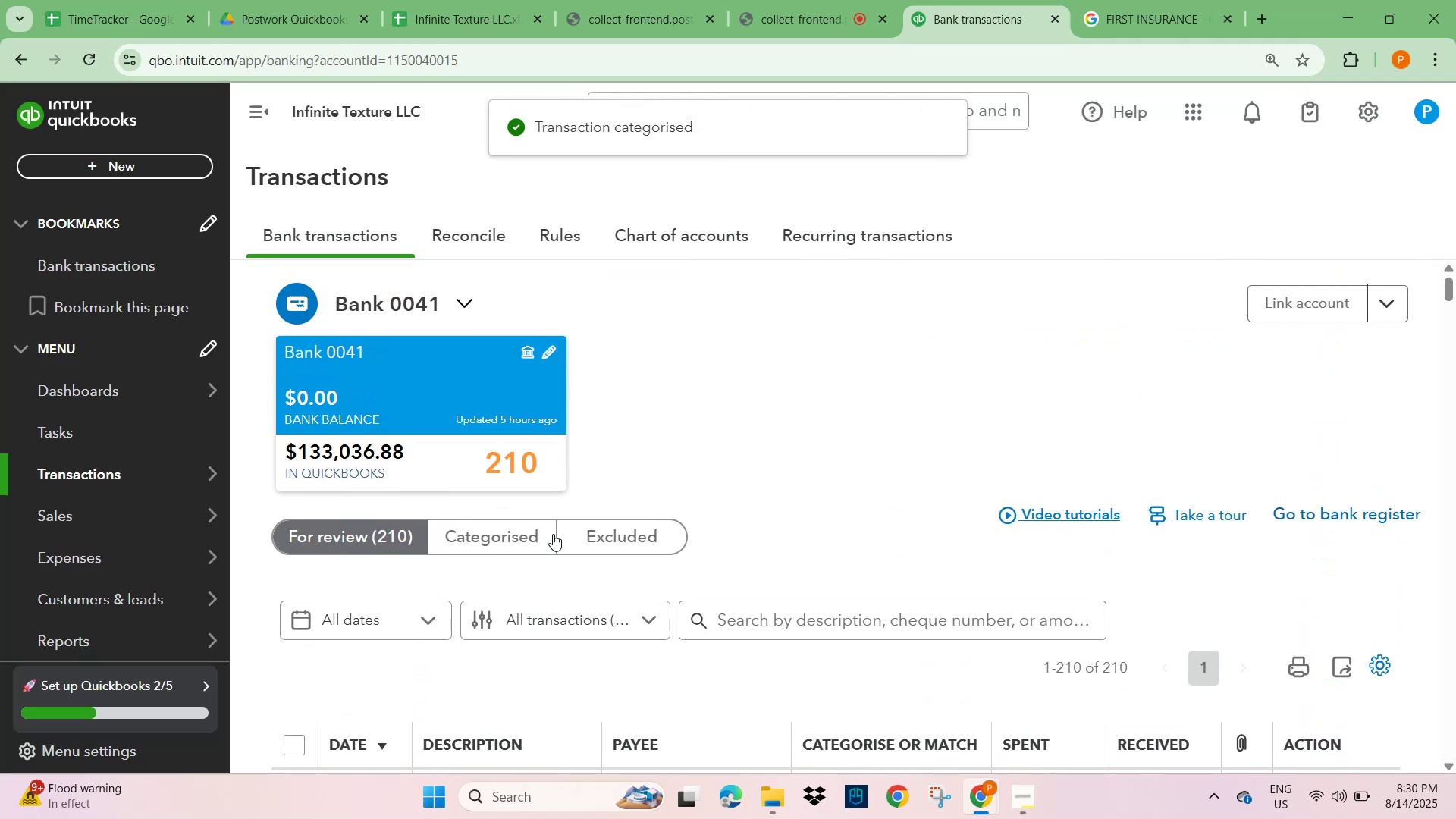 
scroll: coordinate [752, 542], scroll_direction: down, amount: 39.0
 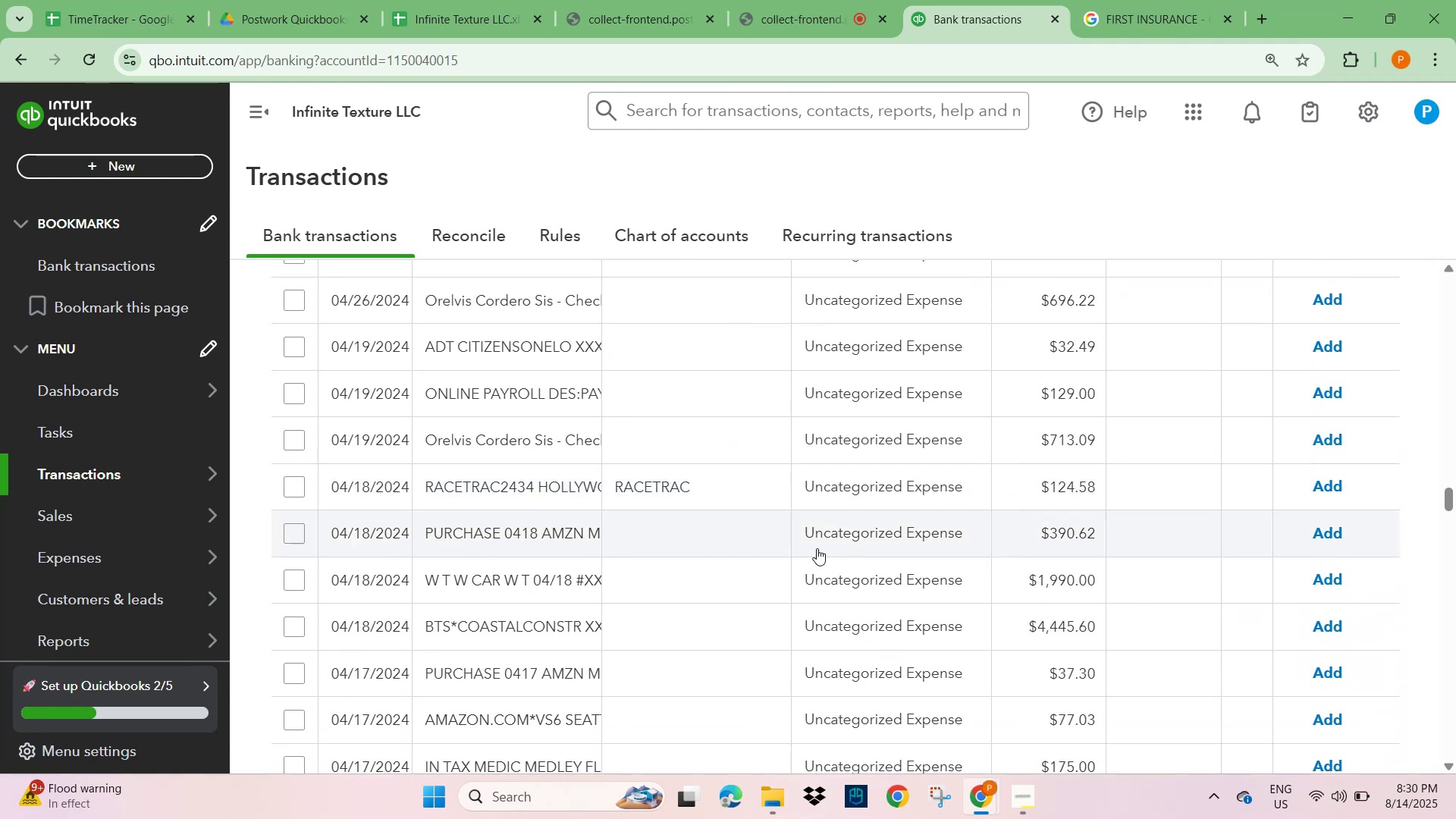 
scroll: coordinate [817, 548], scroll_direction: up, amount: 4.0
 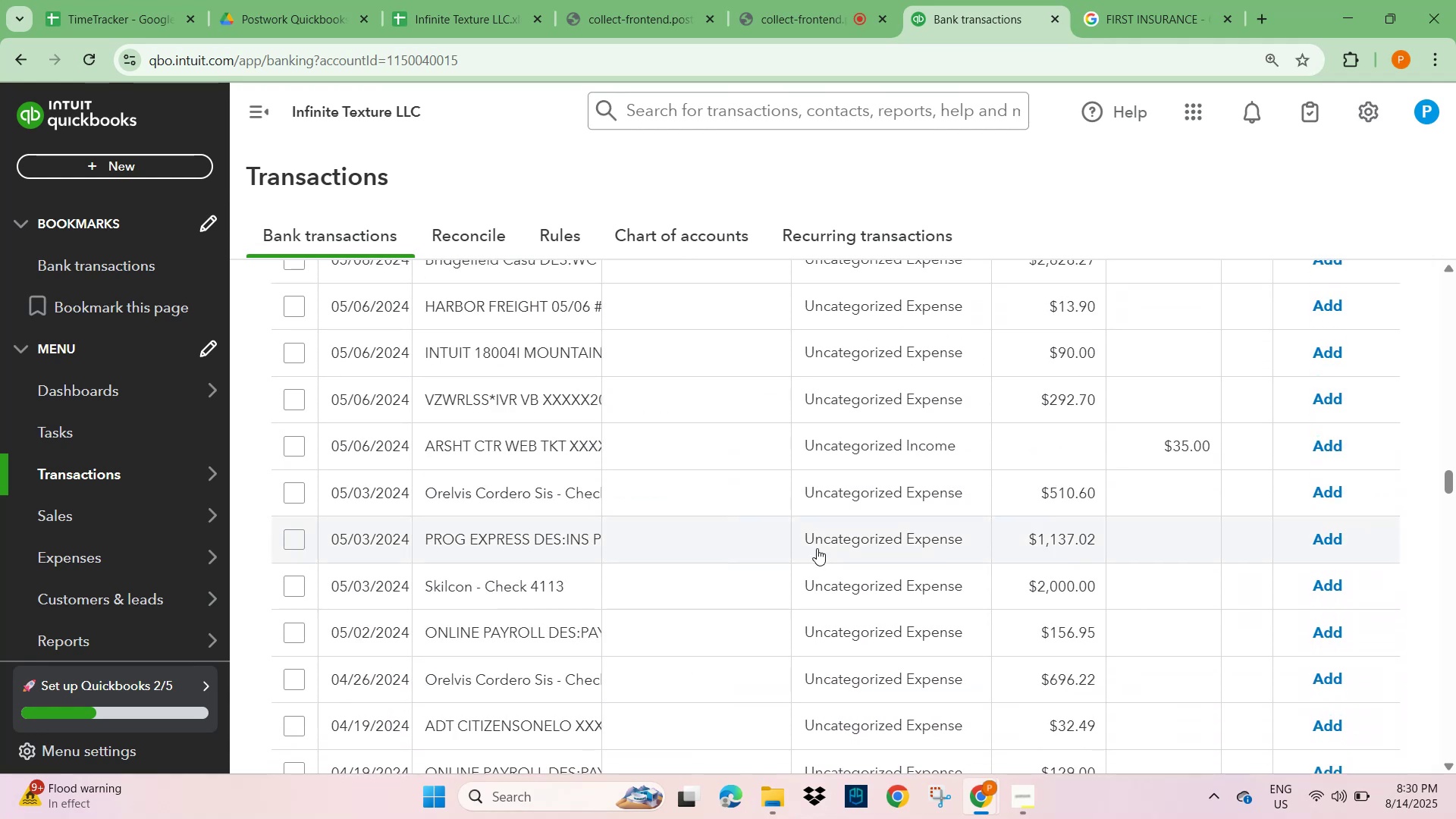 
scroll: coordinate [540, 628], scroll_direction: down, amount: 21.0
 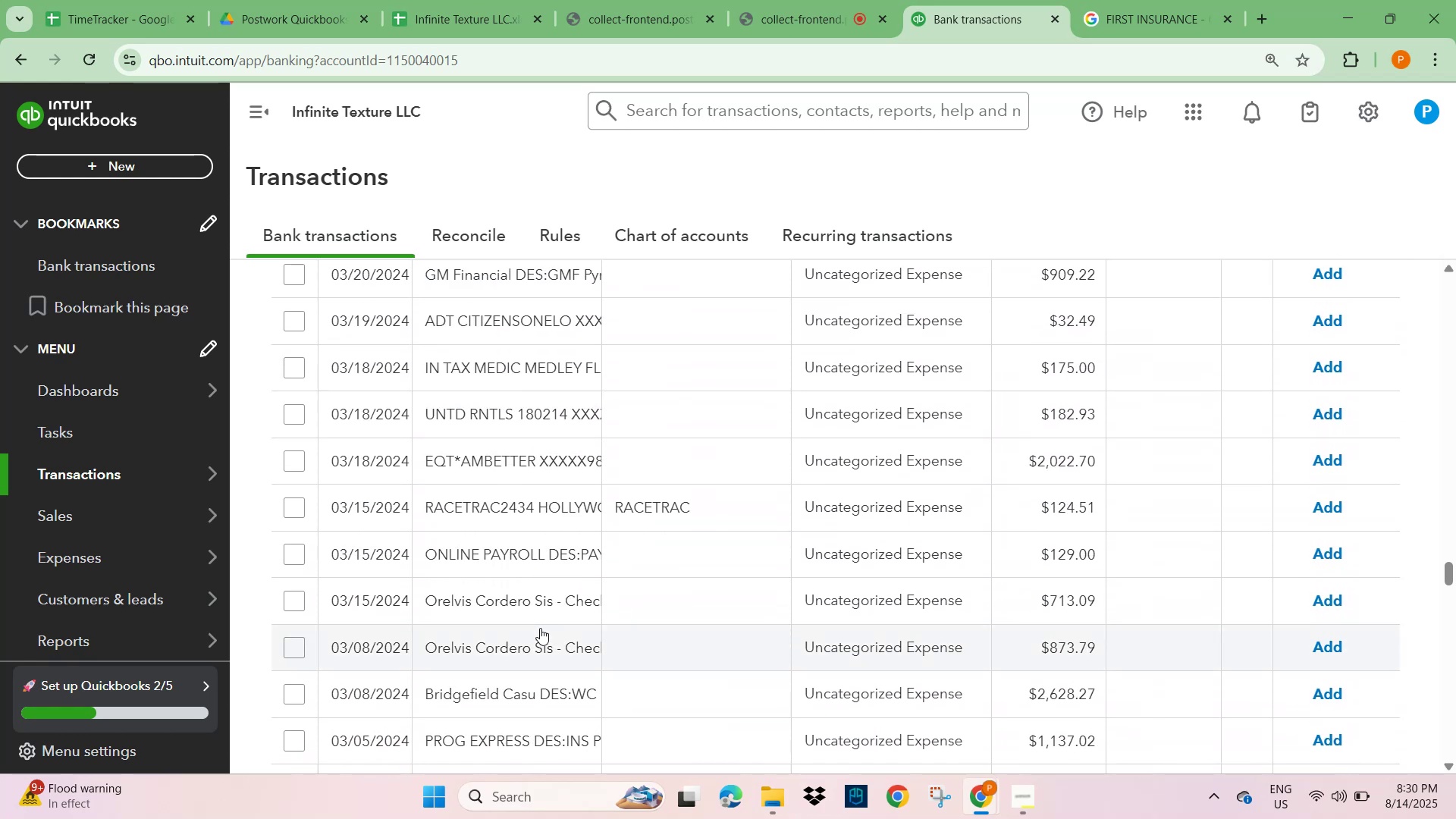 
wait(5.6)
 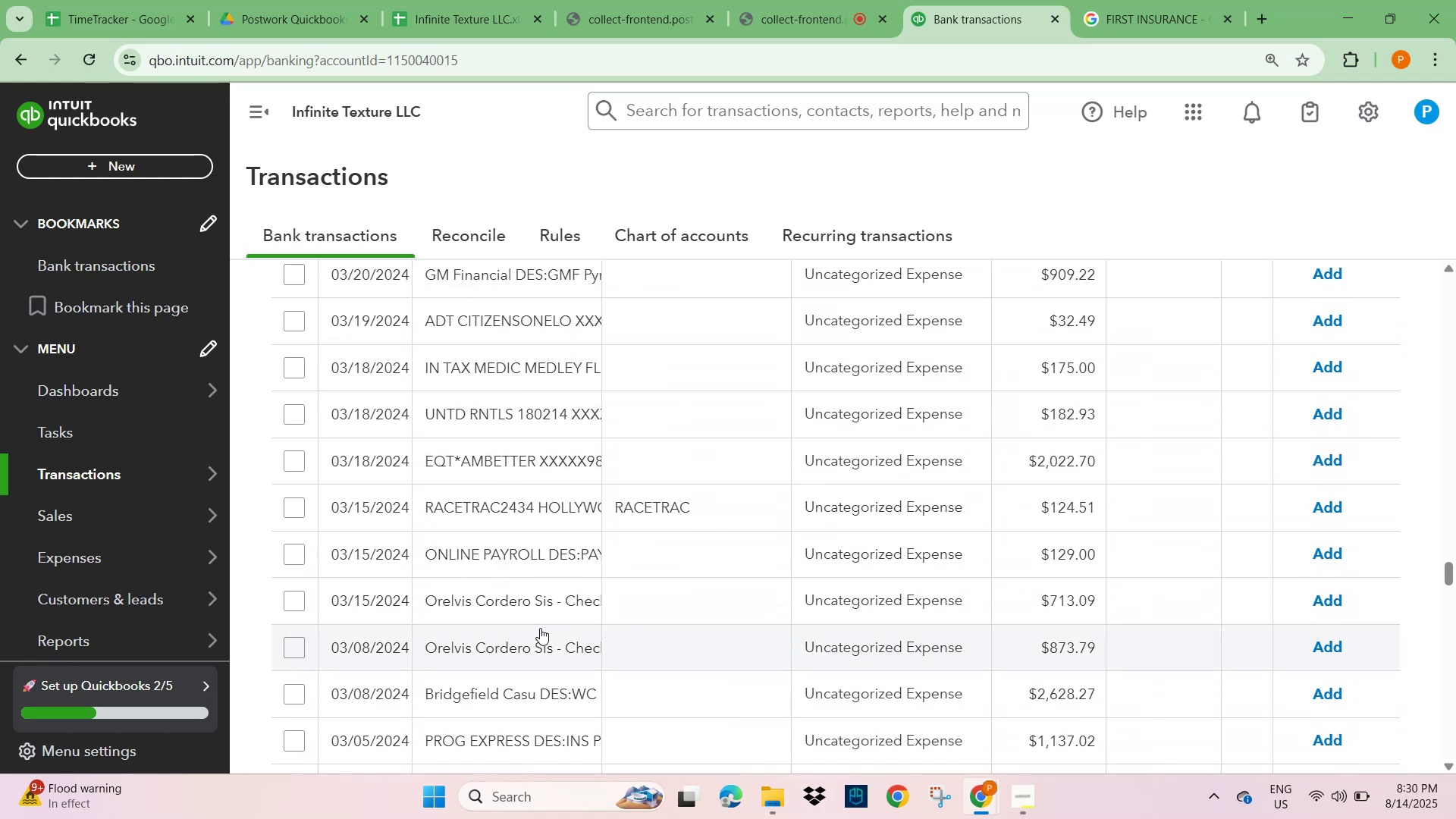 
left_click([507, 604])
 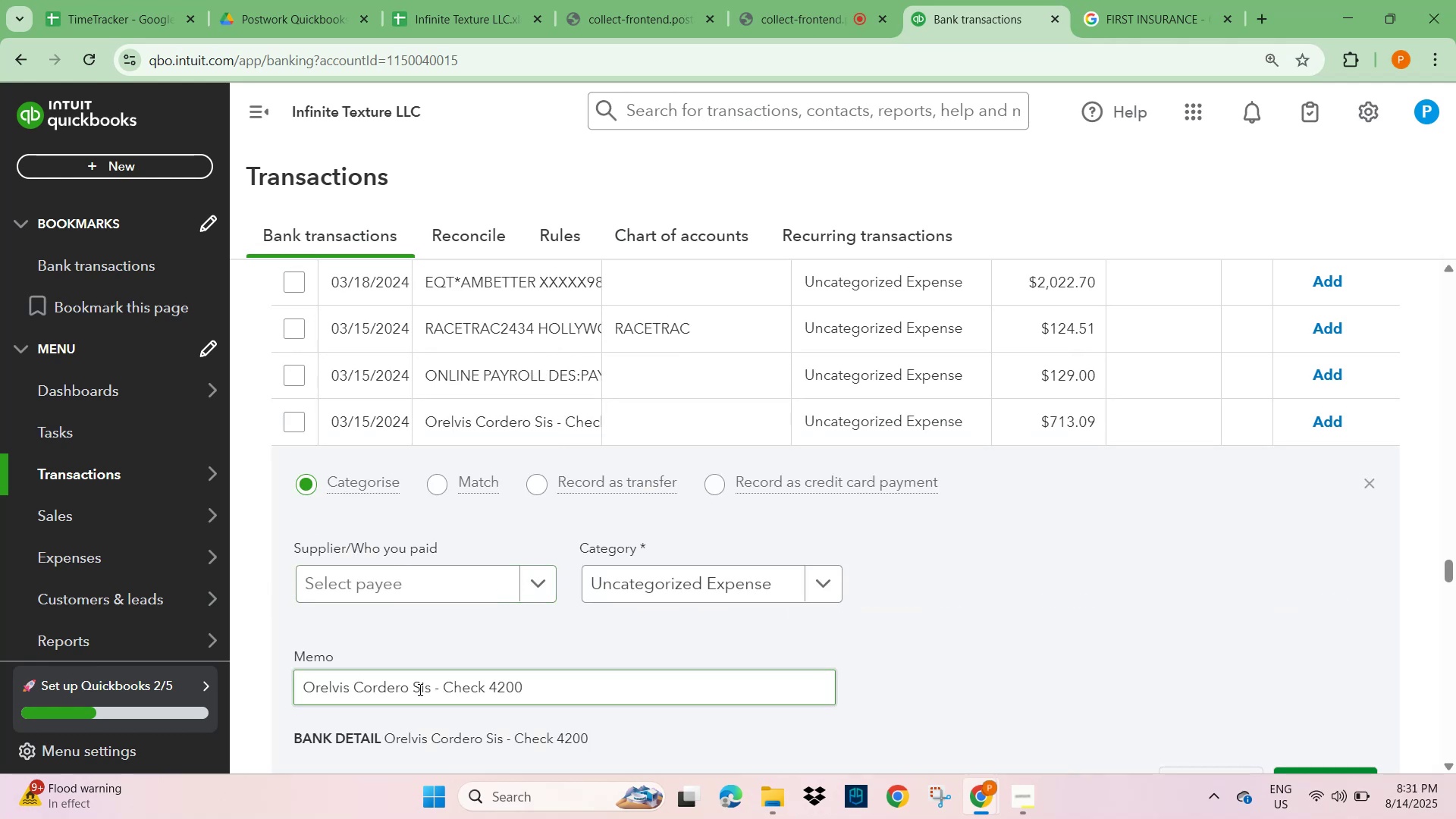 
left_click_drag(start_coordinate=[433, 689], to_coordinate=[253, 687])
 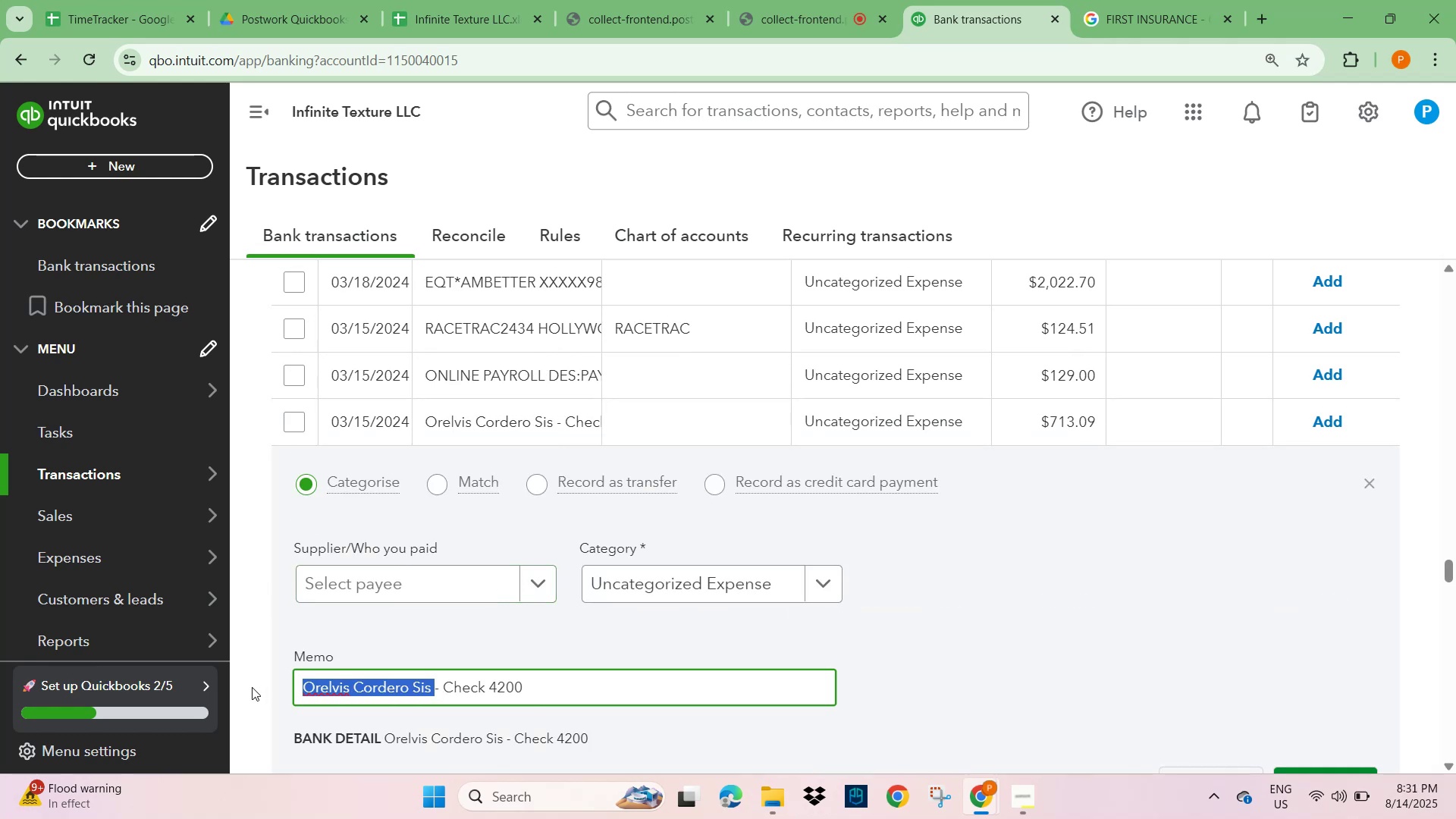 
key(Control+C)
 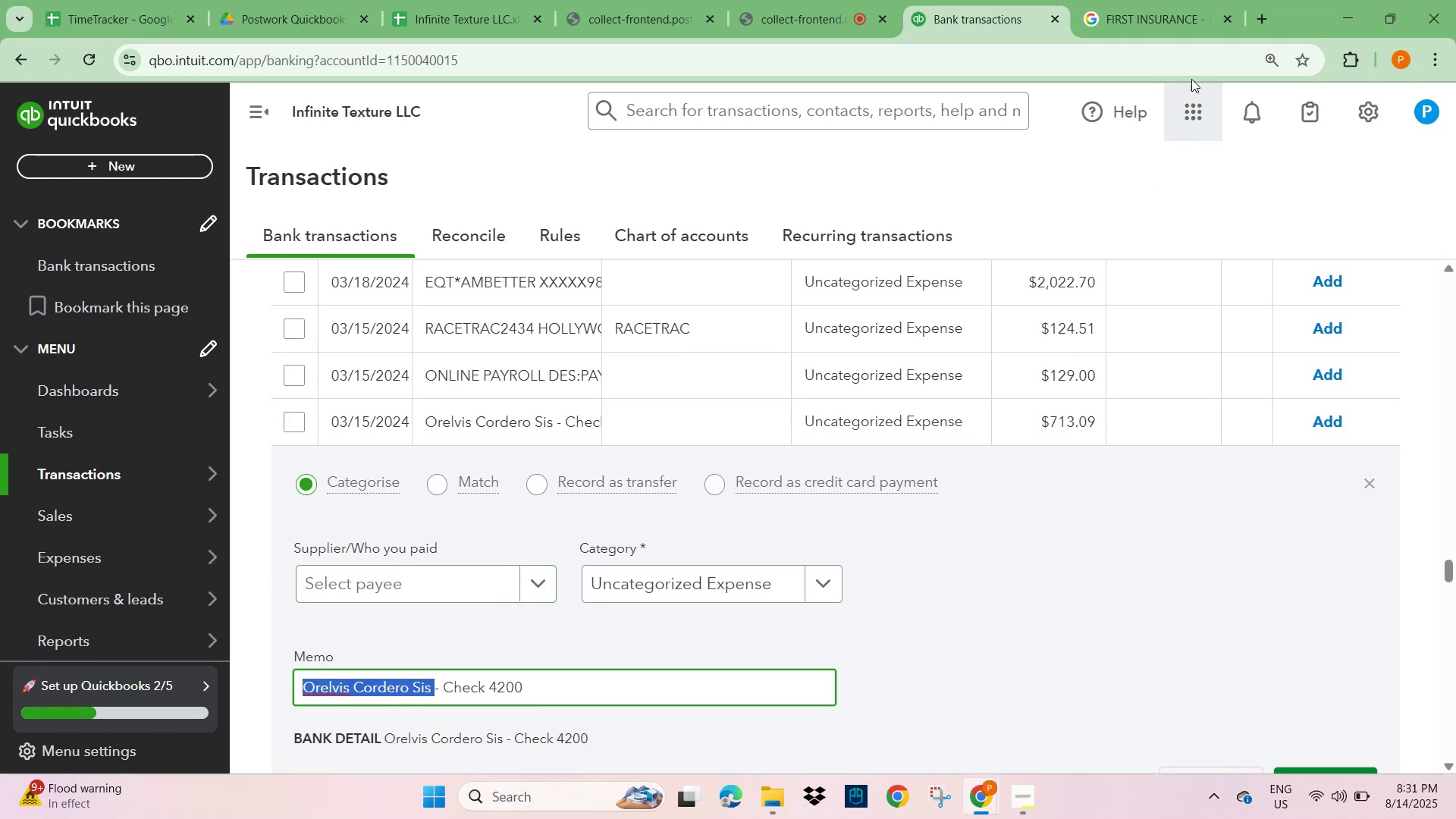 
left_click([1171, 20])
 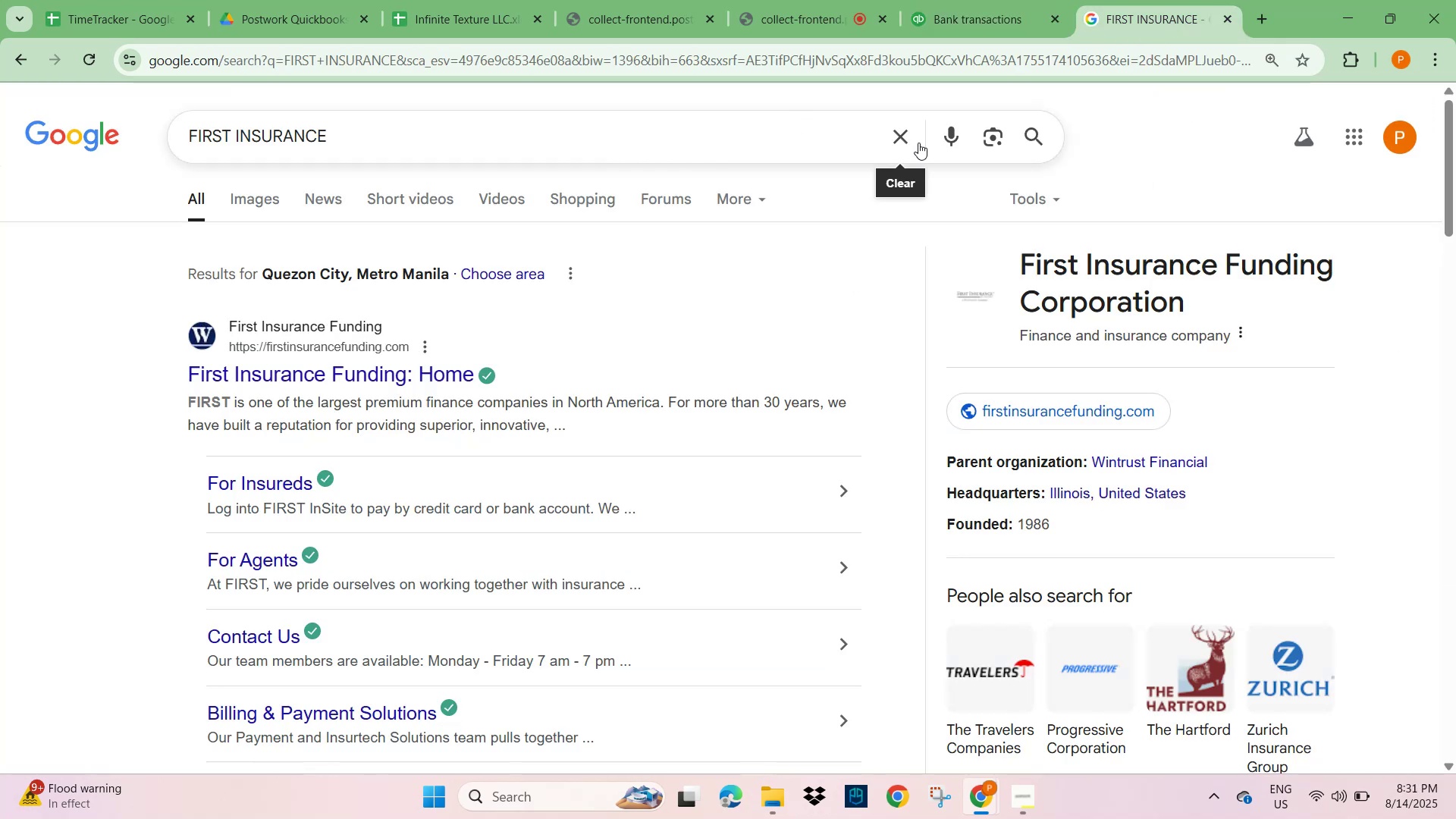 
left_click([903, 140])
 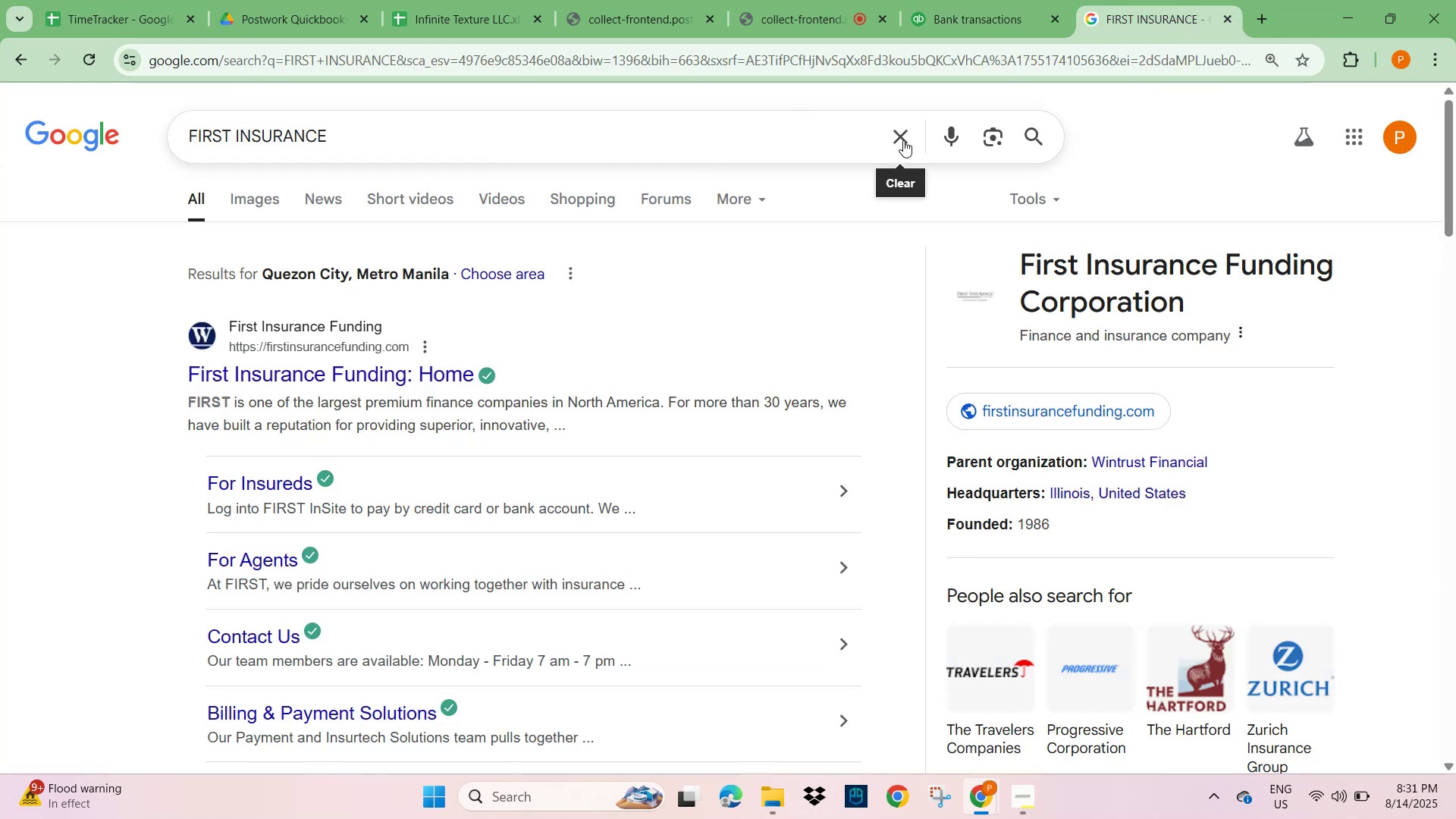 
key(Control+V)
 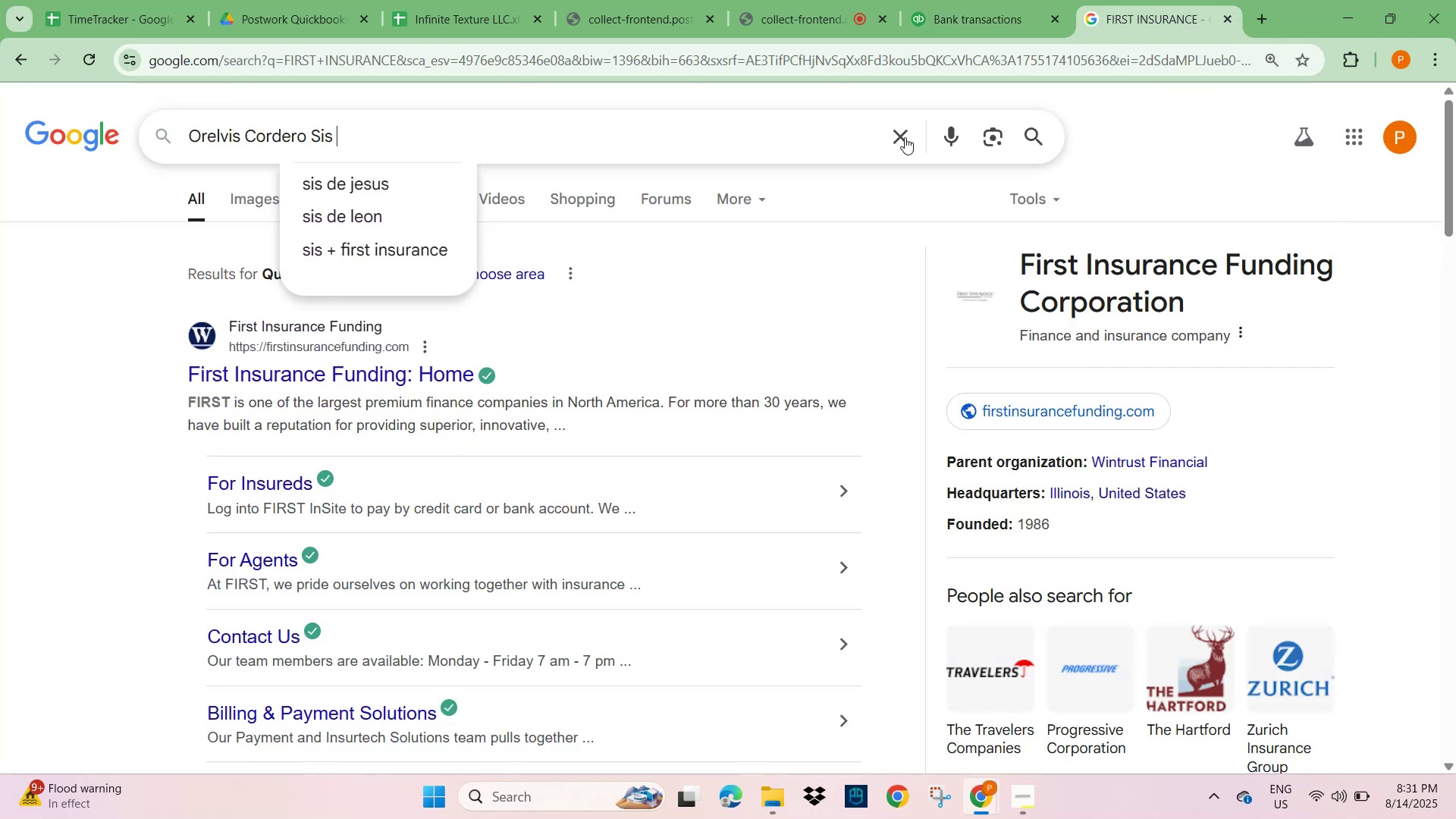 
key(NumpadEnter)
 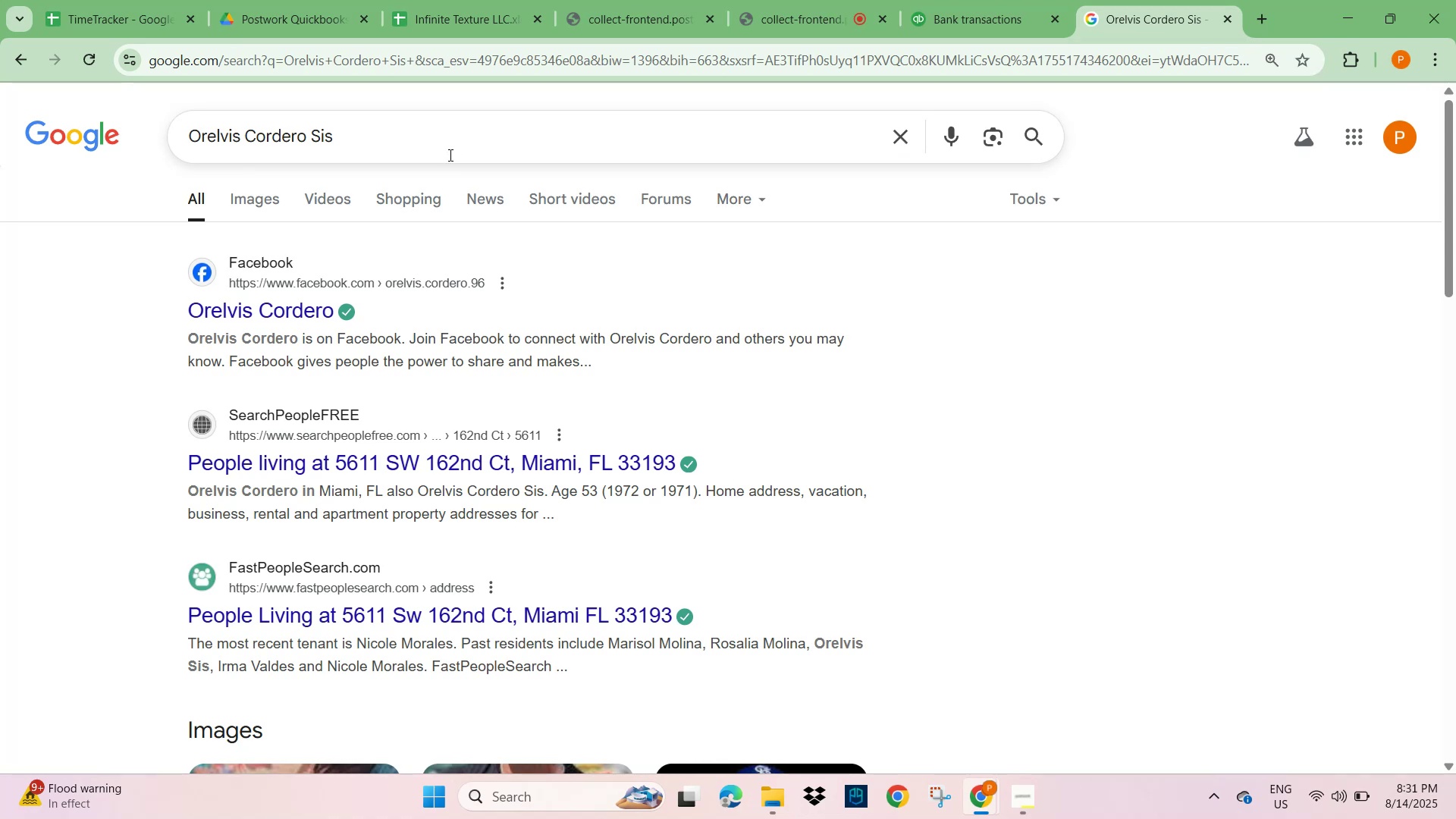 
left_click([416, 127])
 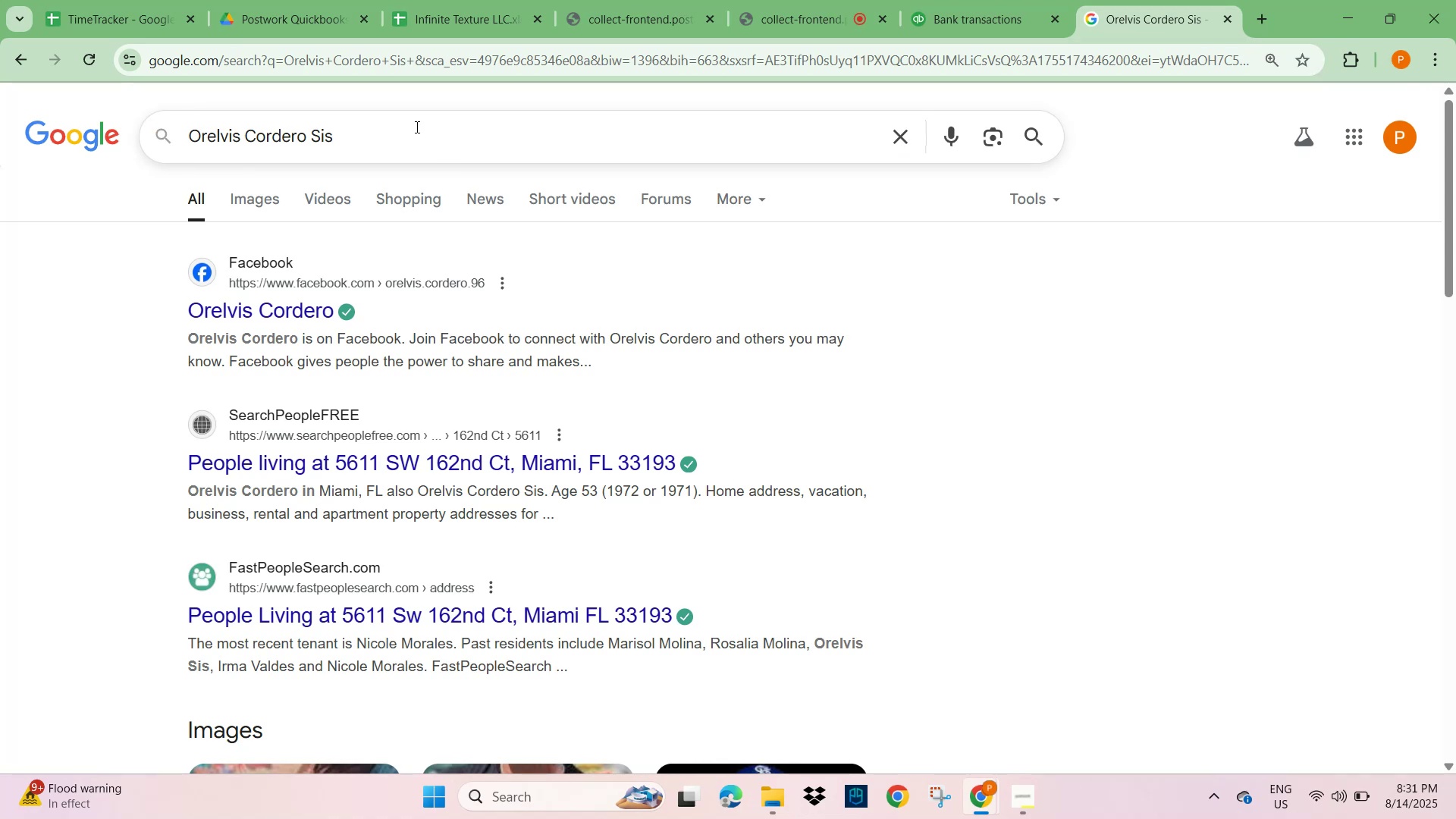 
wait(6.61)
 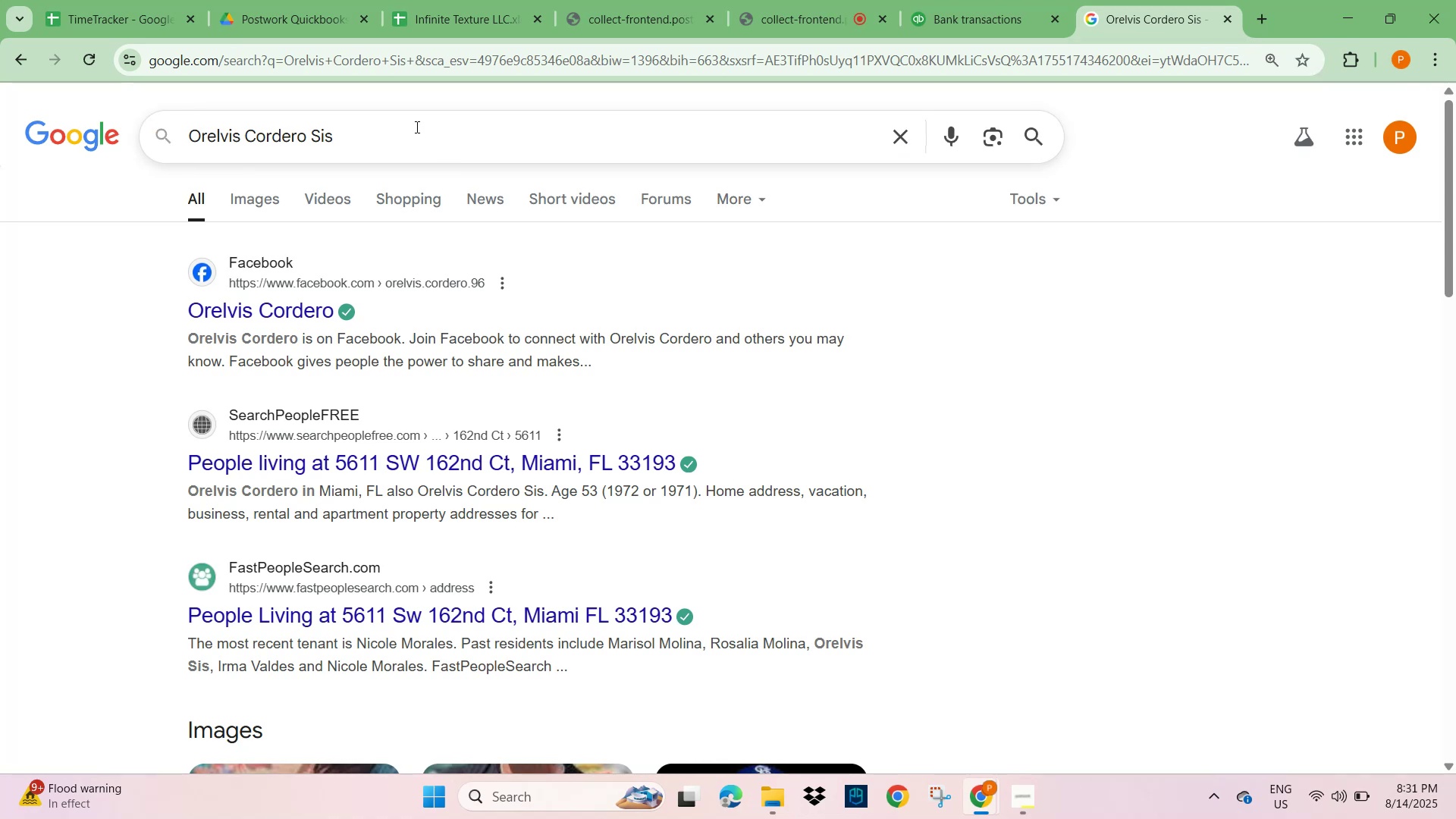 
key(Backspace)
 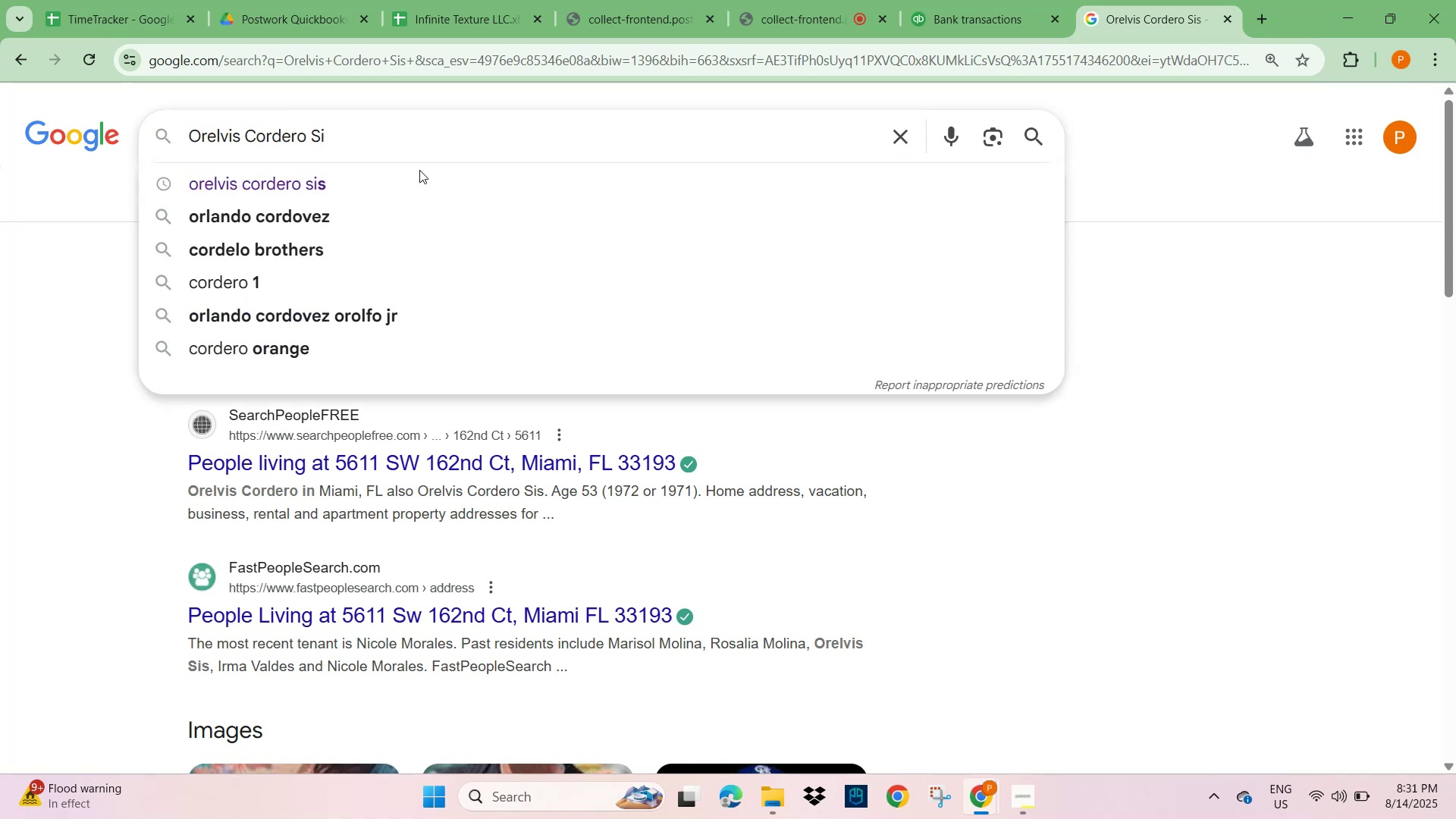 
left_click([1133, 414])
 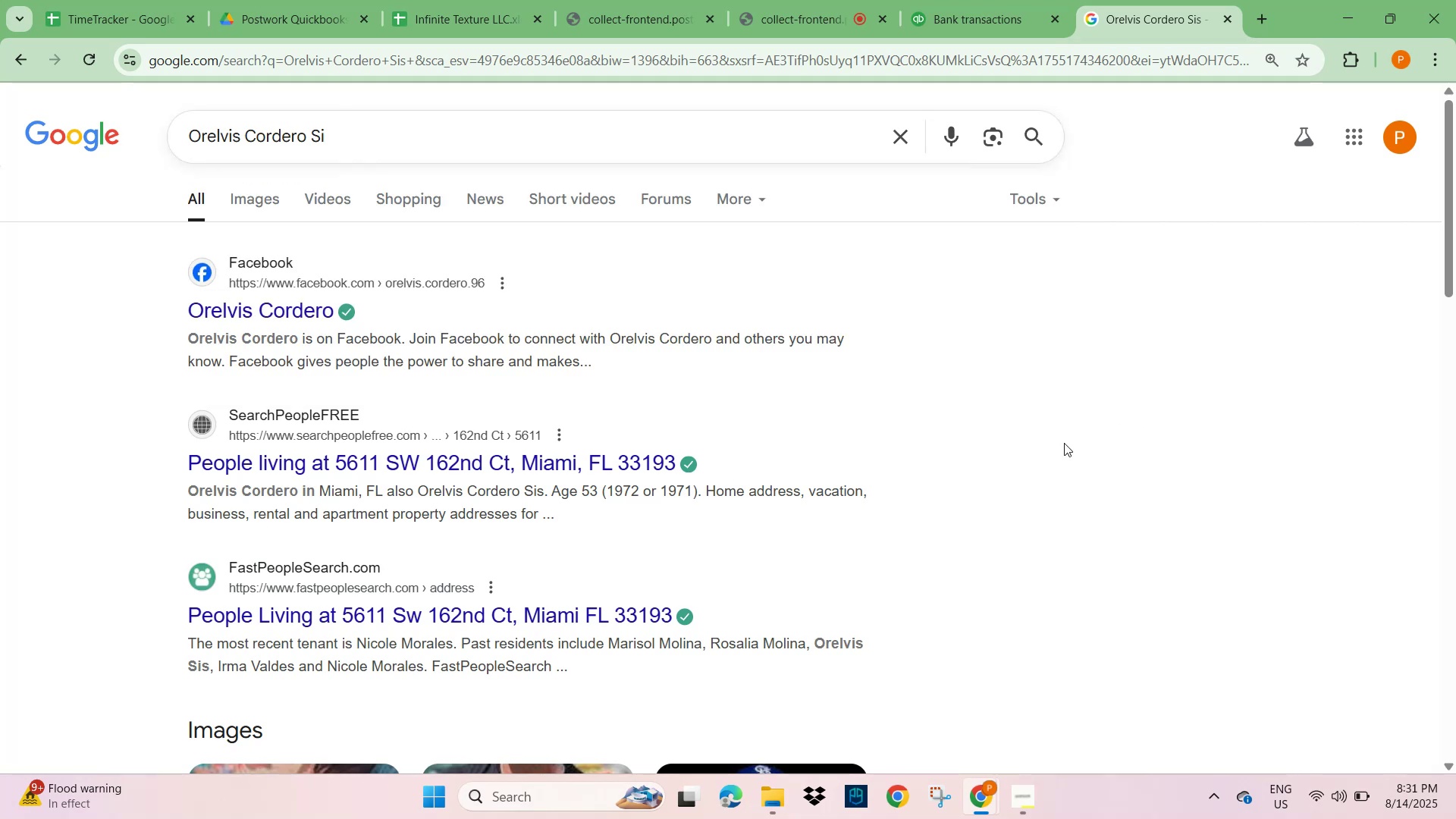 
scroll: coordinate [422, 522], scroll_direction: down, amount: 9.0
 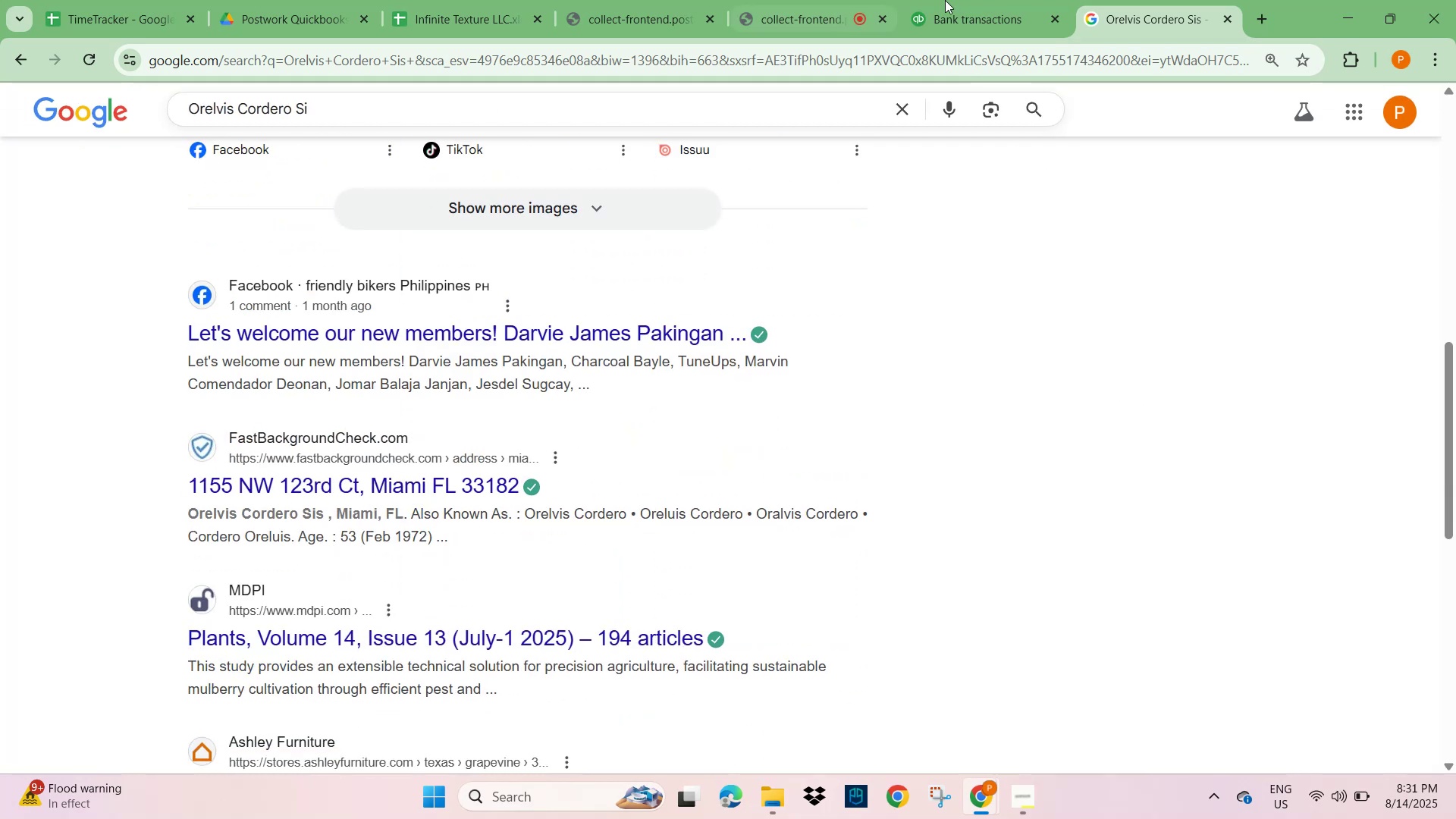 
left_click([978, 15])
 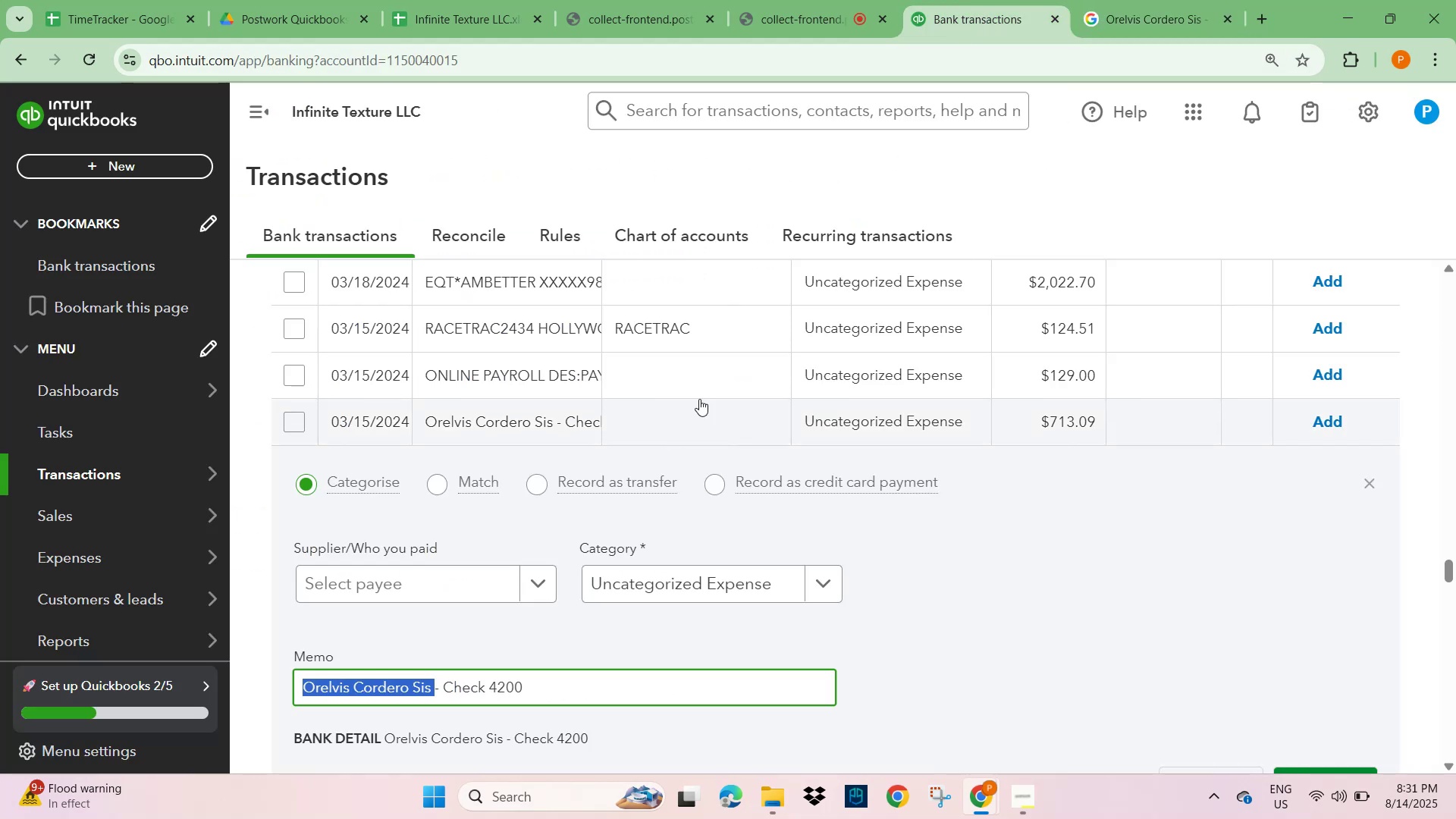 
scroll: coordinate [1021, 458], scroll_direction: up, amount: 33.0
 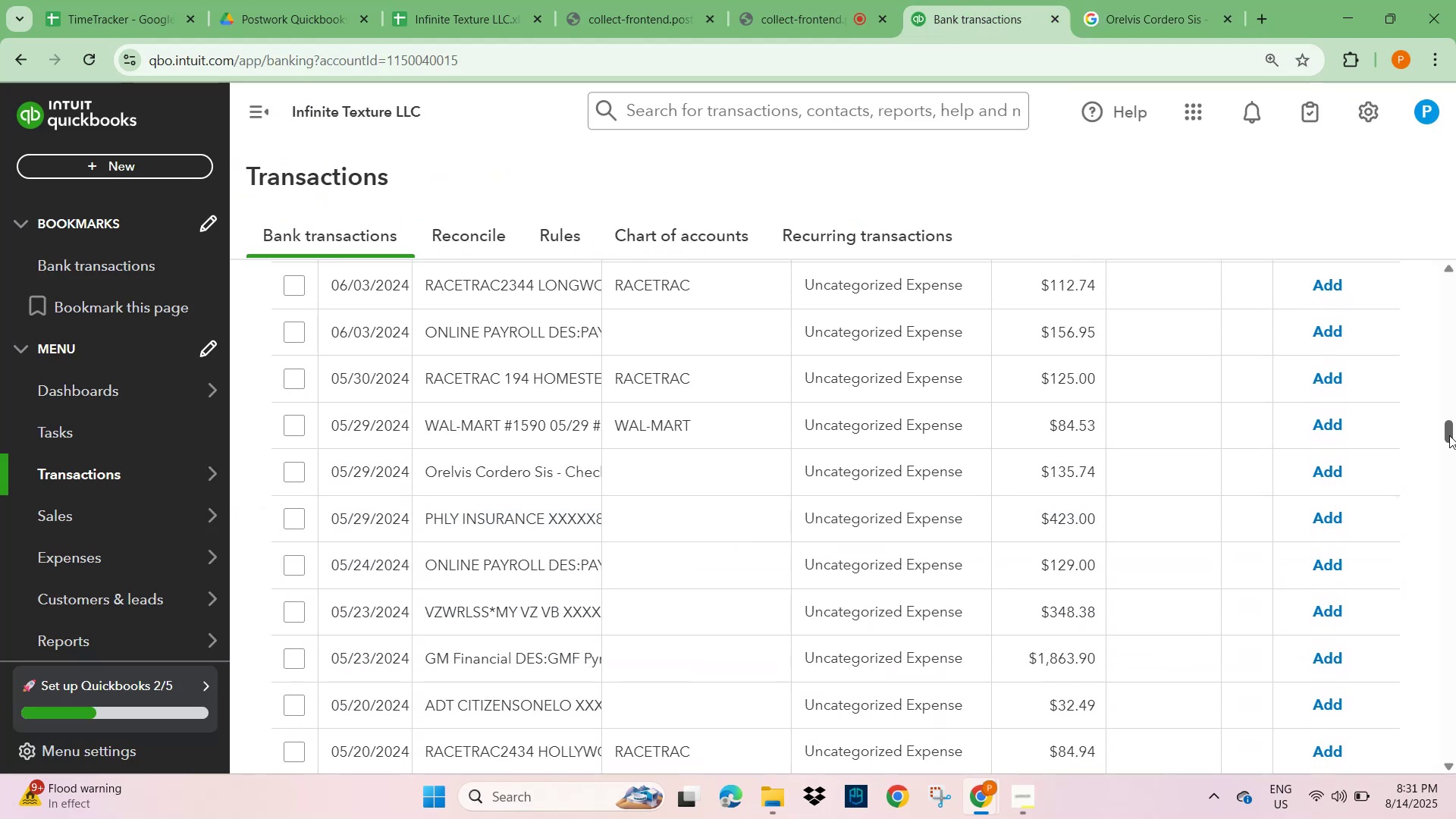 
left_click_drag(start_coordinate=[1445, 435], to_coordinate=[1453, 255])
 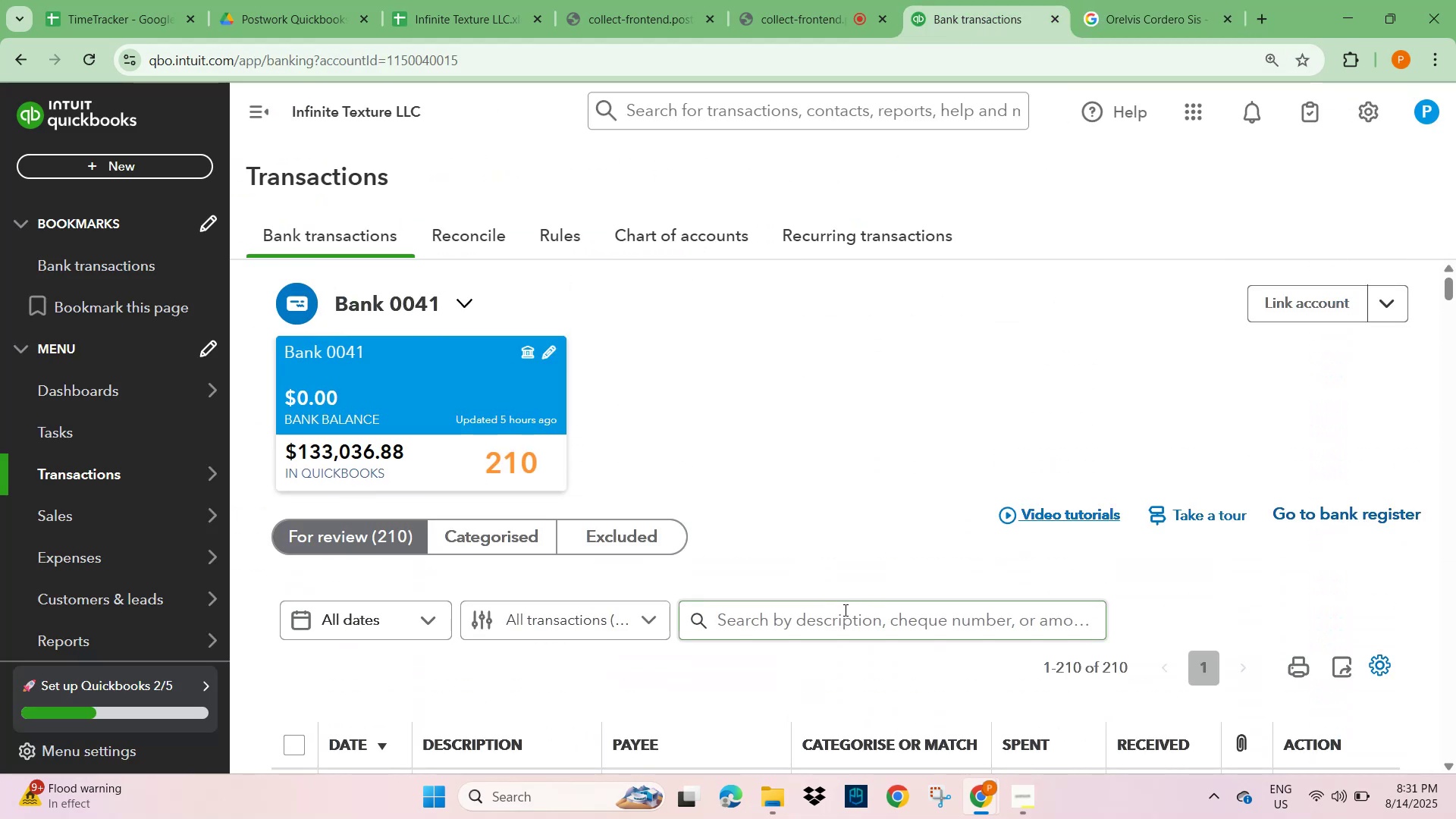 
left_click([841, 620])
 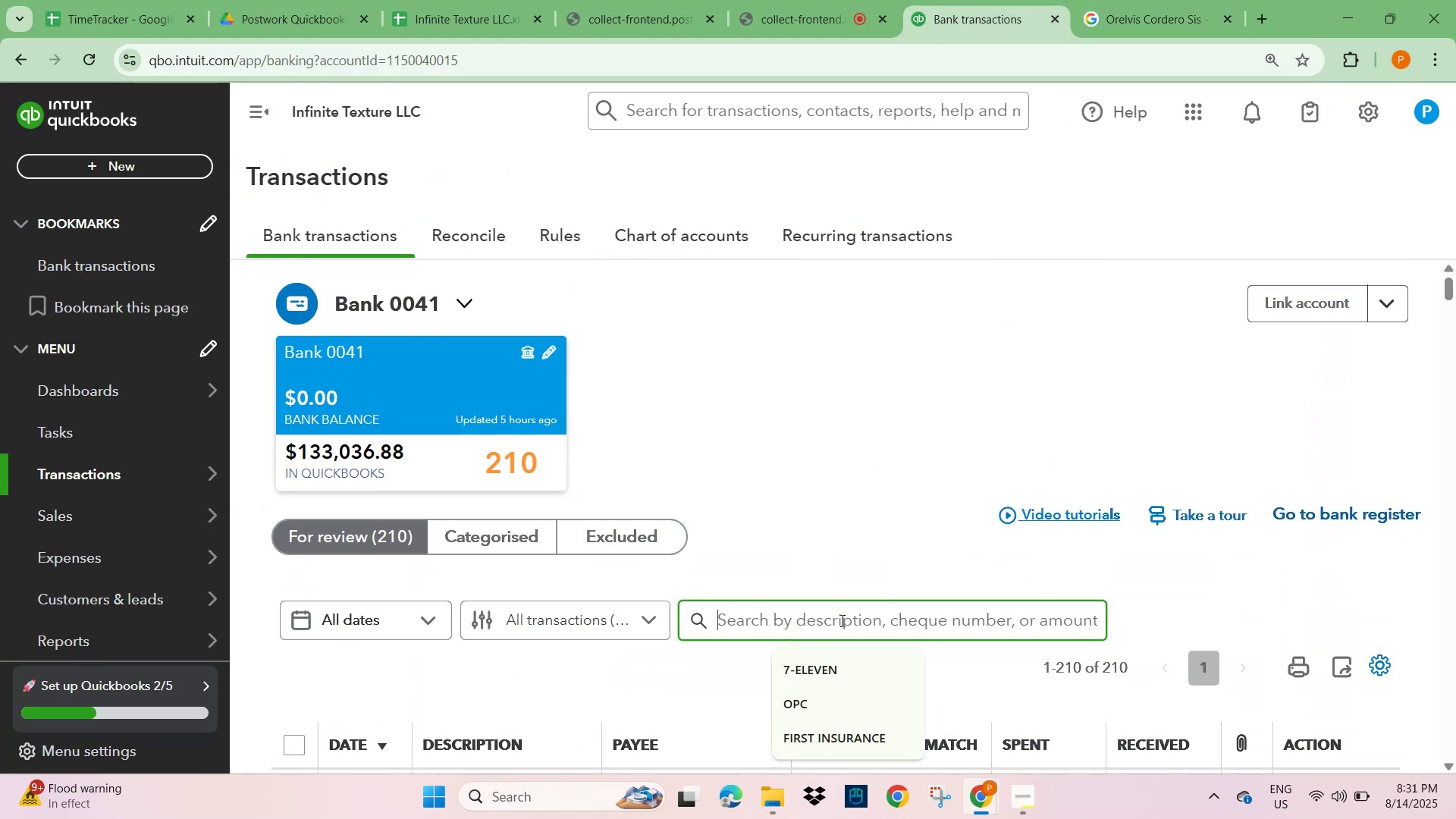 
key(Control+V)
 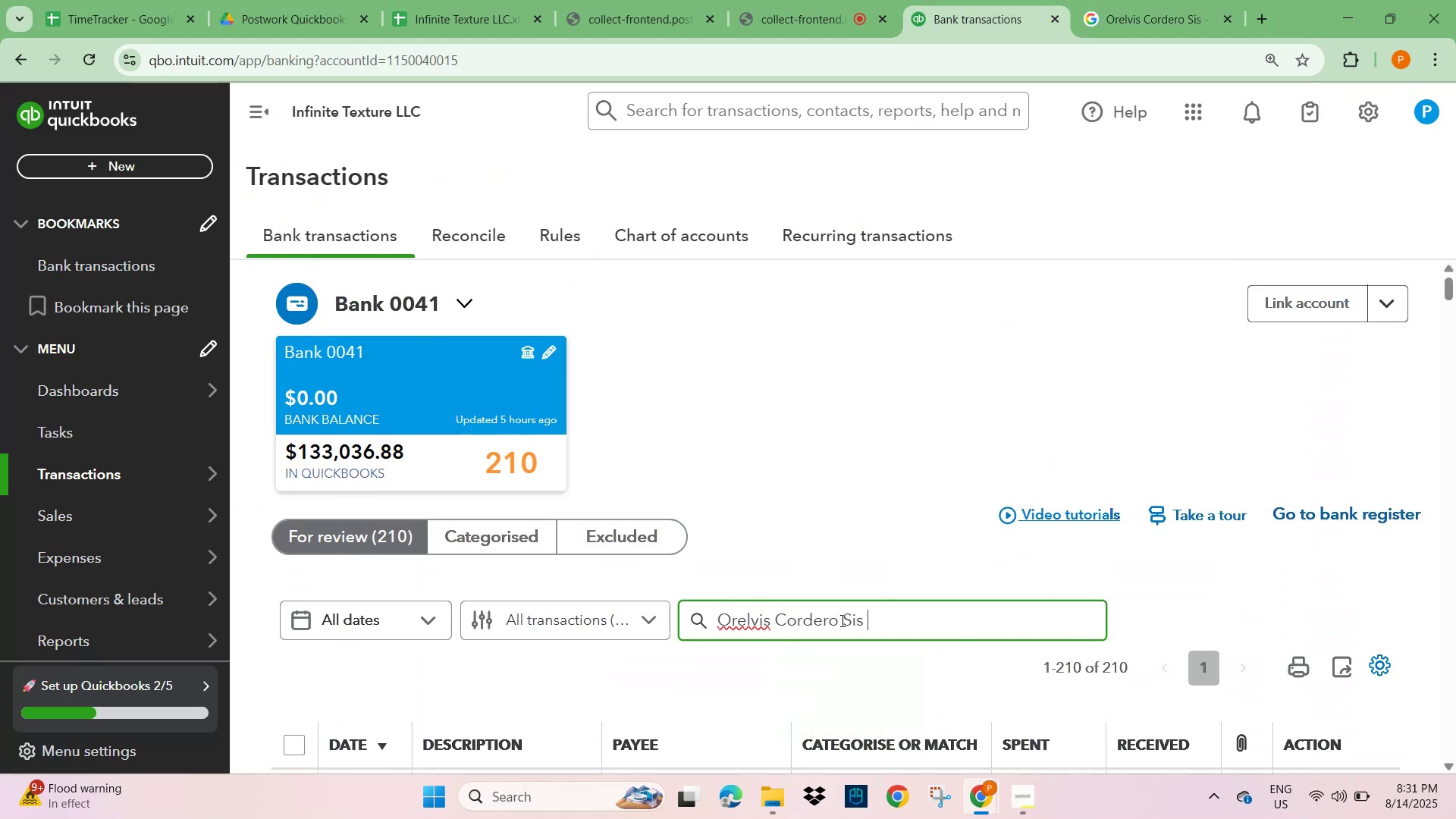 
key(NumpadEnter)
 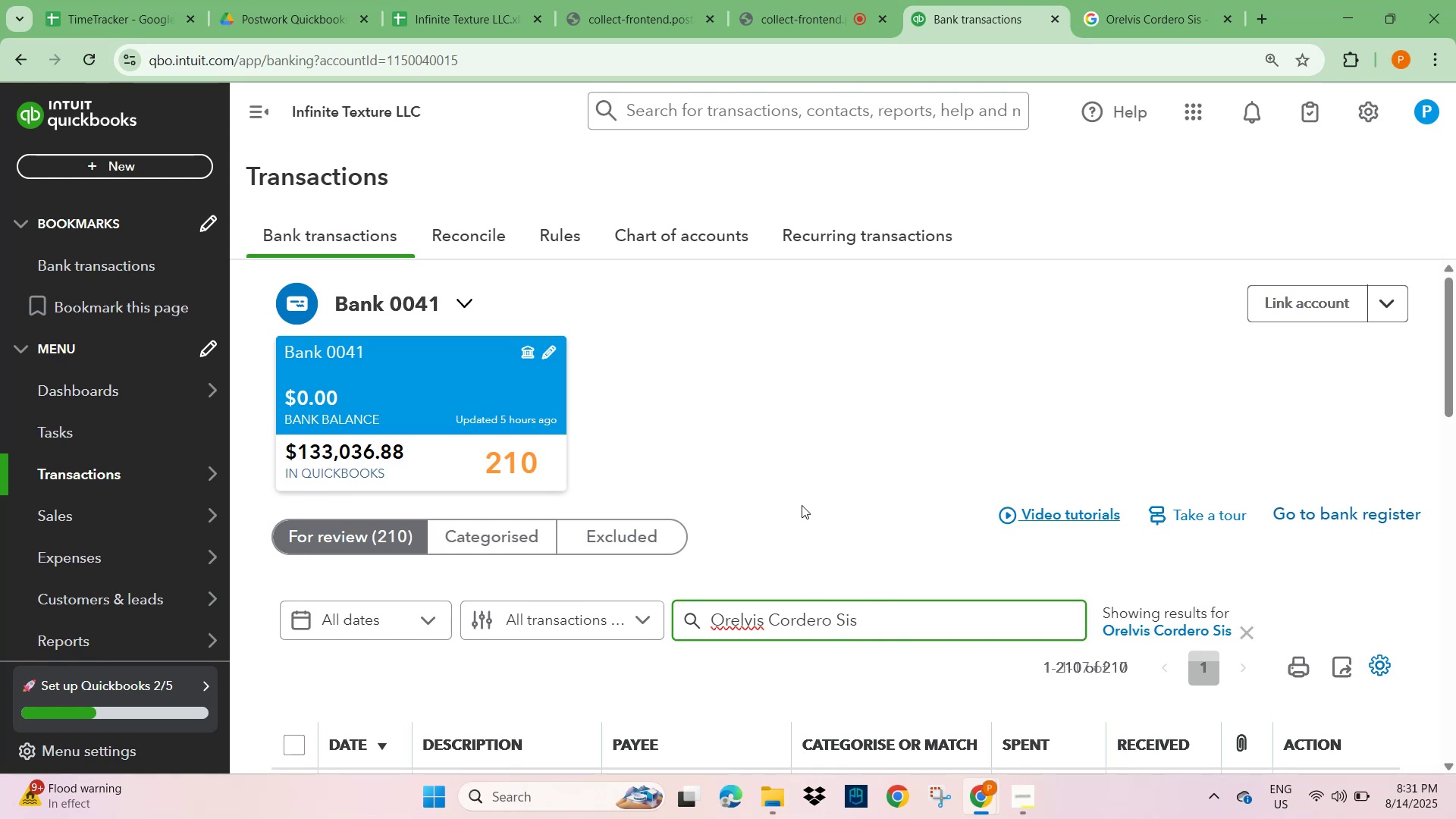 
scroll: coordinate [784, 626], scroll_direction: down, amount: 7.0
 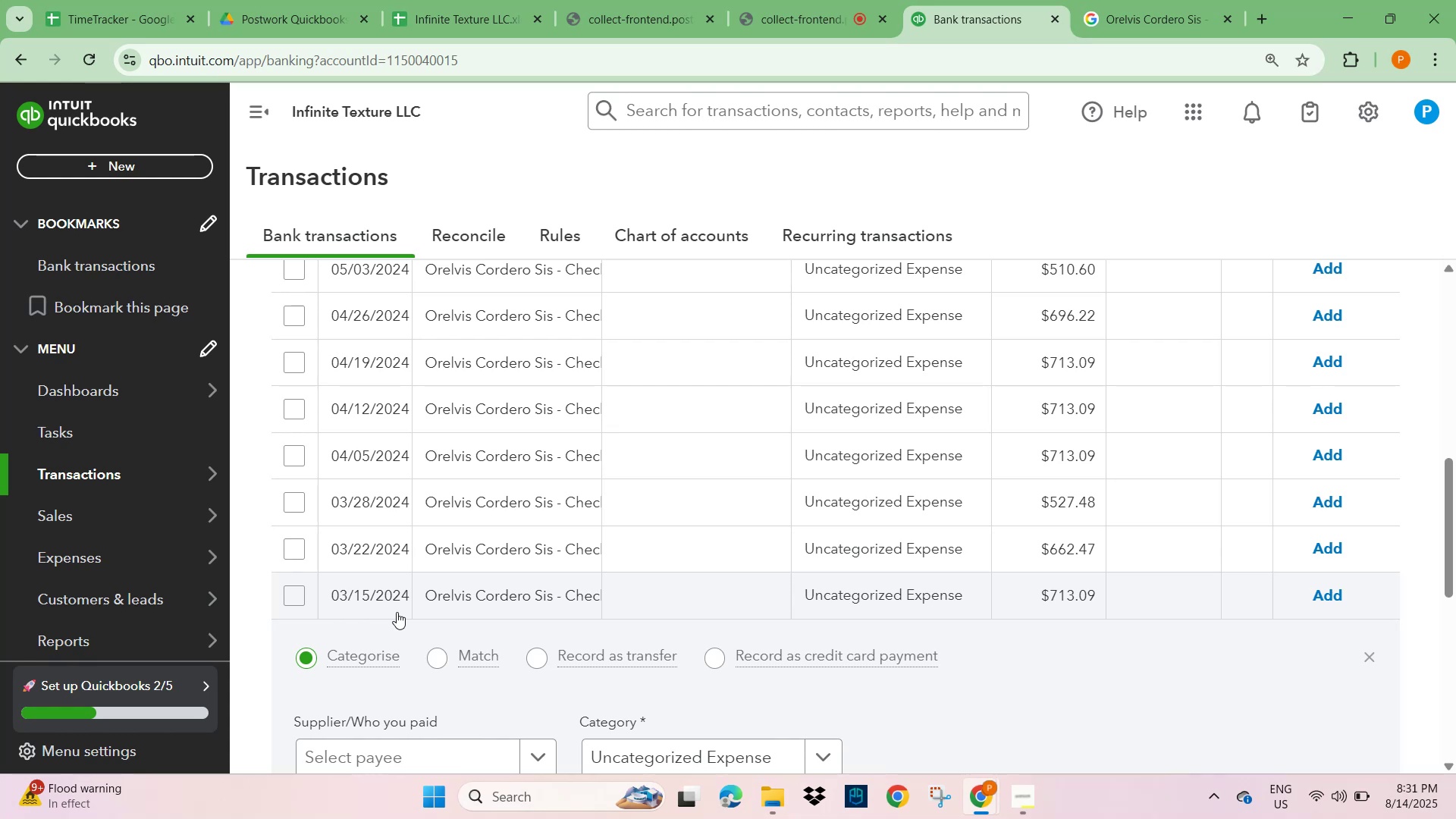 
wait(5.37)
 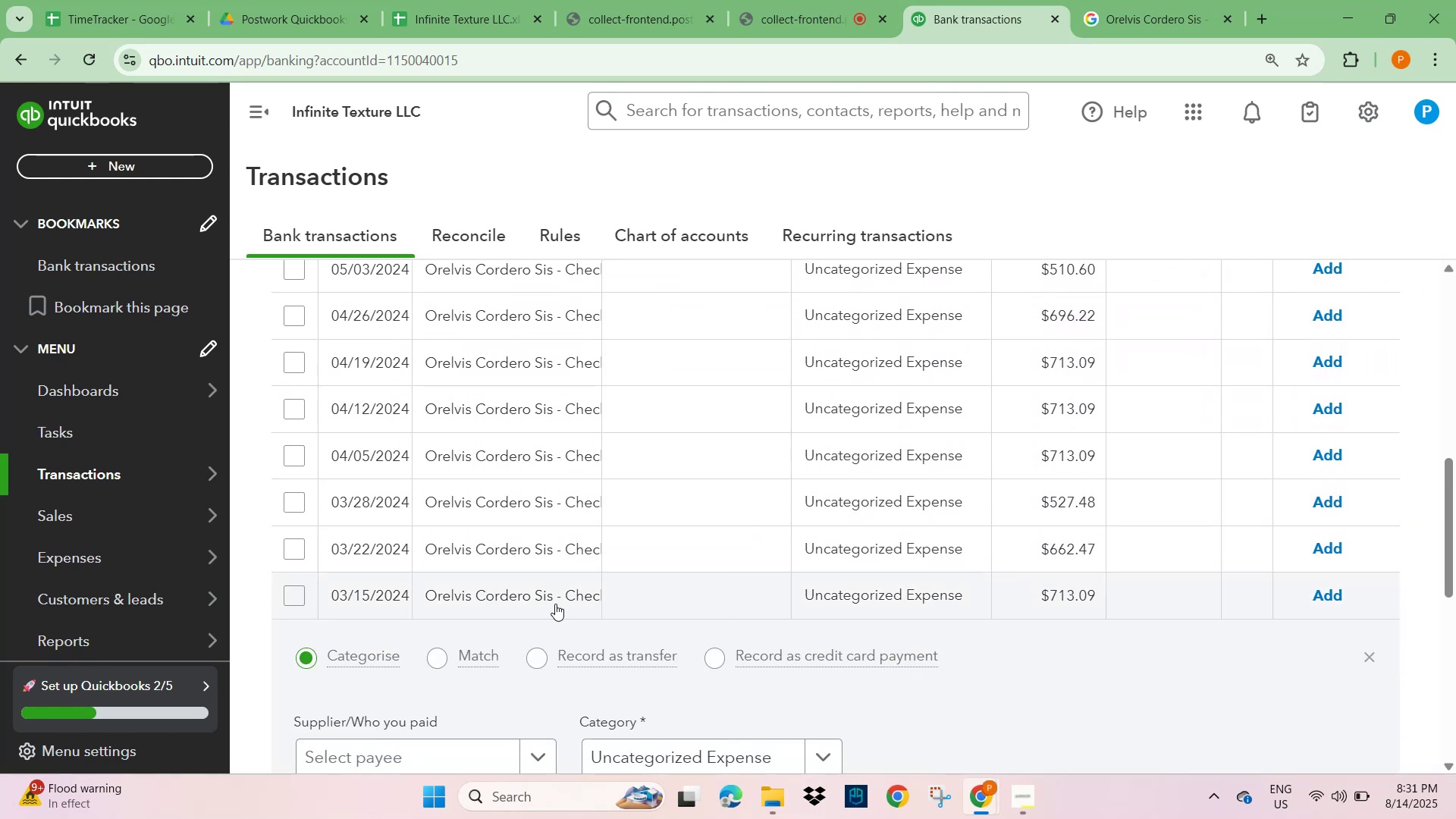 
scroll: coordinate [397, 612], scroll_direction: up, amount: 4.0
 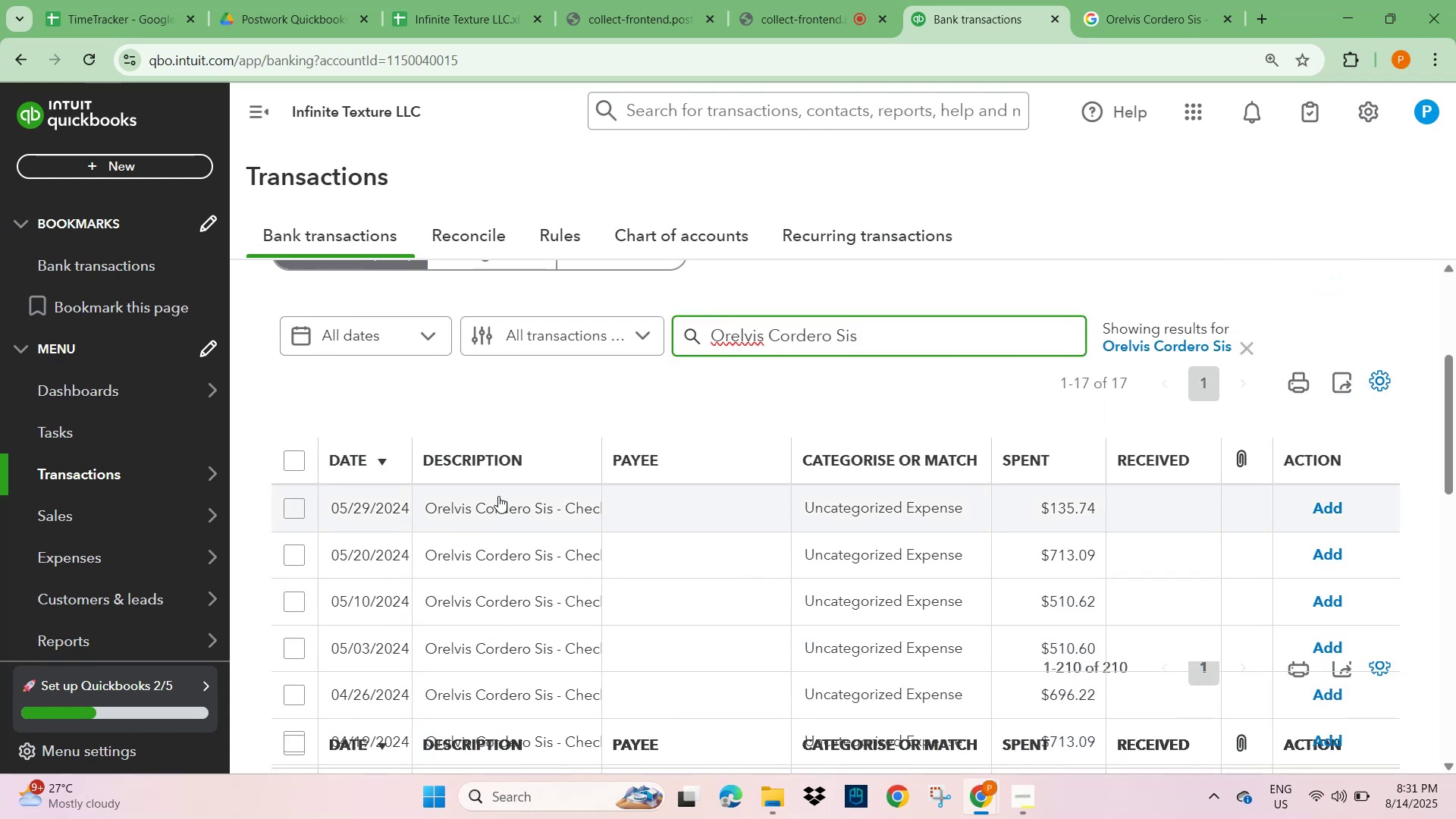 
left_click([494, 507])
 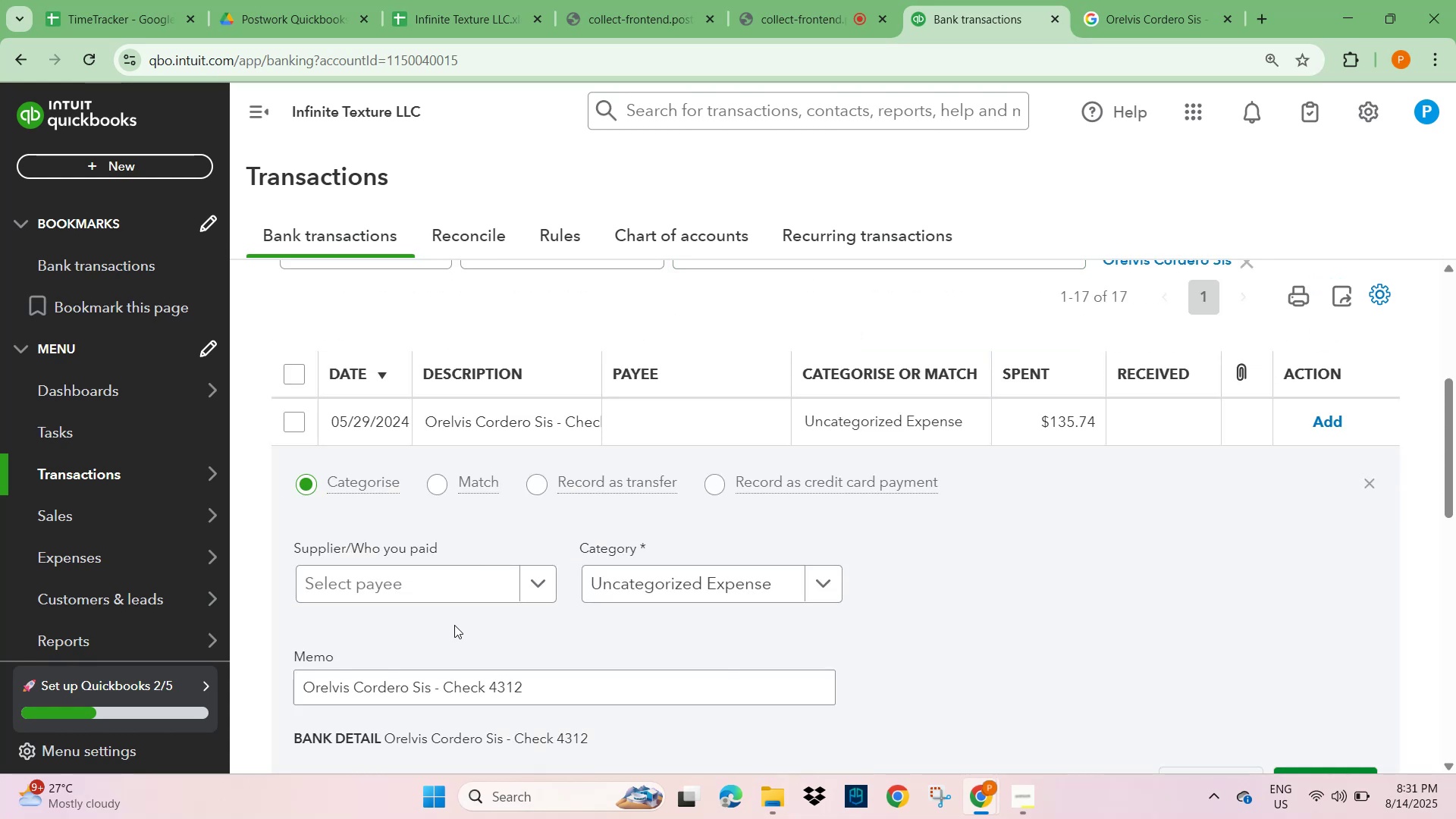 
left_click([423, 589])
 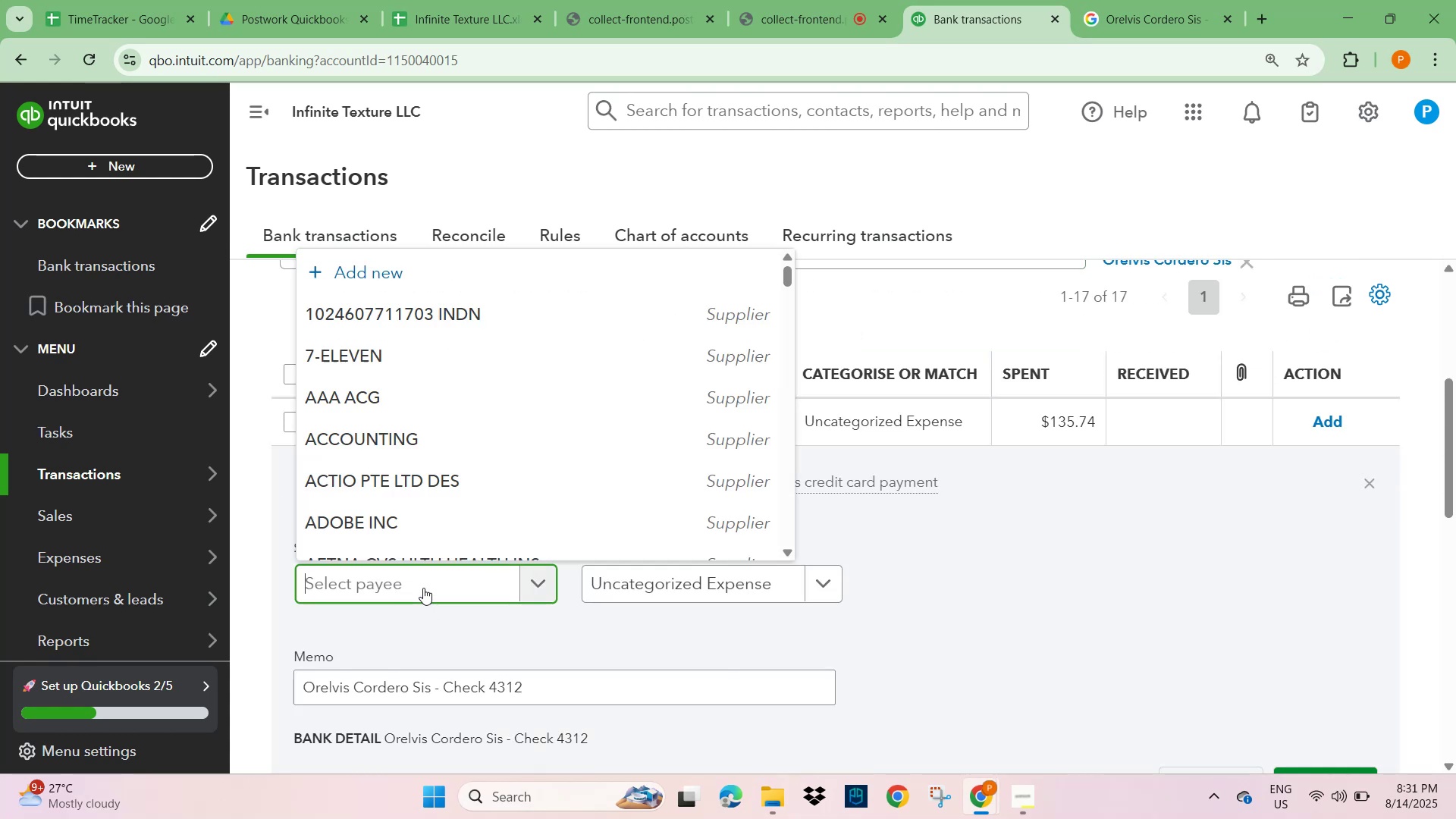 
key(Control+V)
 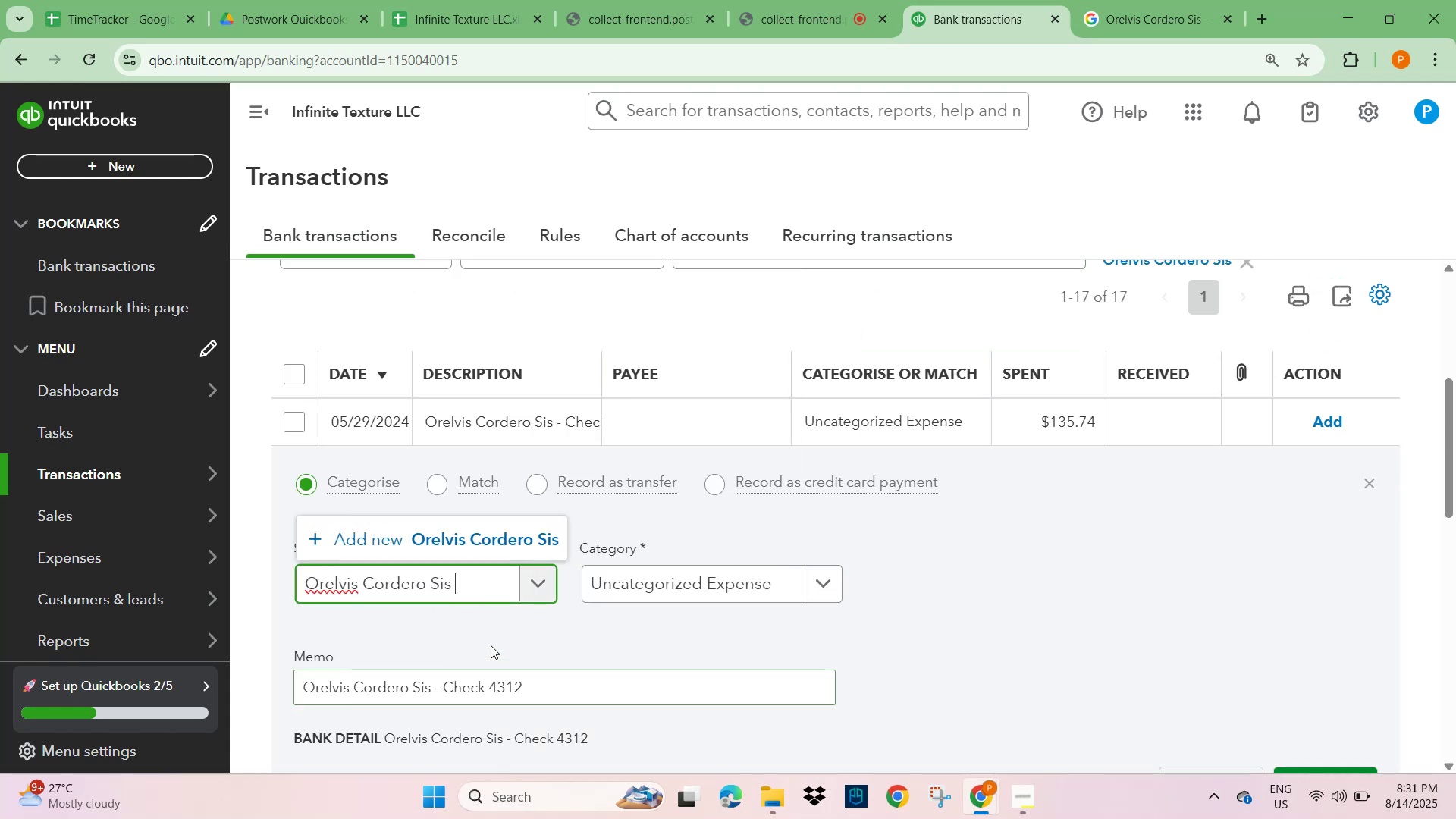 
left_click([516, 535])
 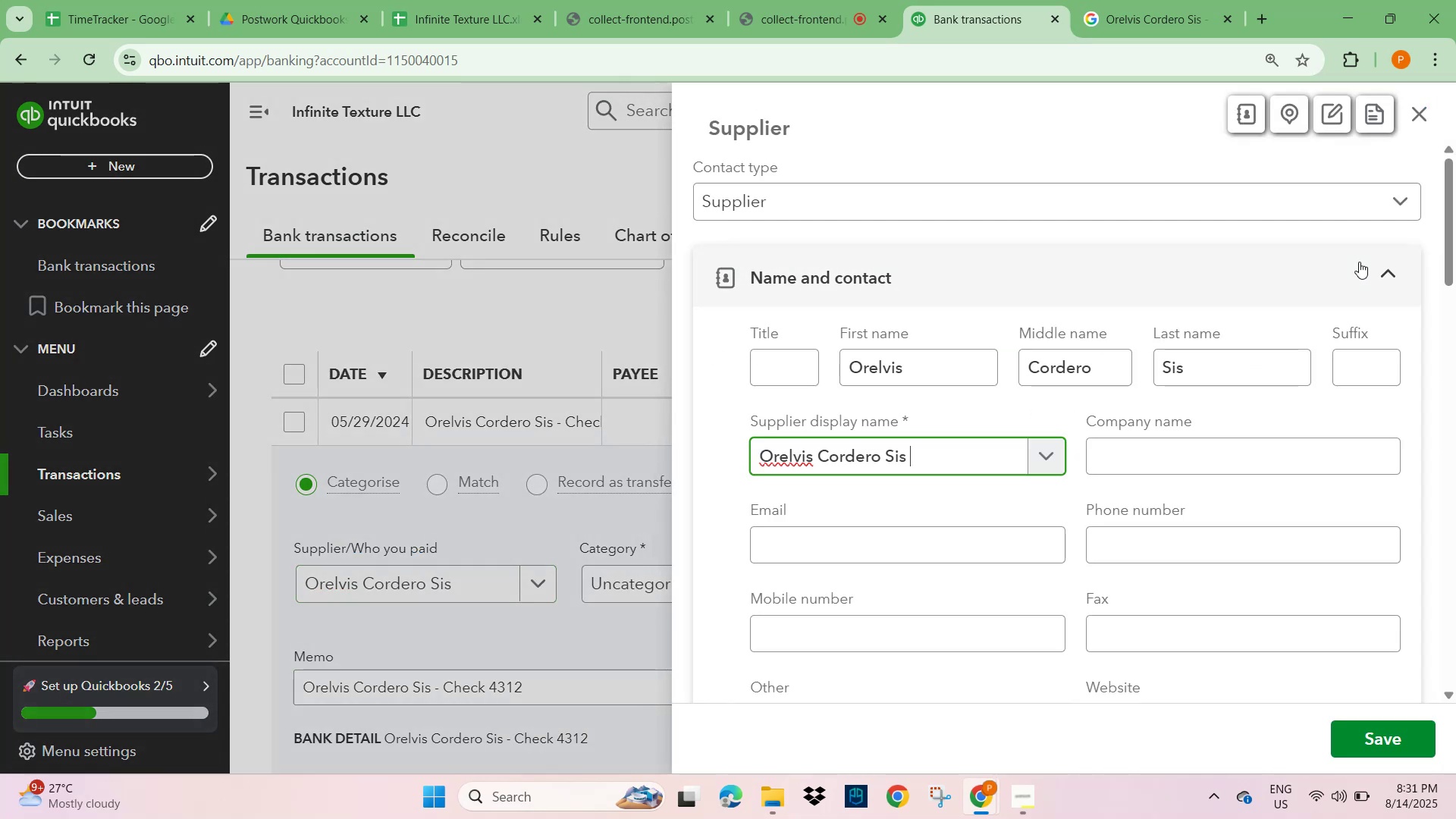 
left_click([1404, 193])
 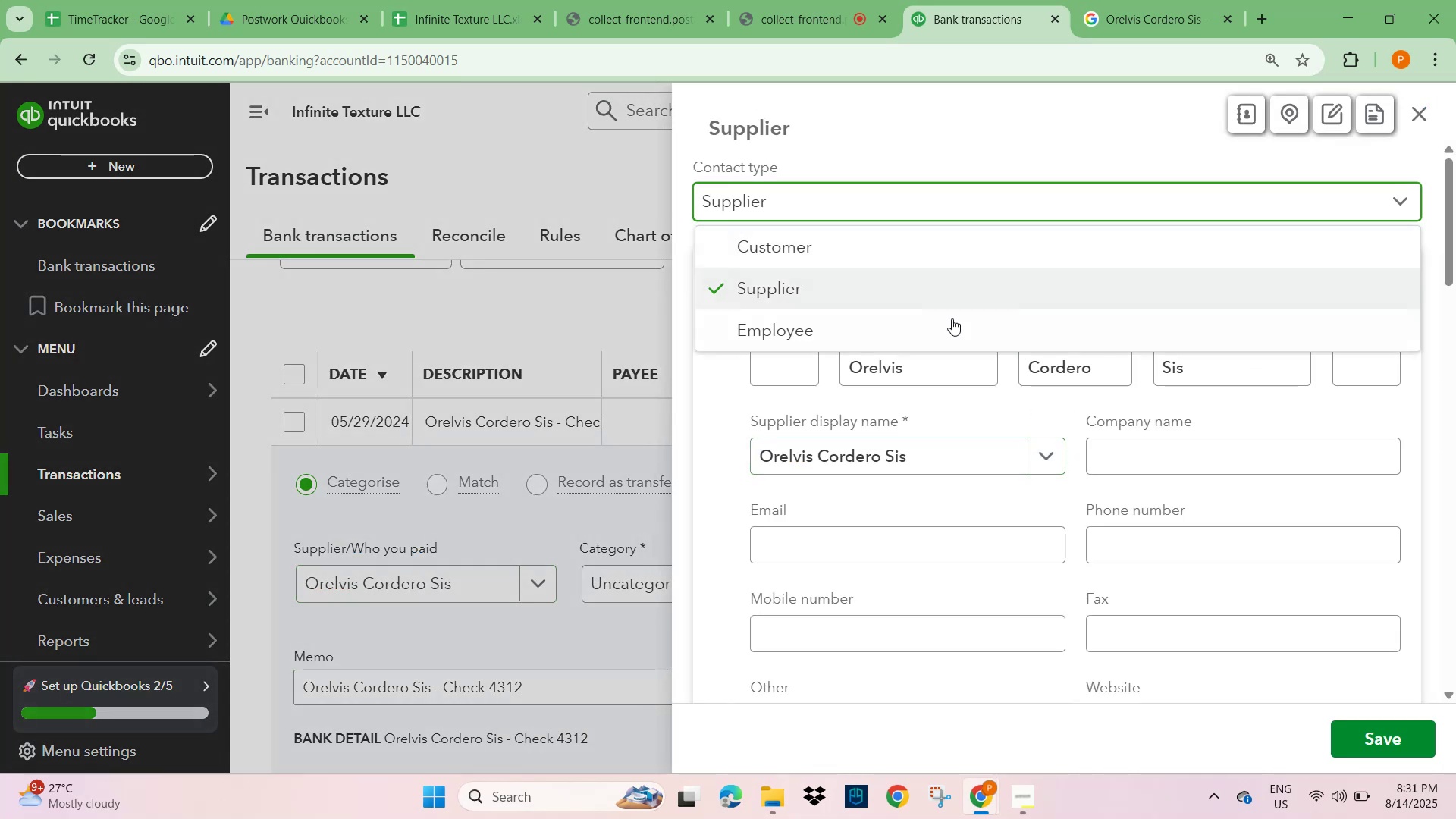 
left_click([934, 333])
 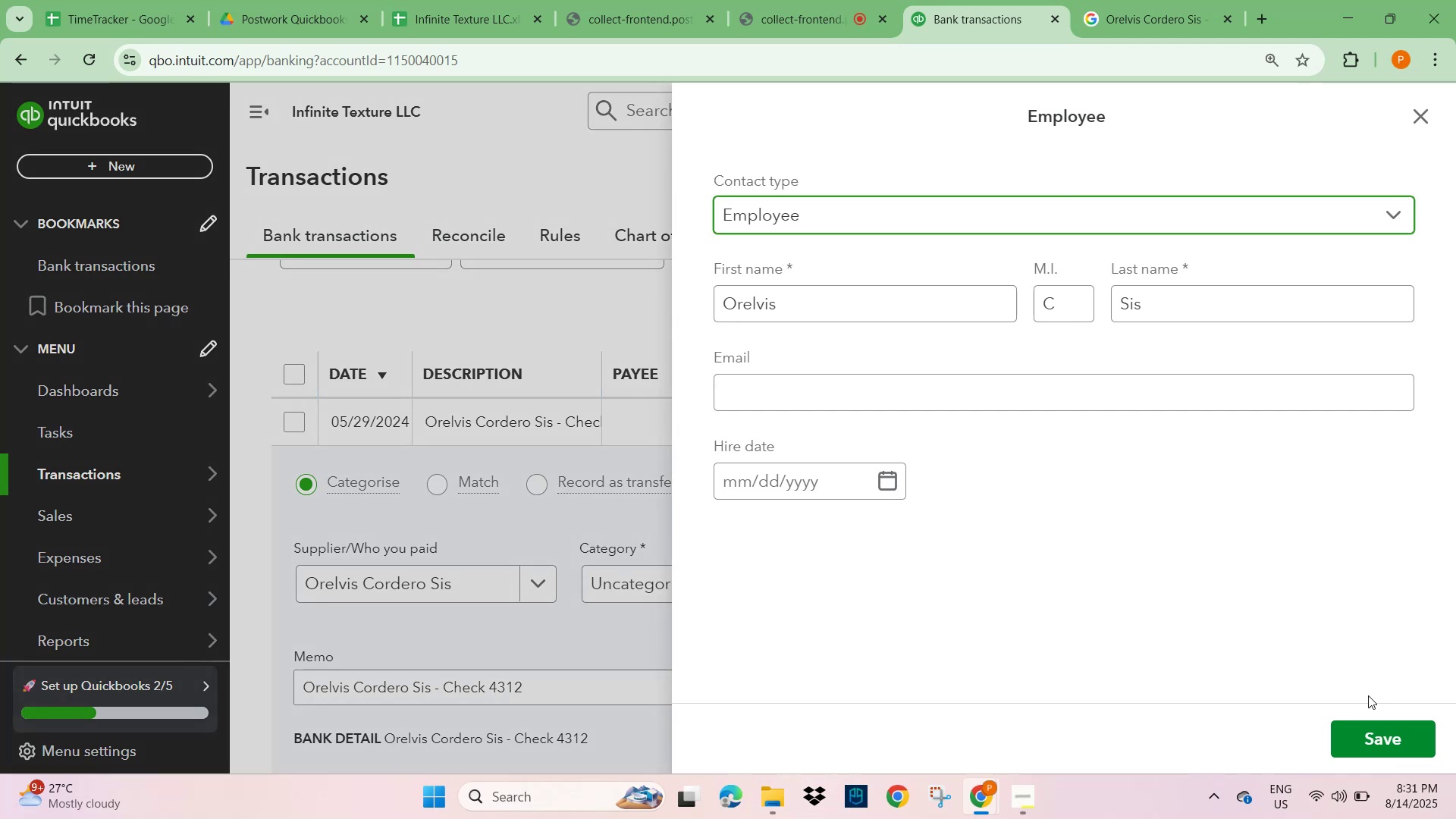 
left_click([1385, 738])
 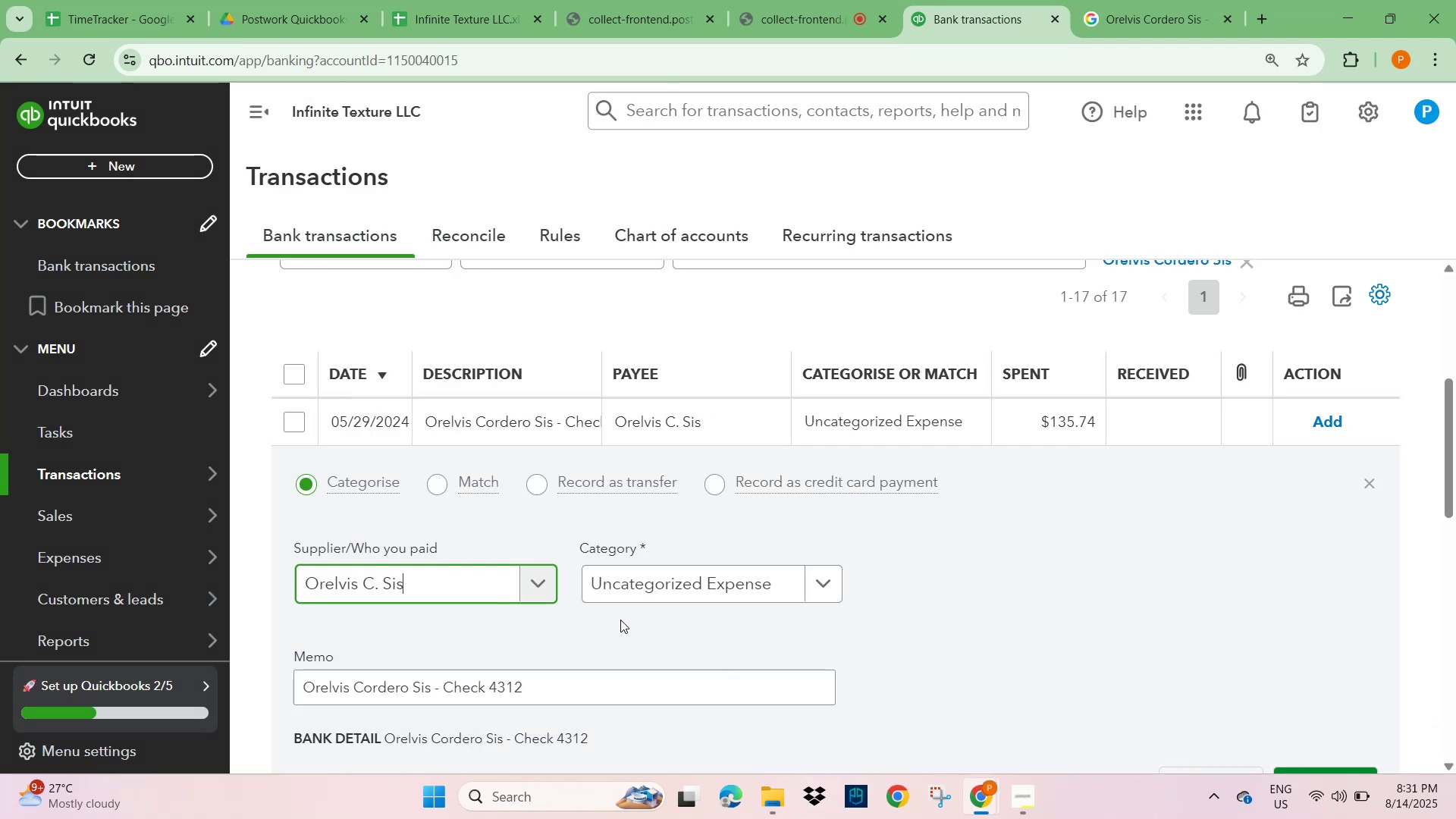 
scroll: coordinate [518, 711], scroll_direction: down, amount: 2.0
 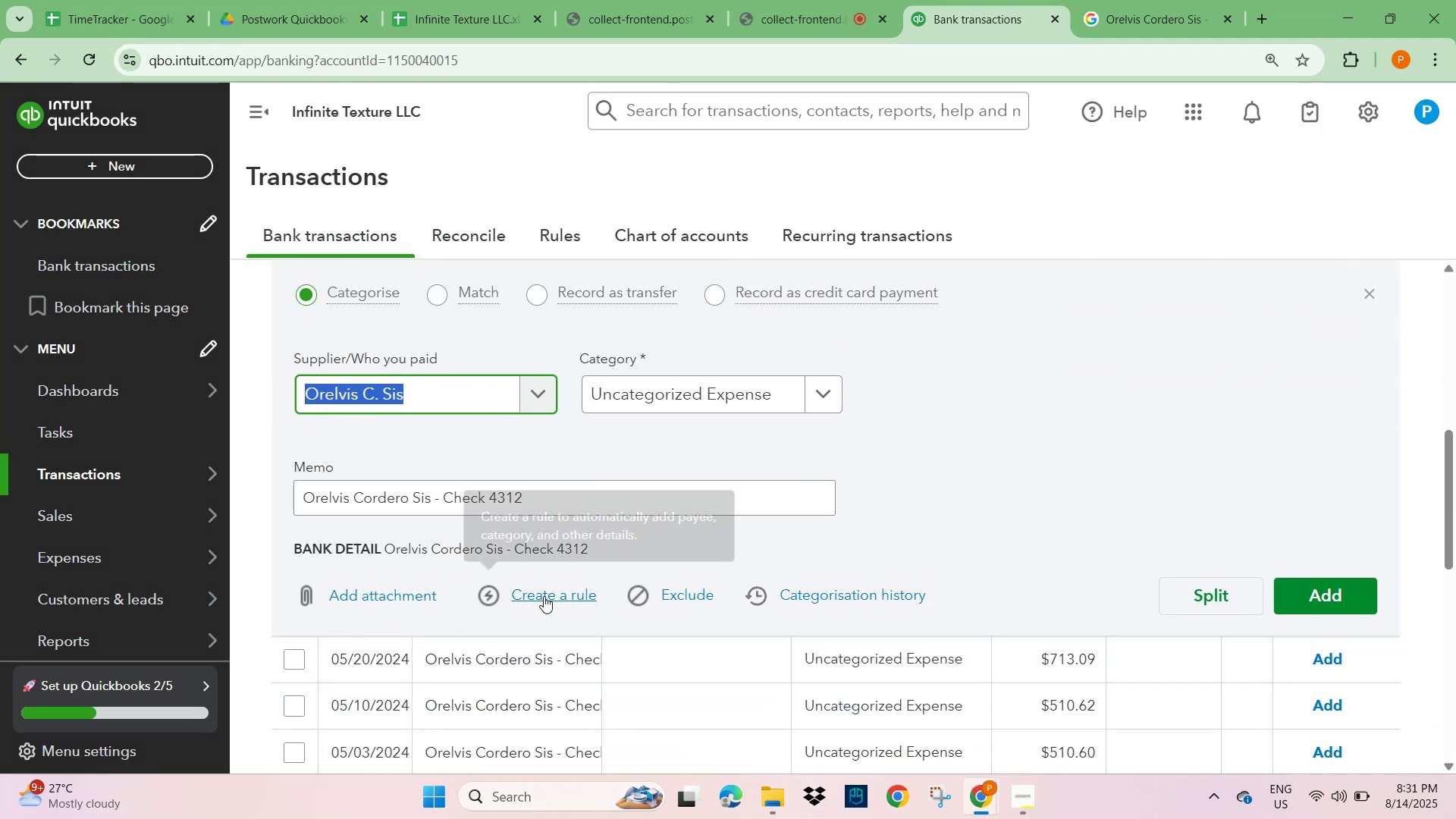 
left_click([568, 603])
 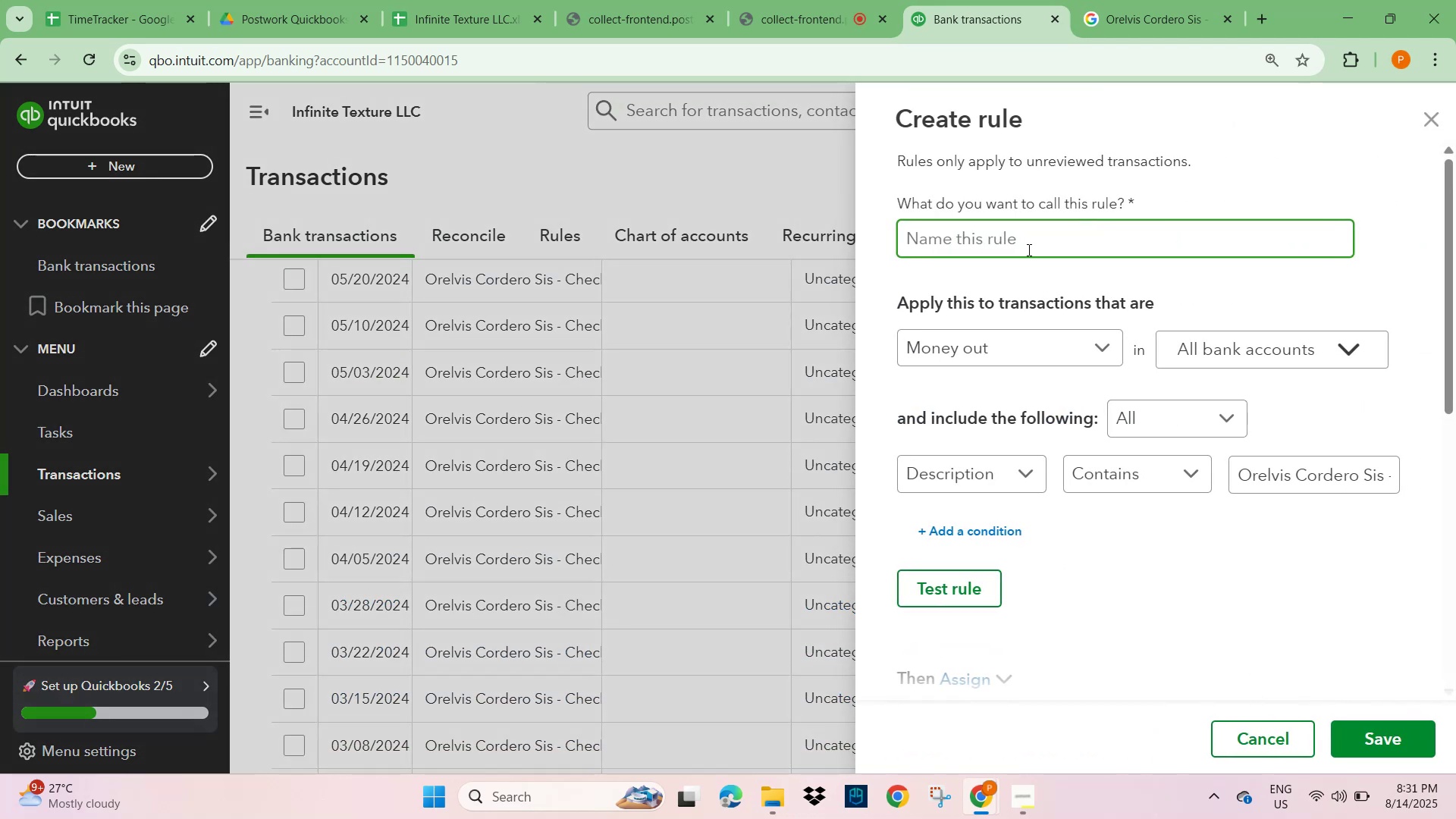 
left_click([1025, 231])
 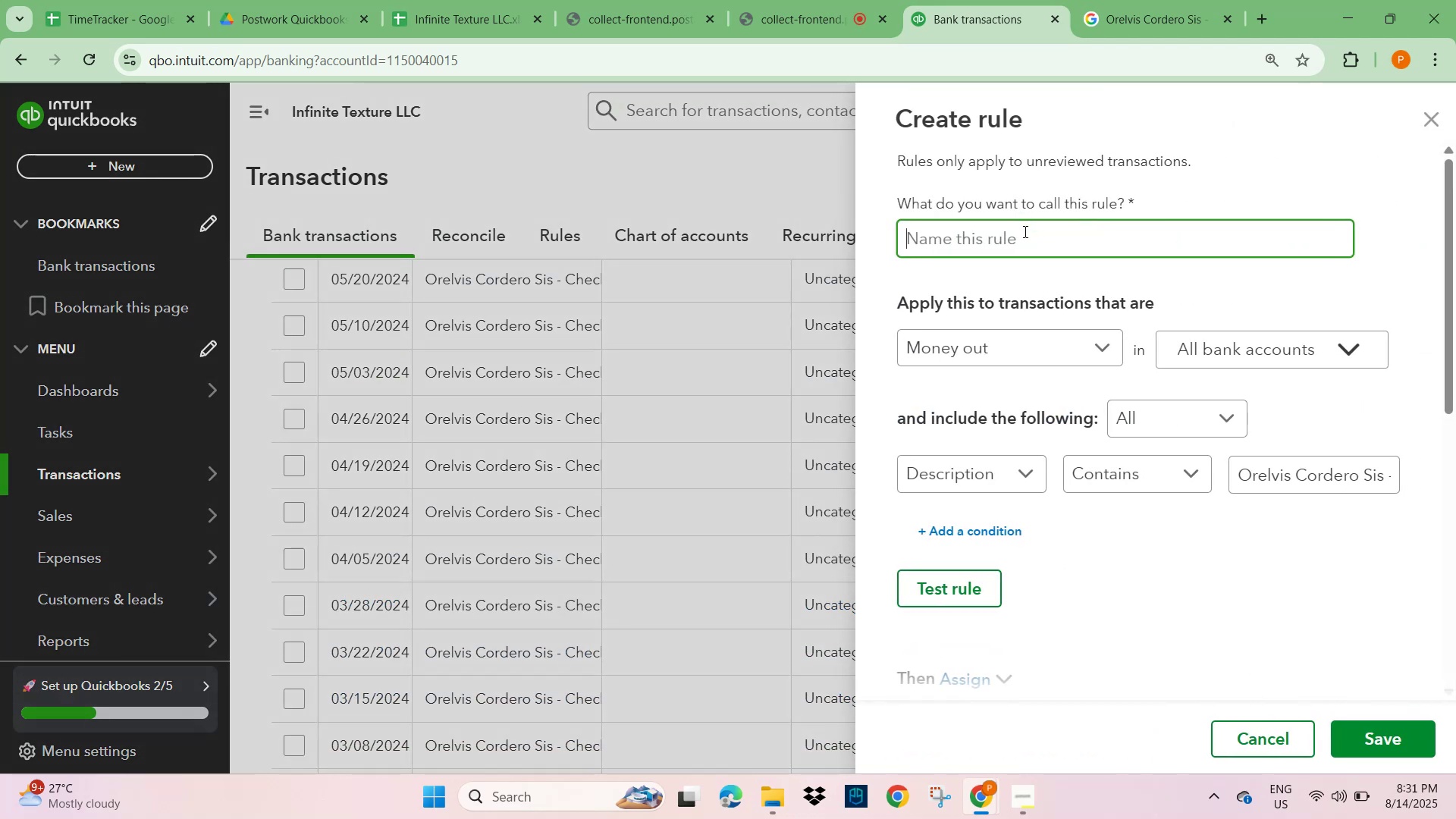 
key(Control+V)
 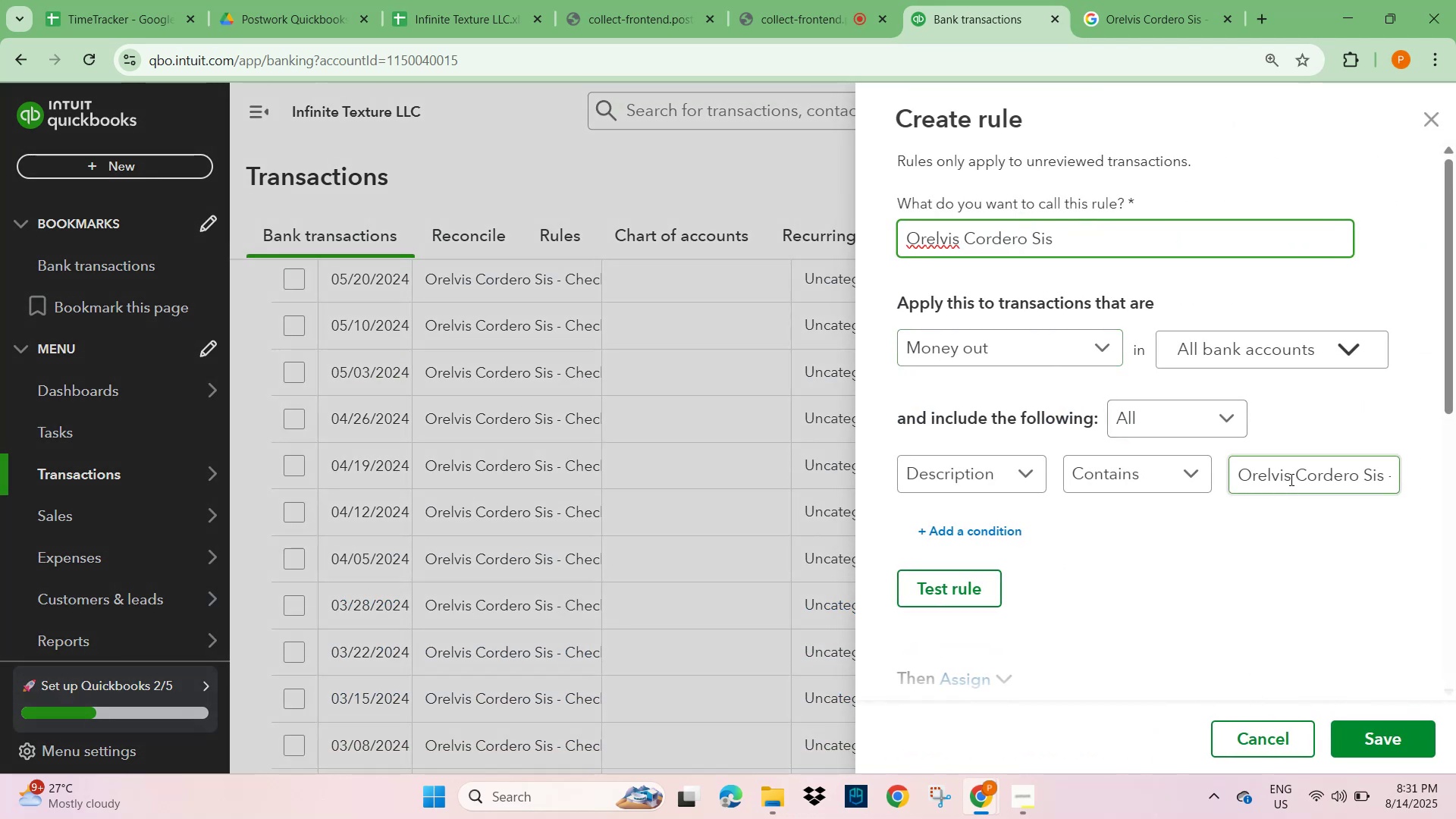 
left_click([1290, 479])
 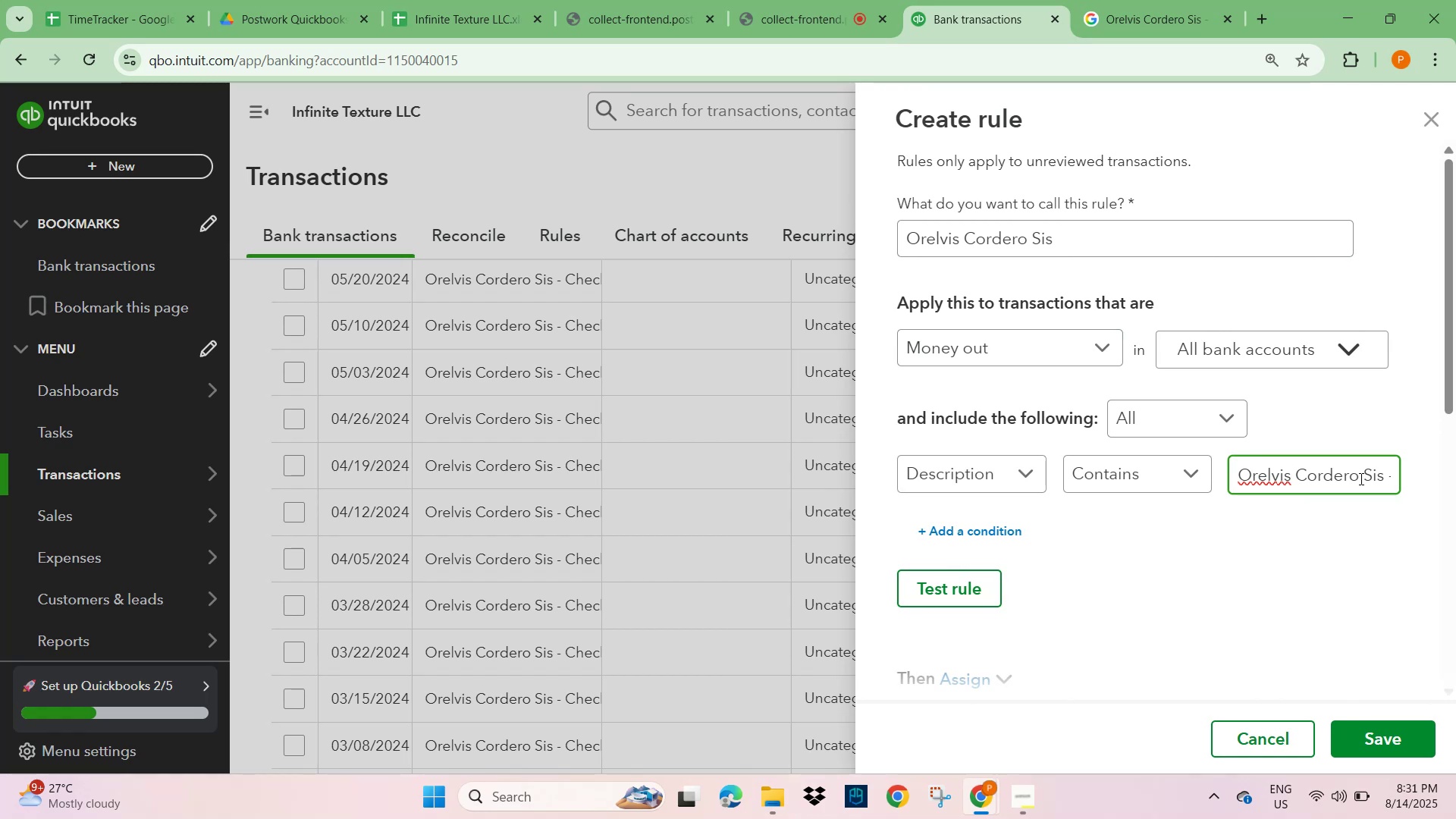 
hold_key(key=ArrowRight, duration=0.76)
 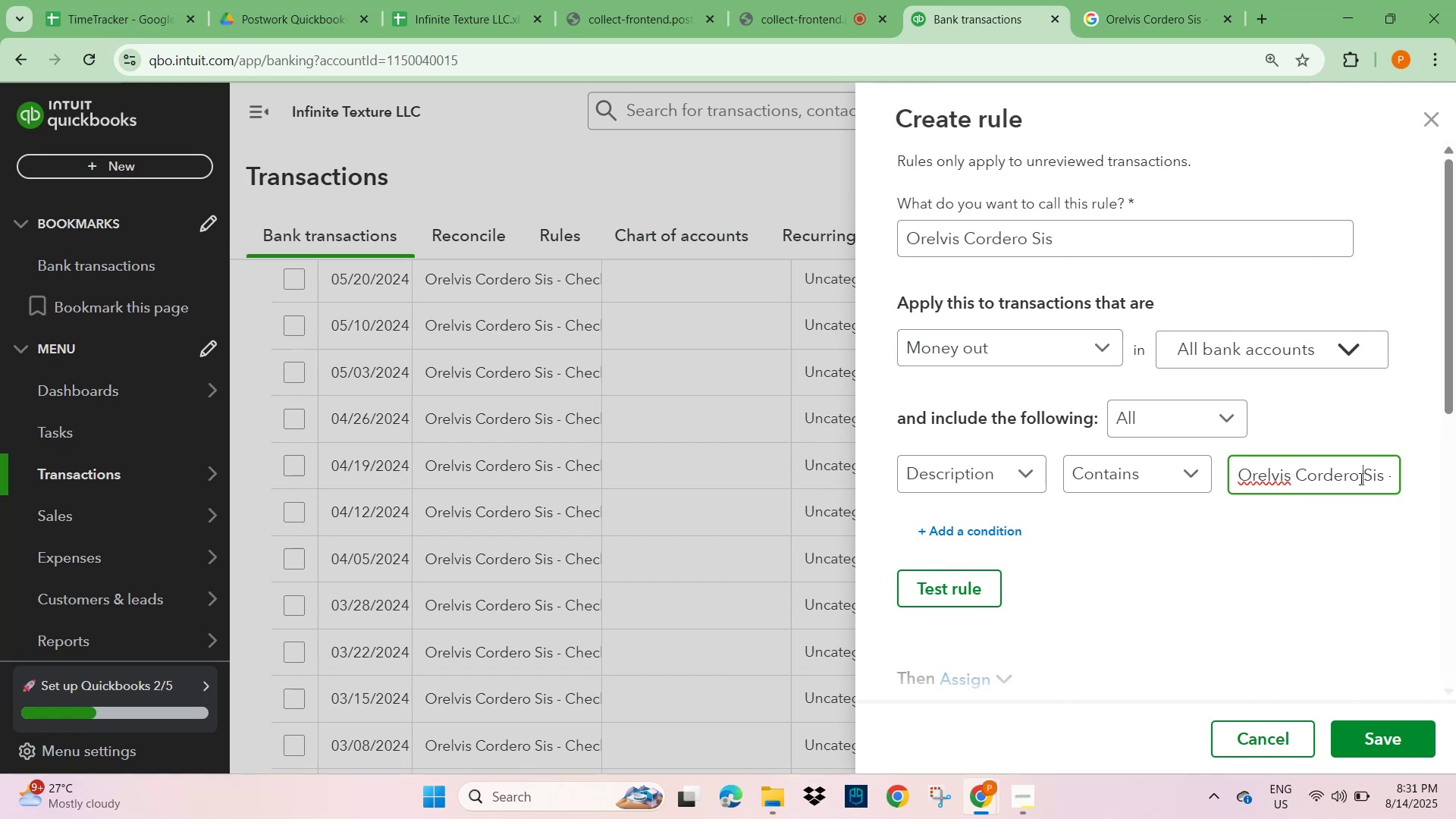 
key(ArrowRight)
 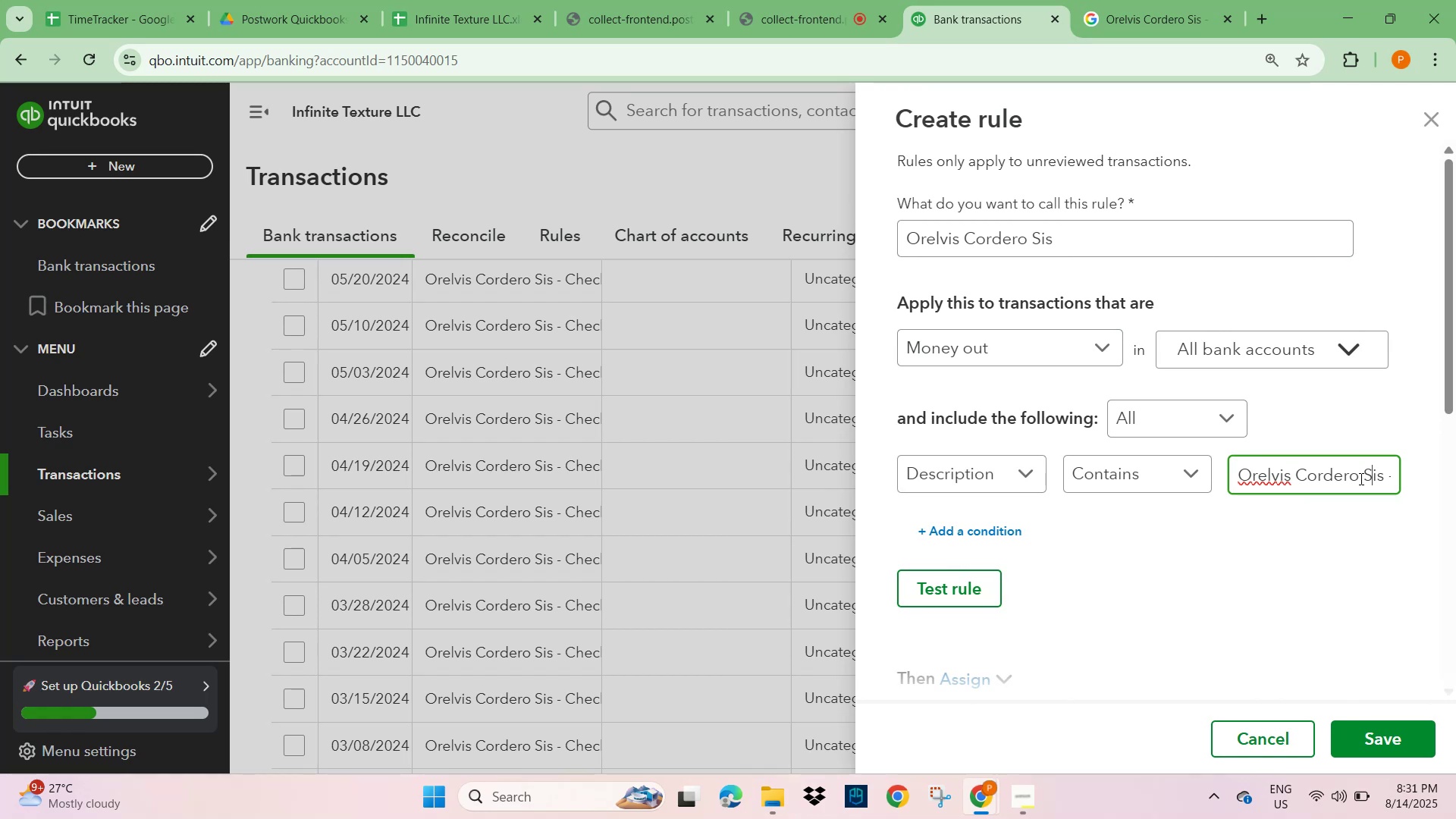 
key(ArrowRight)
 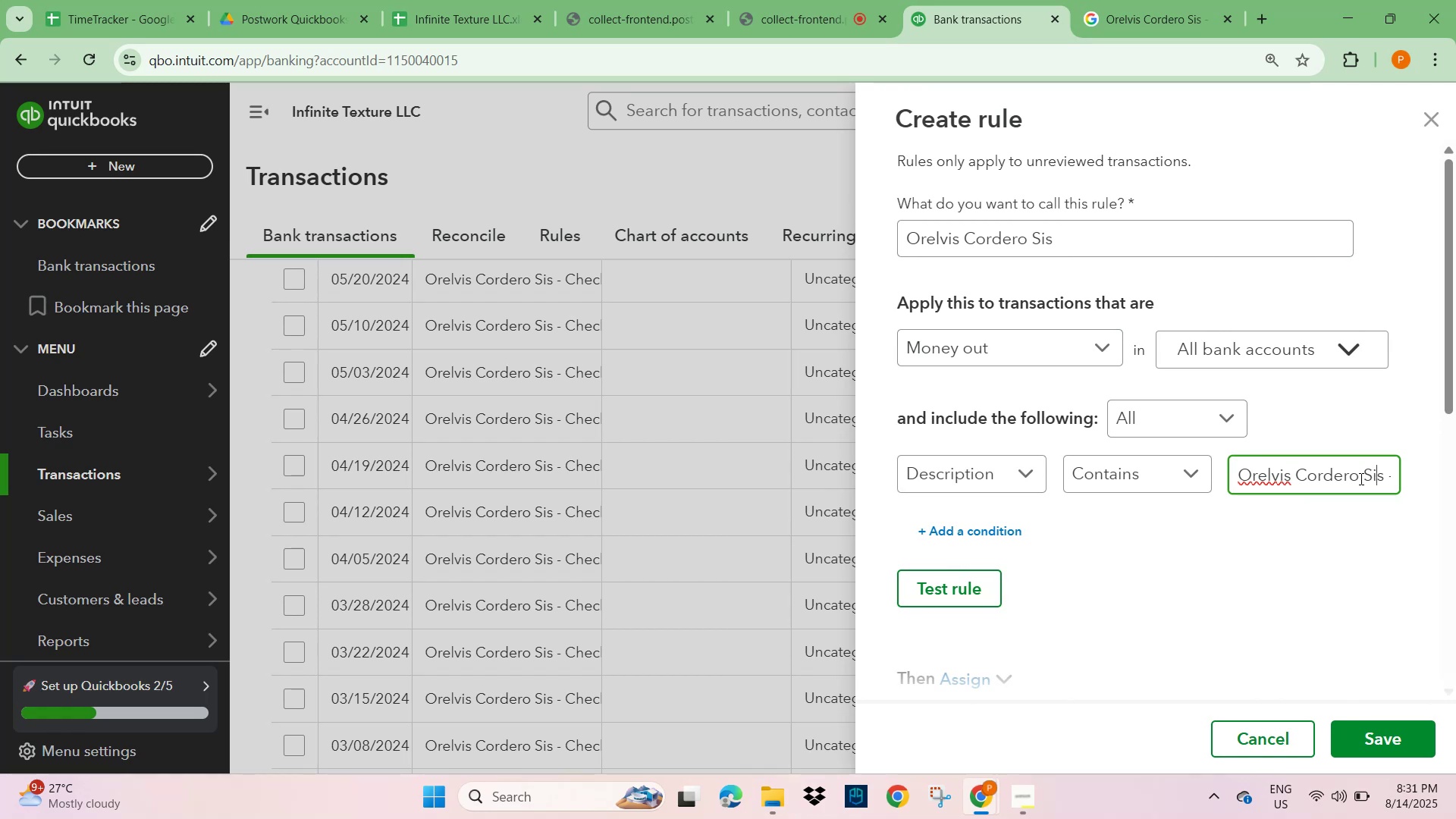 
key(ArrowRight)
 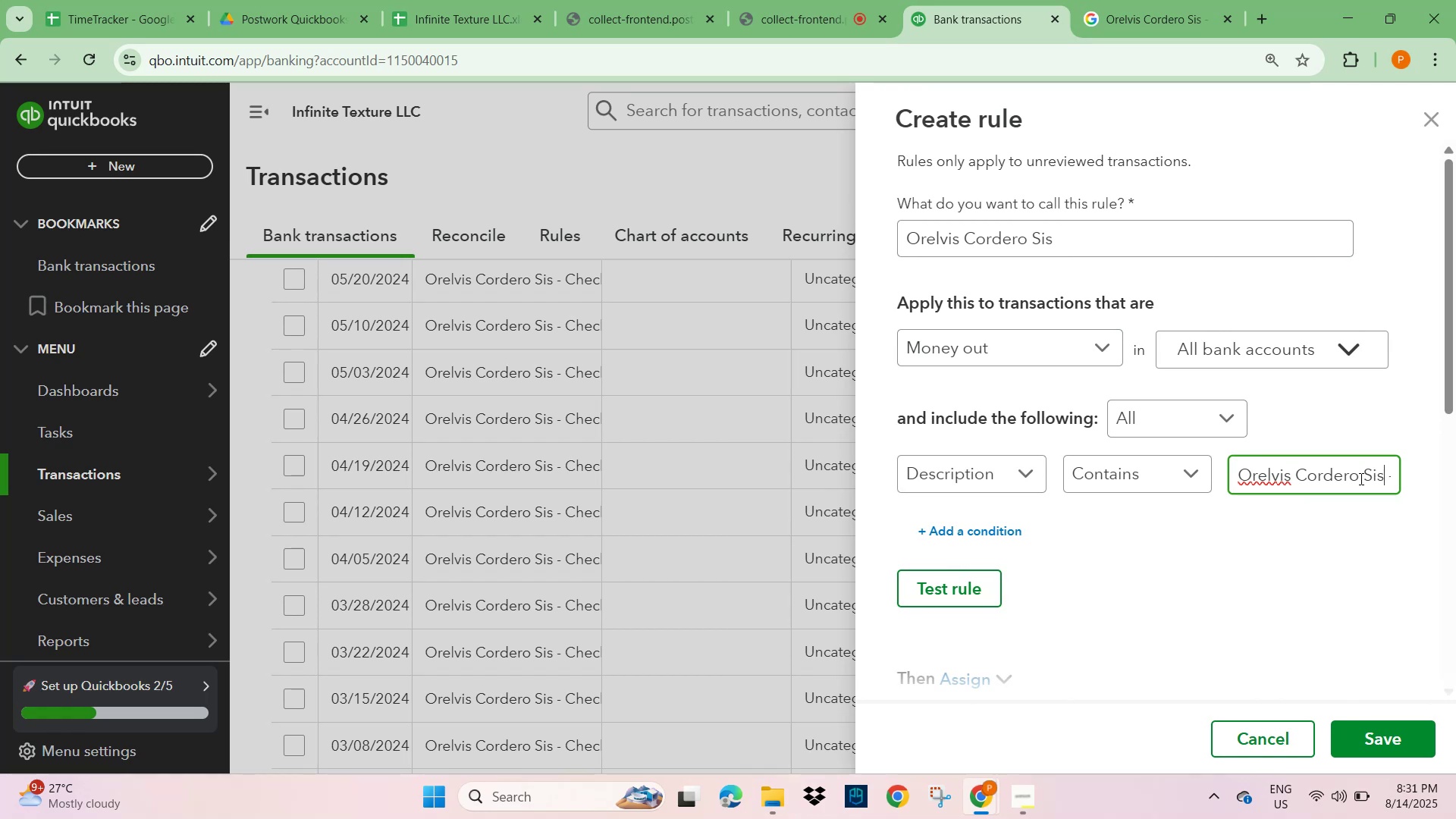 
hold_key(key=ShiftLeft, duration=1.51)
 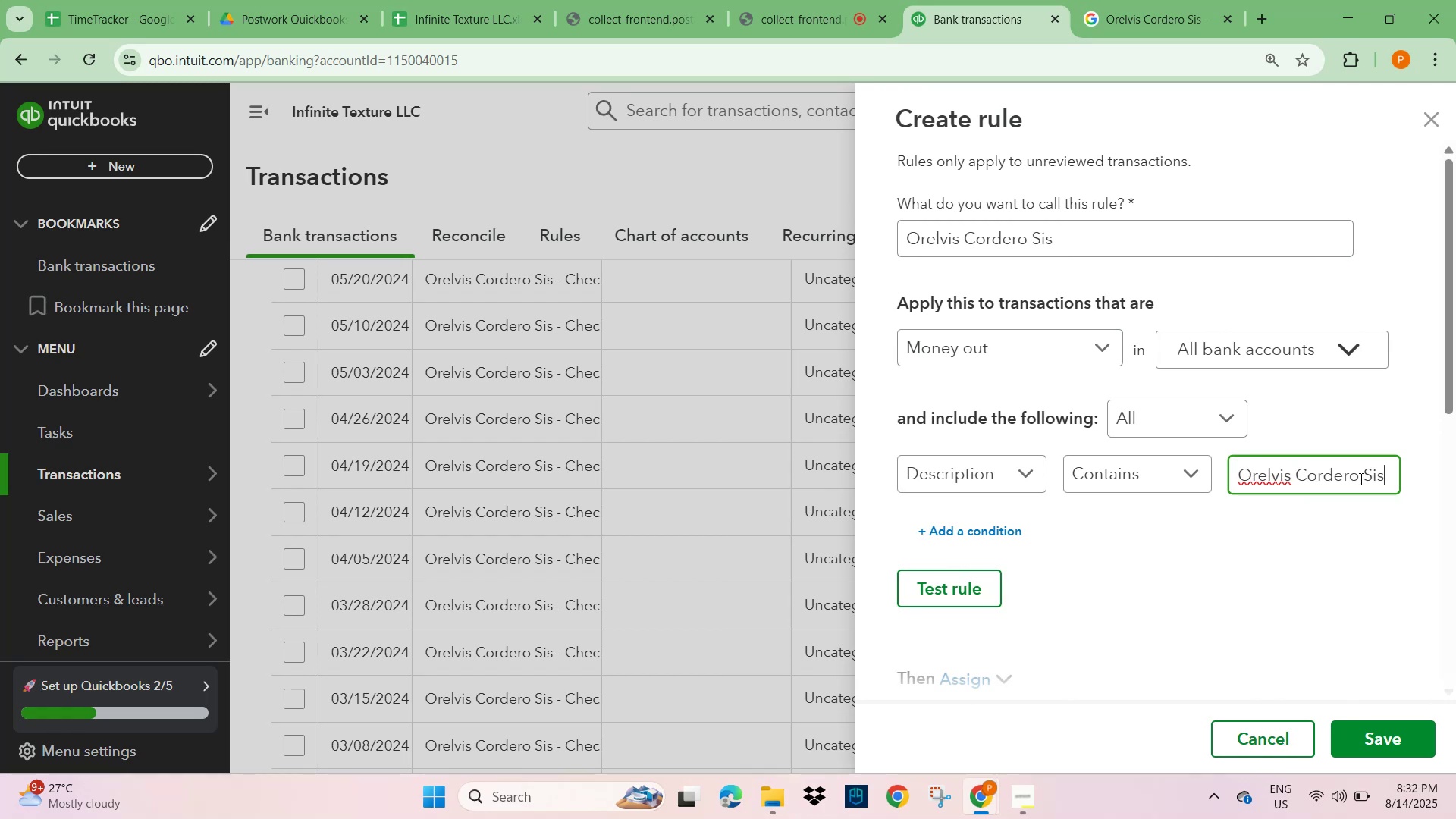 
hold_key(key=ArrowRight, duration=1.39)
 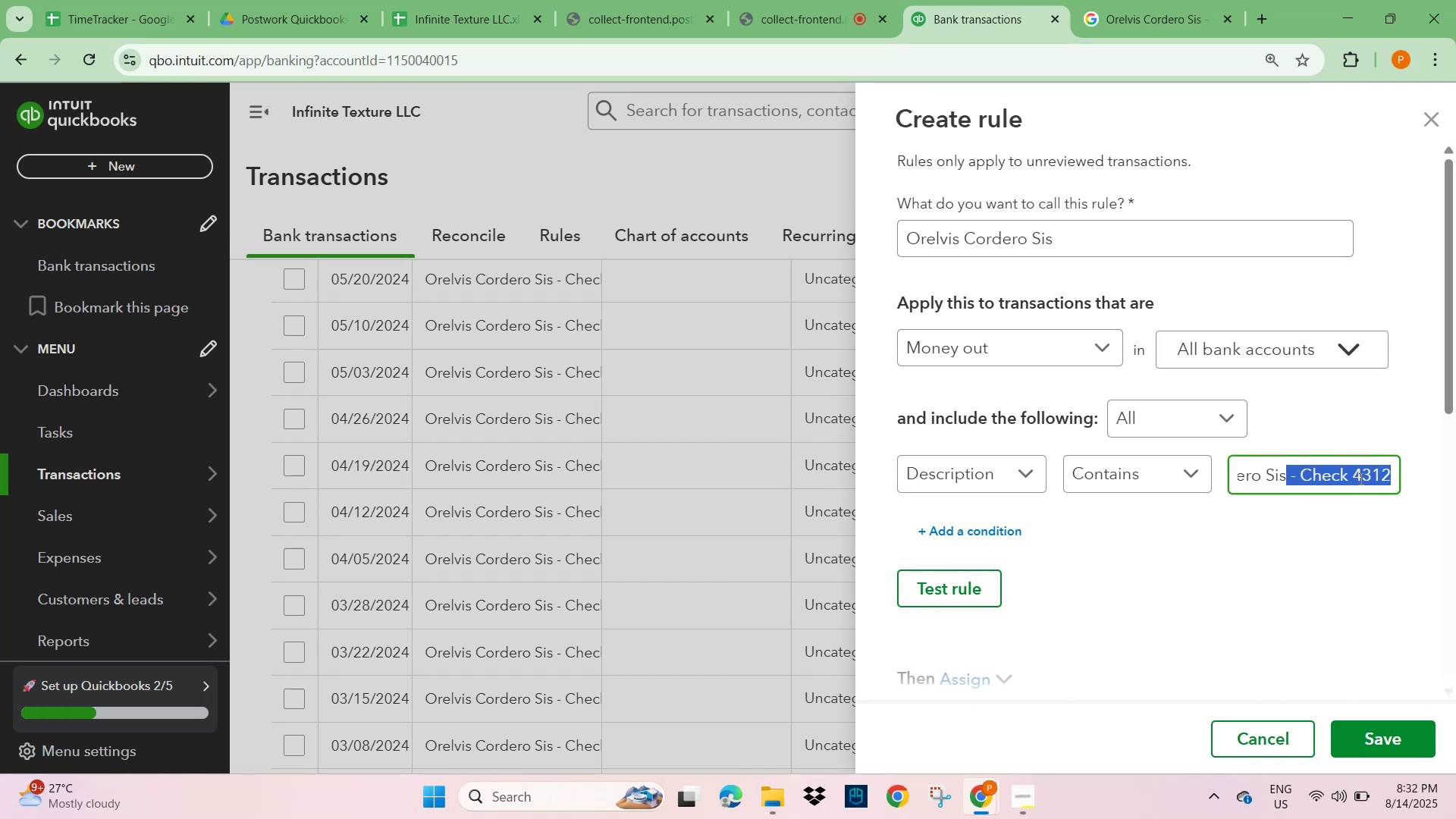 
key(Backspace)
 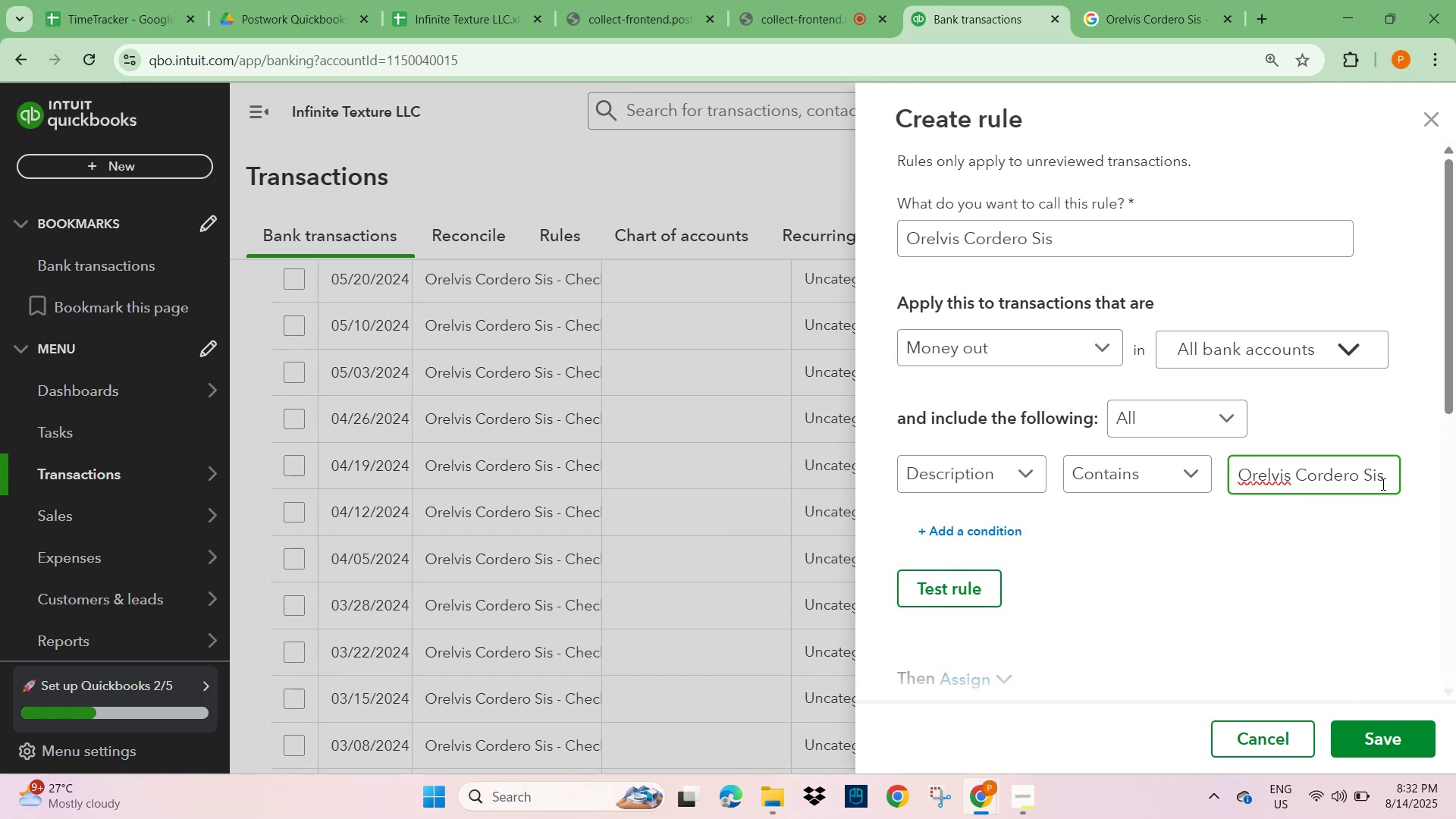 
left_click([1356, 580])
 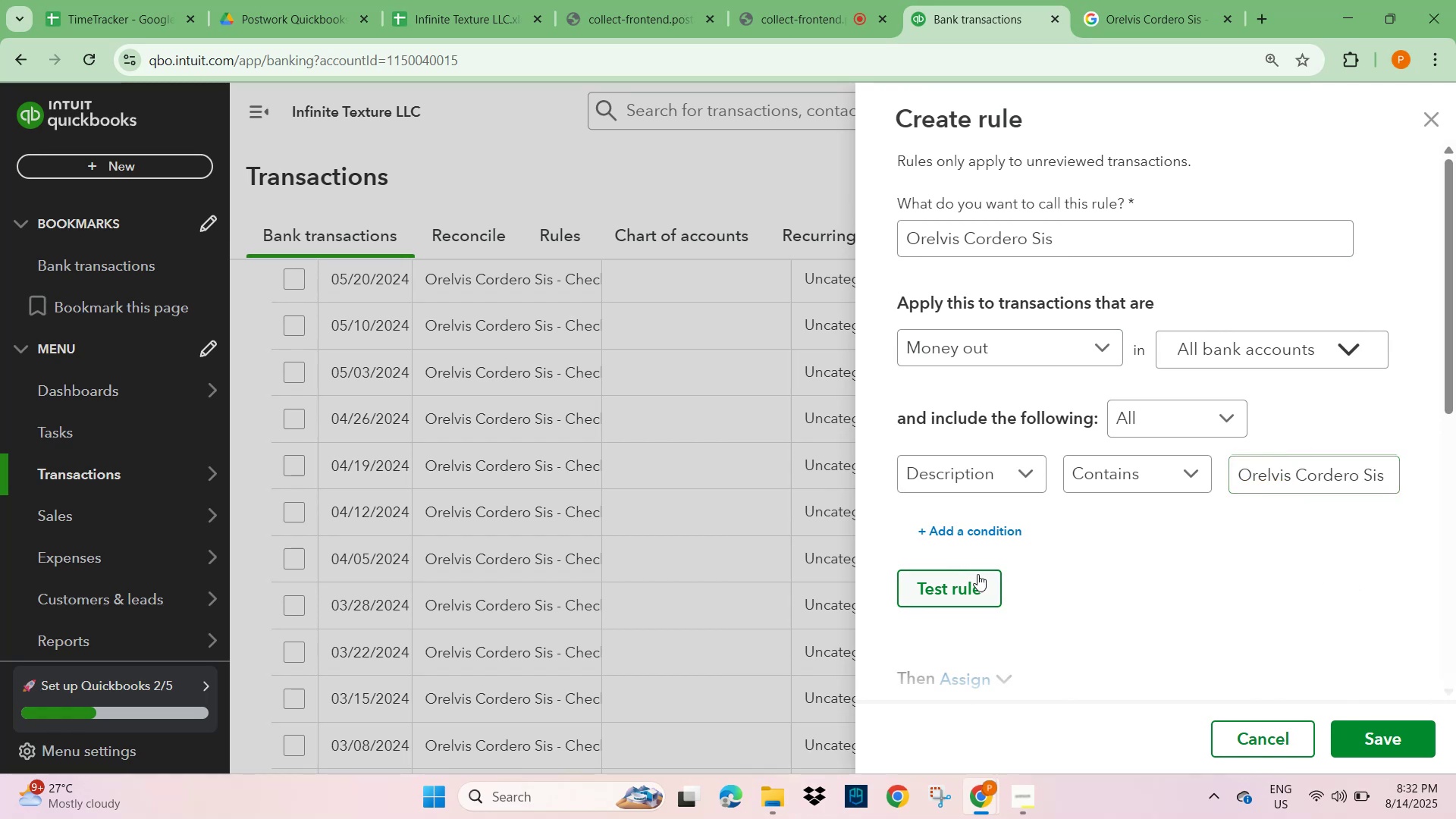 
scroll: coordinate [1188, 600], scroll_direction: down, amount: 3.0
 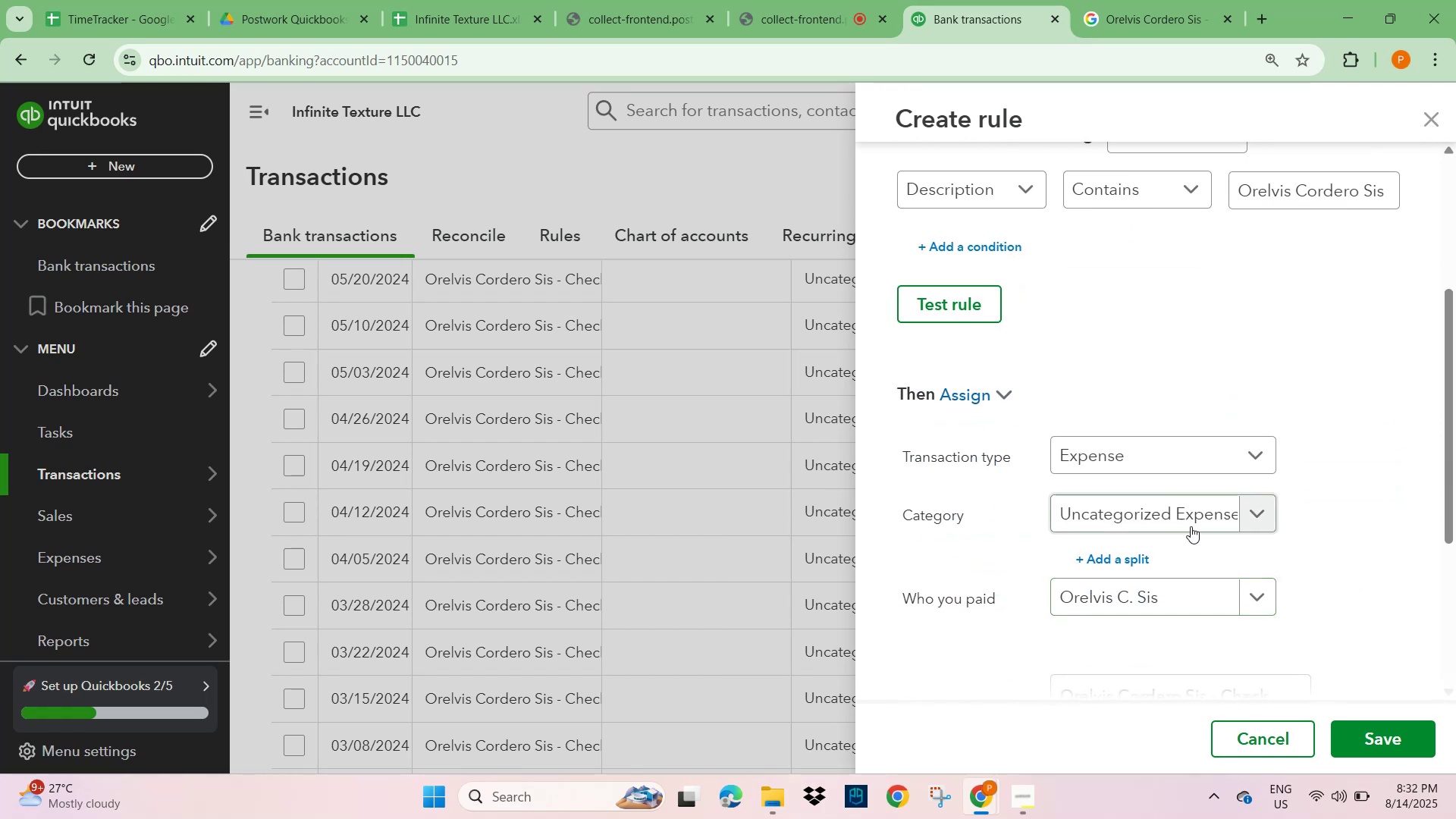 
left_click([1182, 519])
 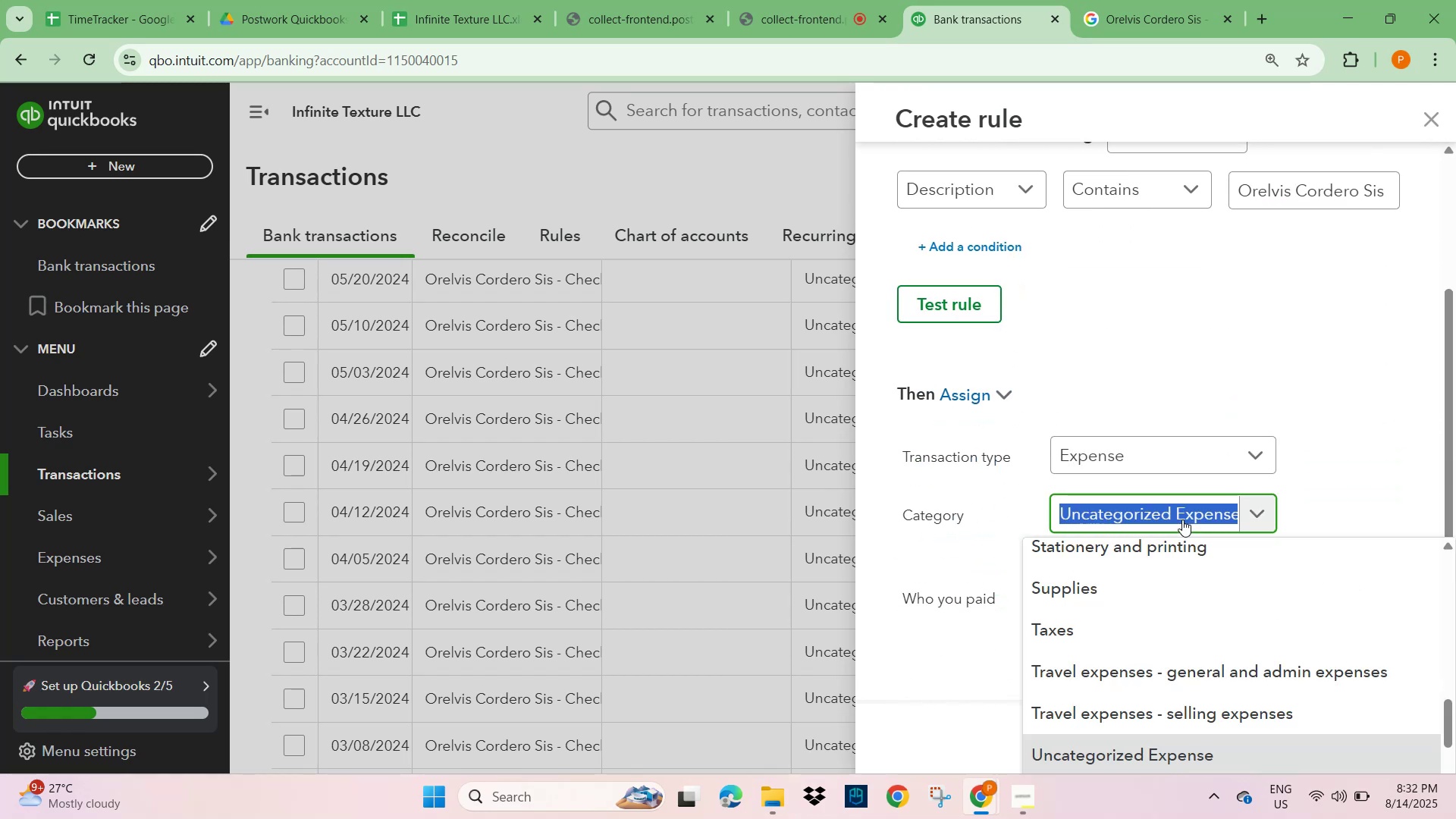 
type(WAGE)
 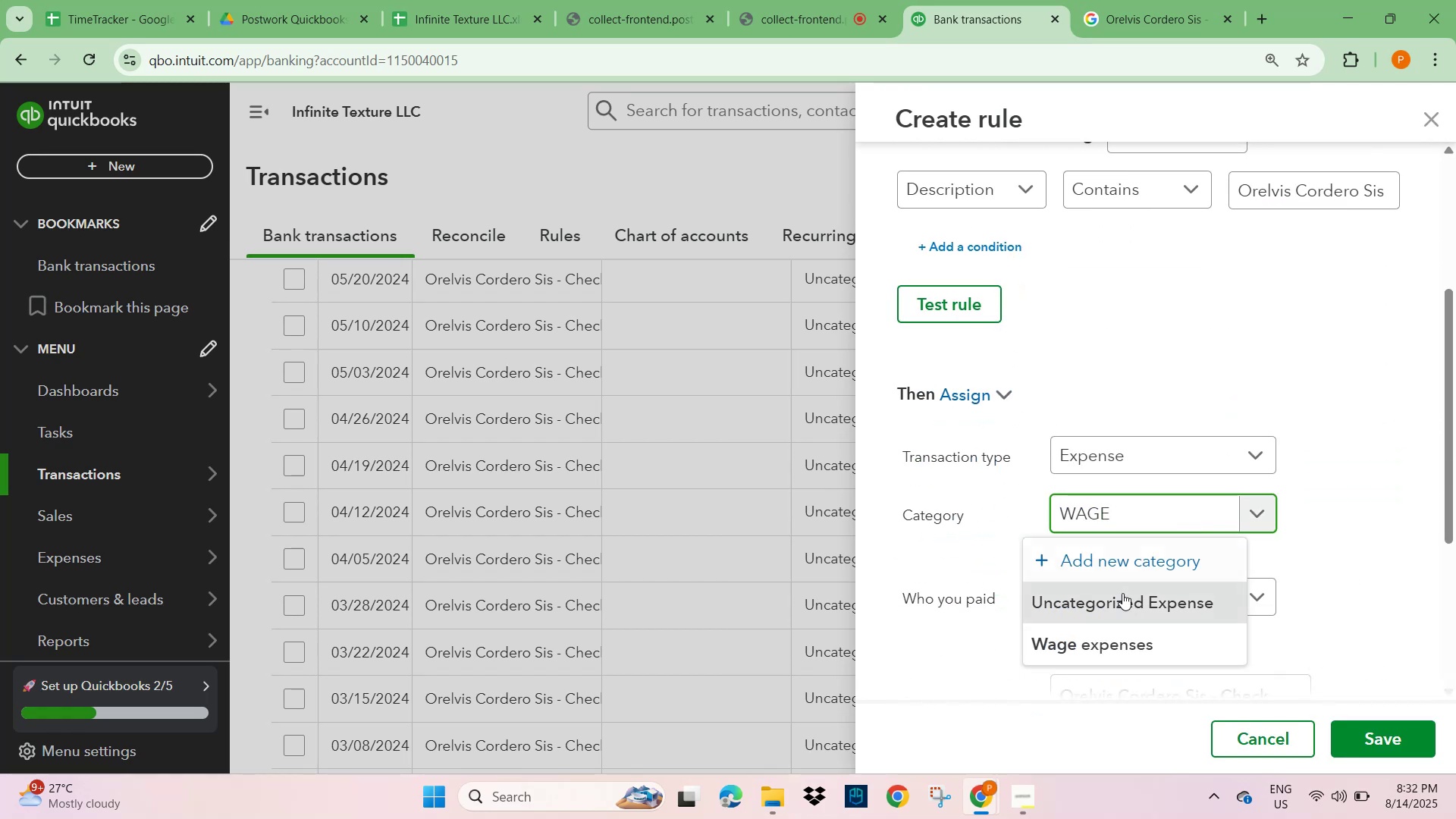 
left_click([1084, 649])
 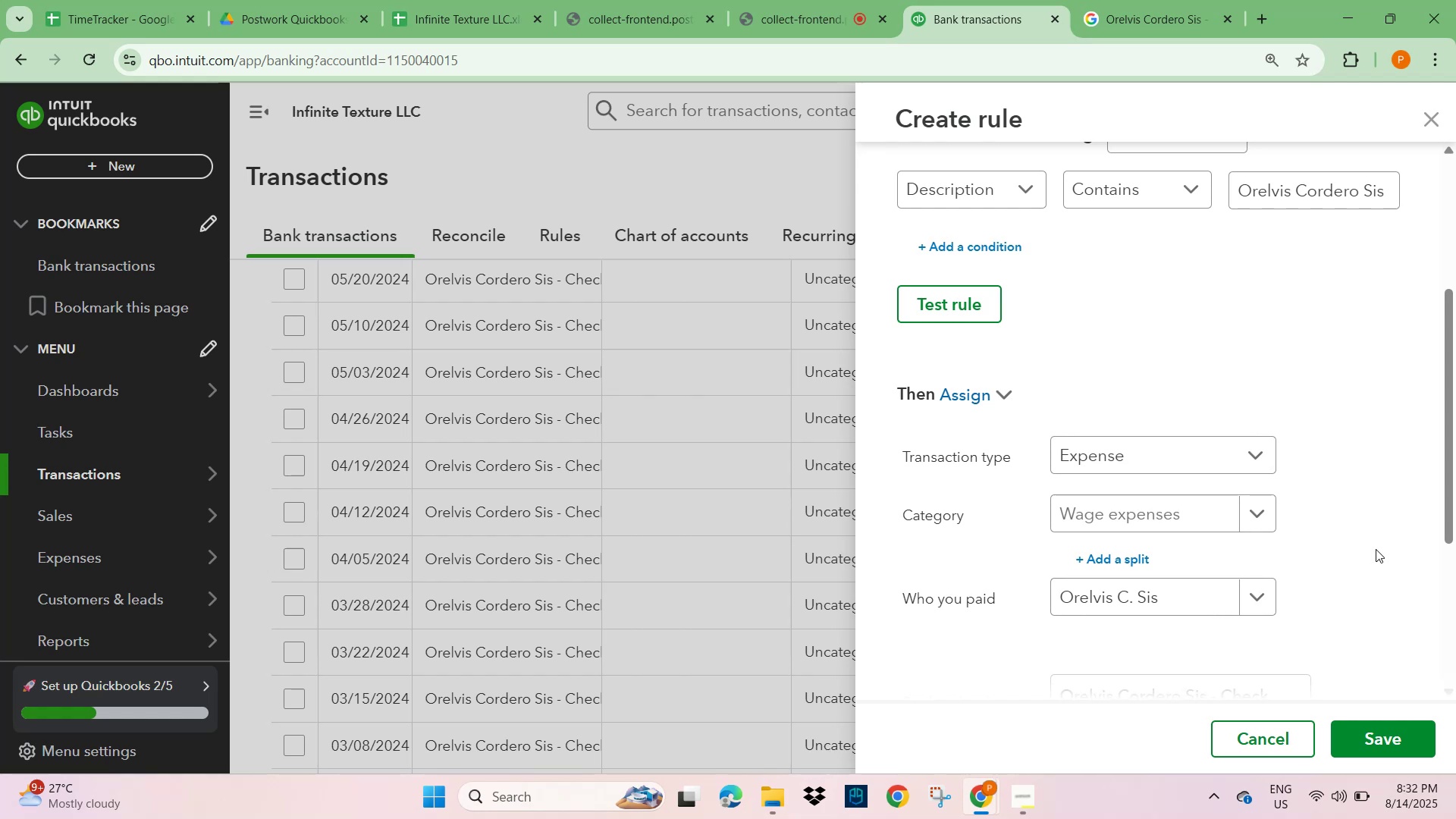 
scroll: coordinate [1352, 639], scroll_direction: down, amount: 3.0
 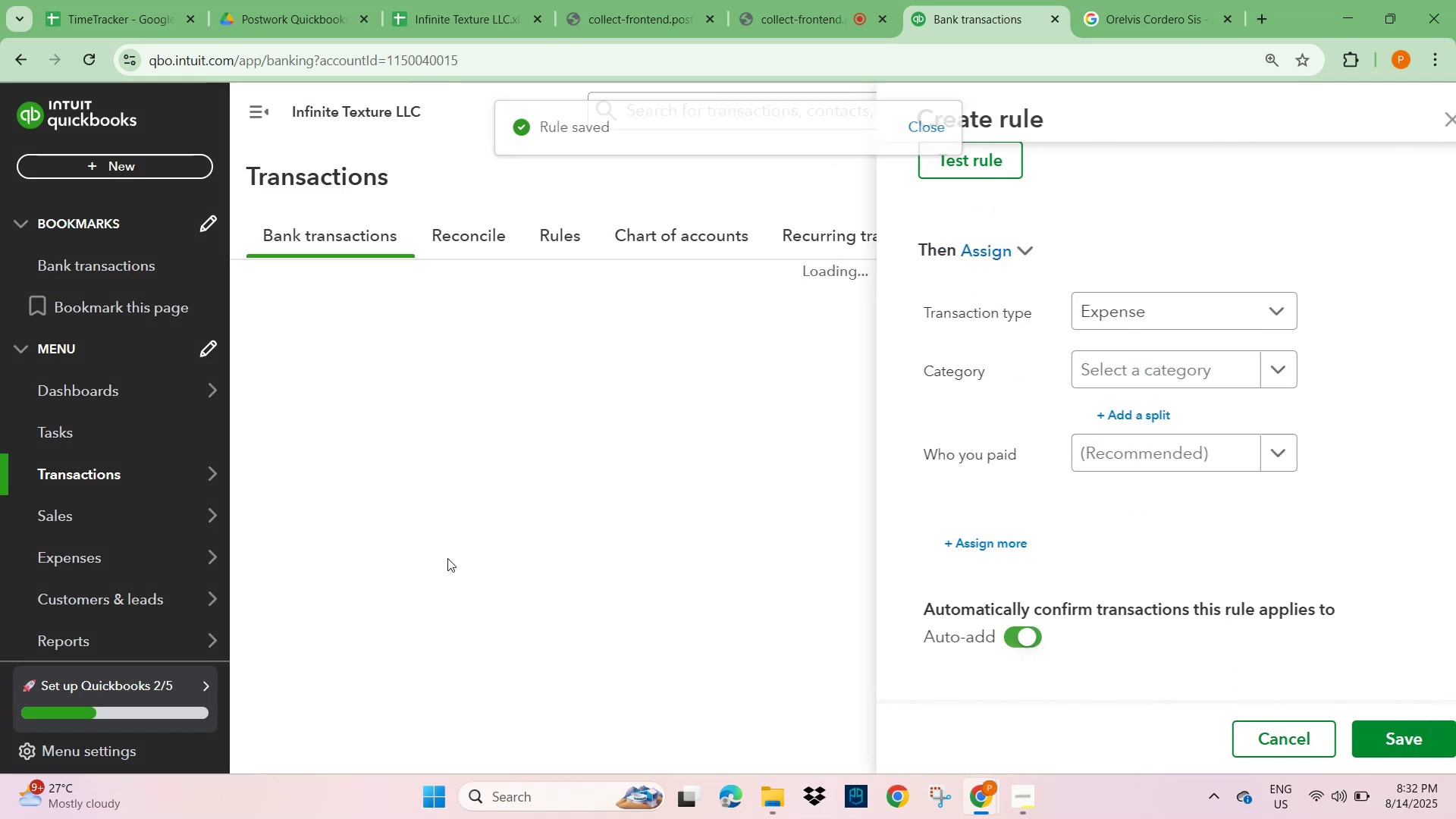 
wait(5.59)
 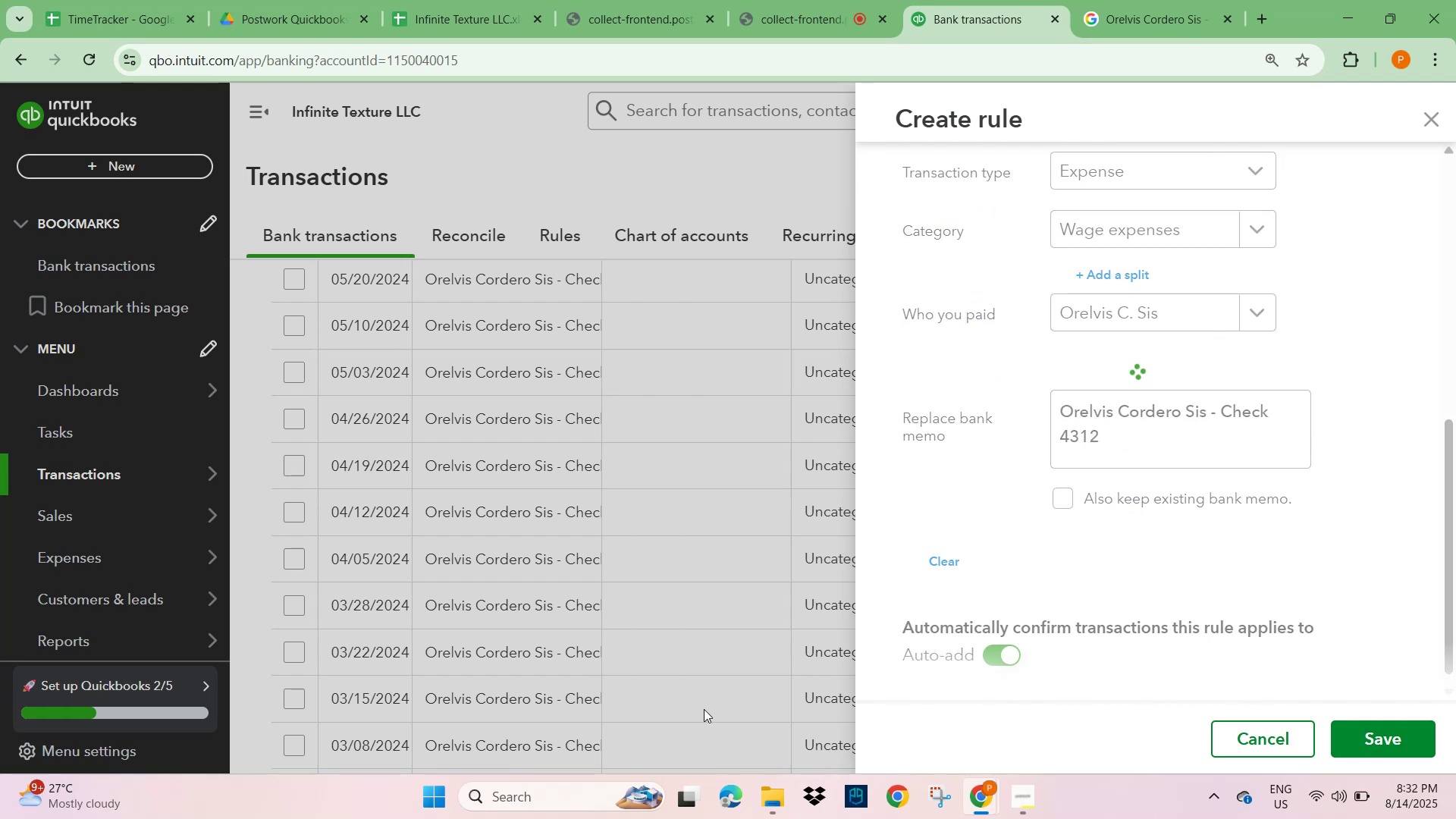 
scroll: coordinate [579, 410], scroll_direction: up, amount: 2.0
 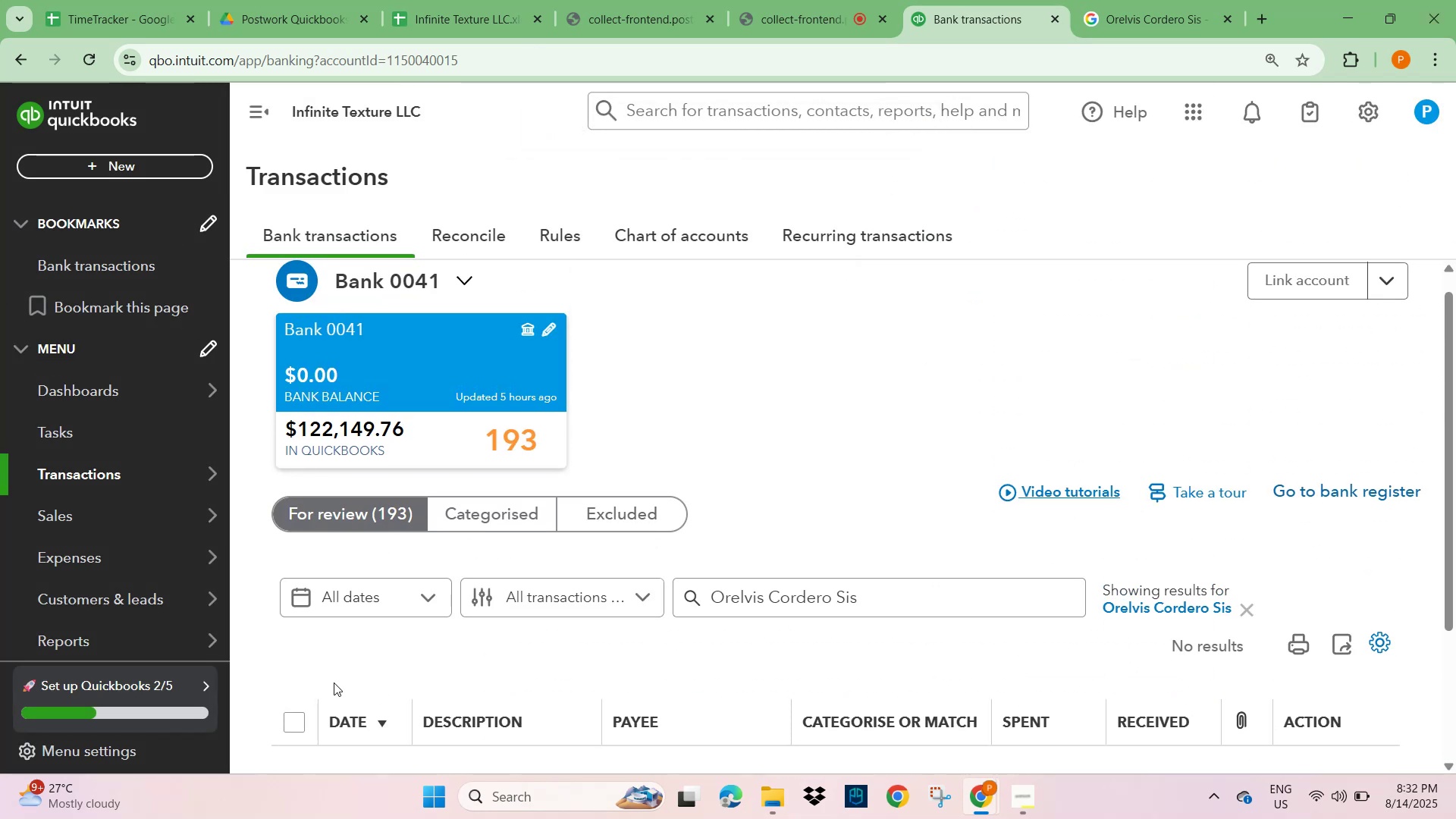 
scroll: coordinate [397, 653], scroll_direction: down, amount: 2.0
 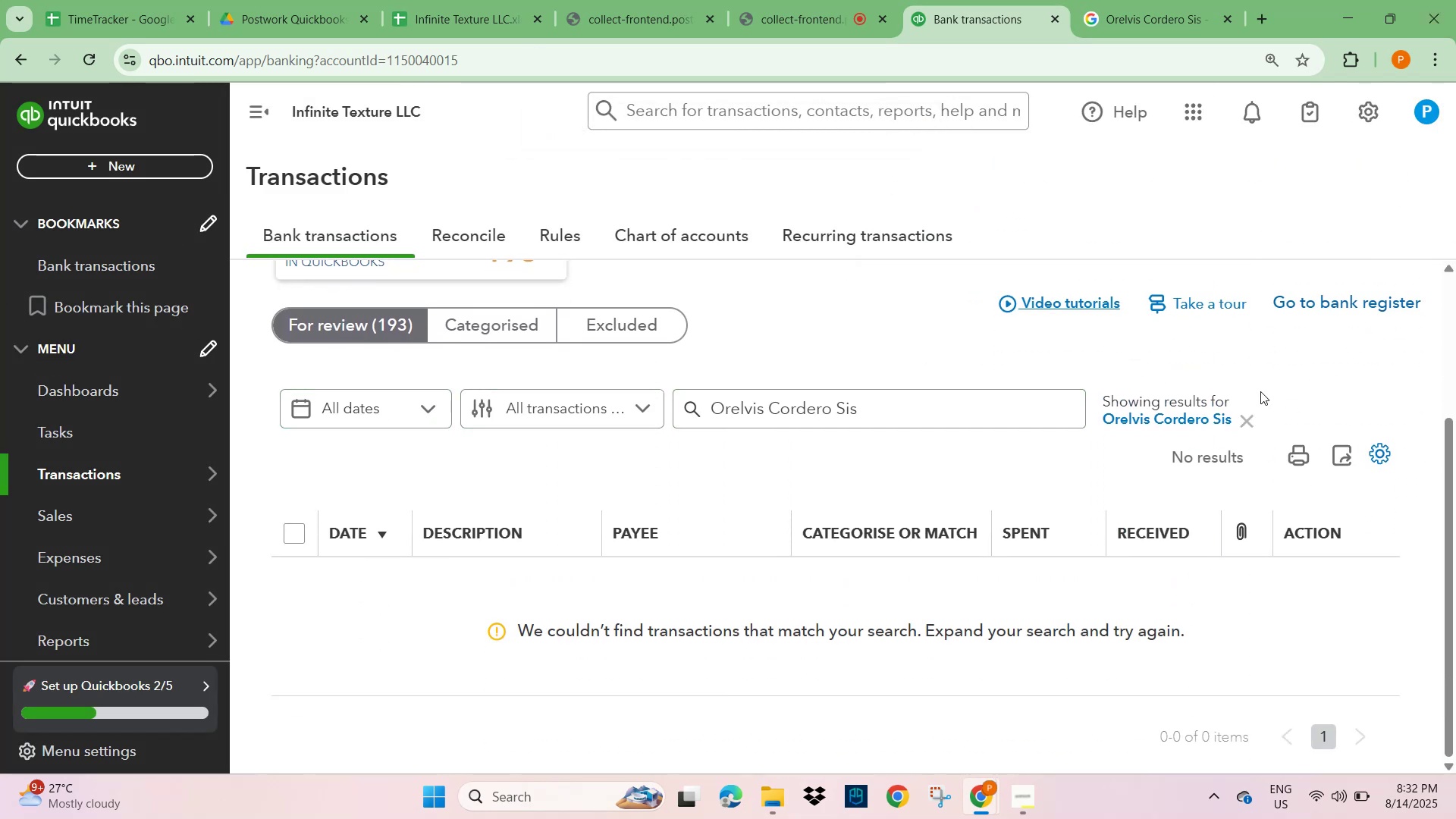 
left_click([1250, 420])
 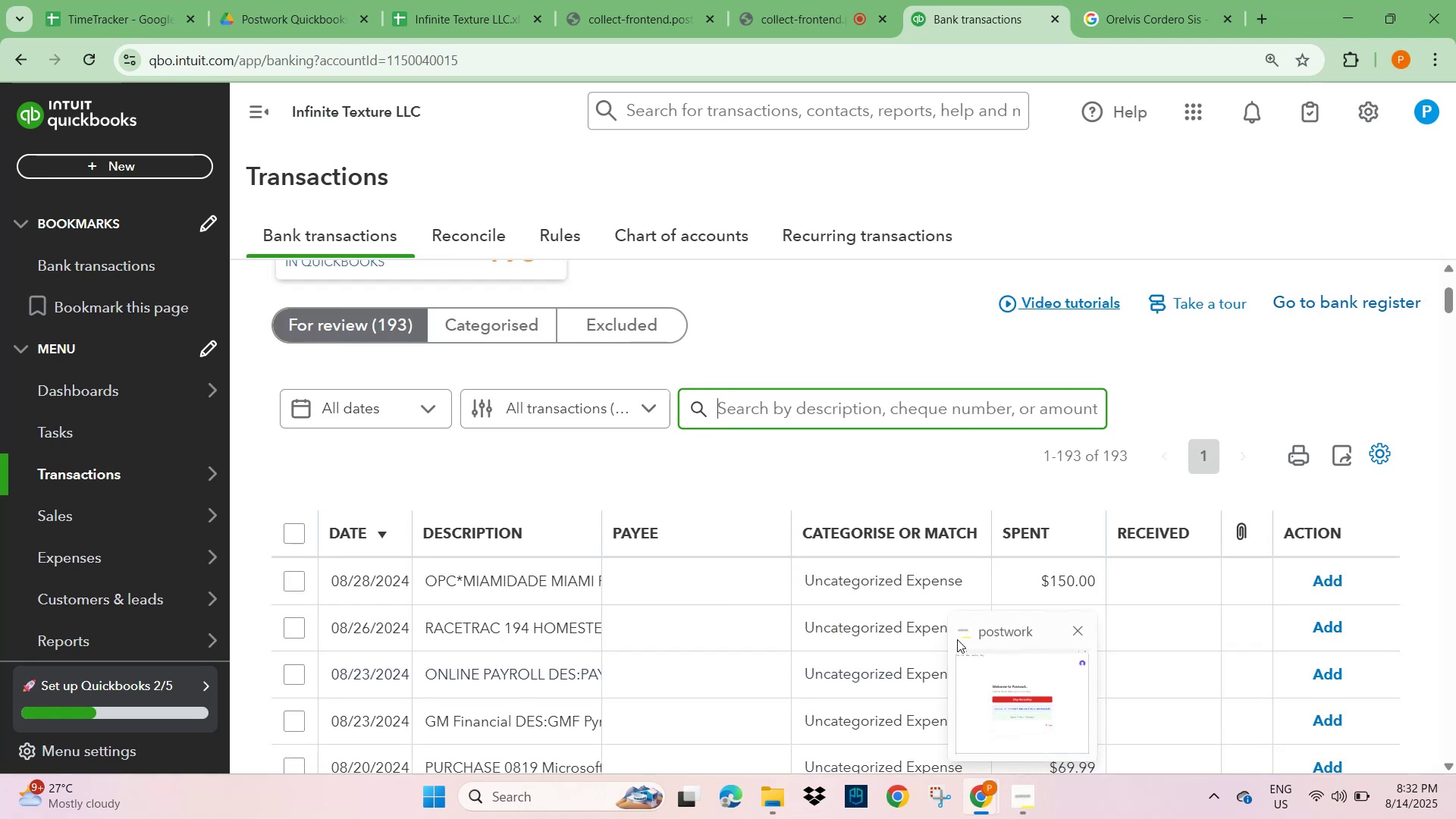 
left_click([791, 17])
 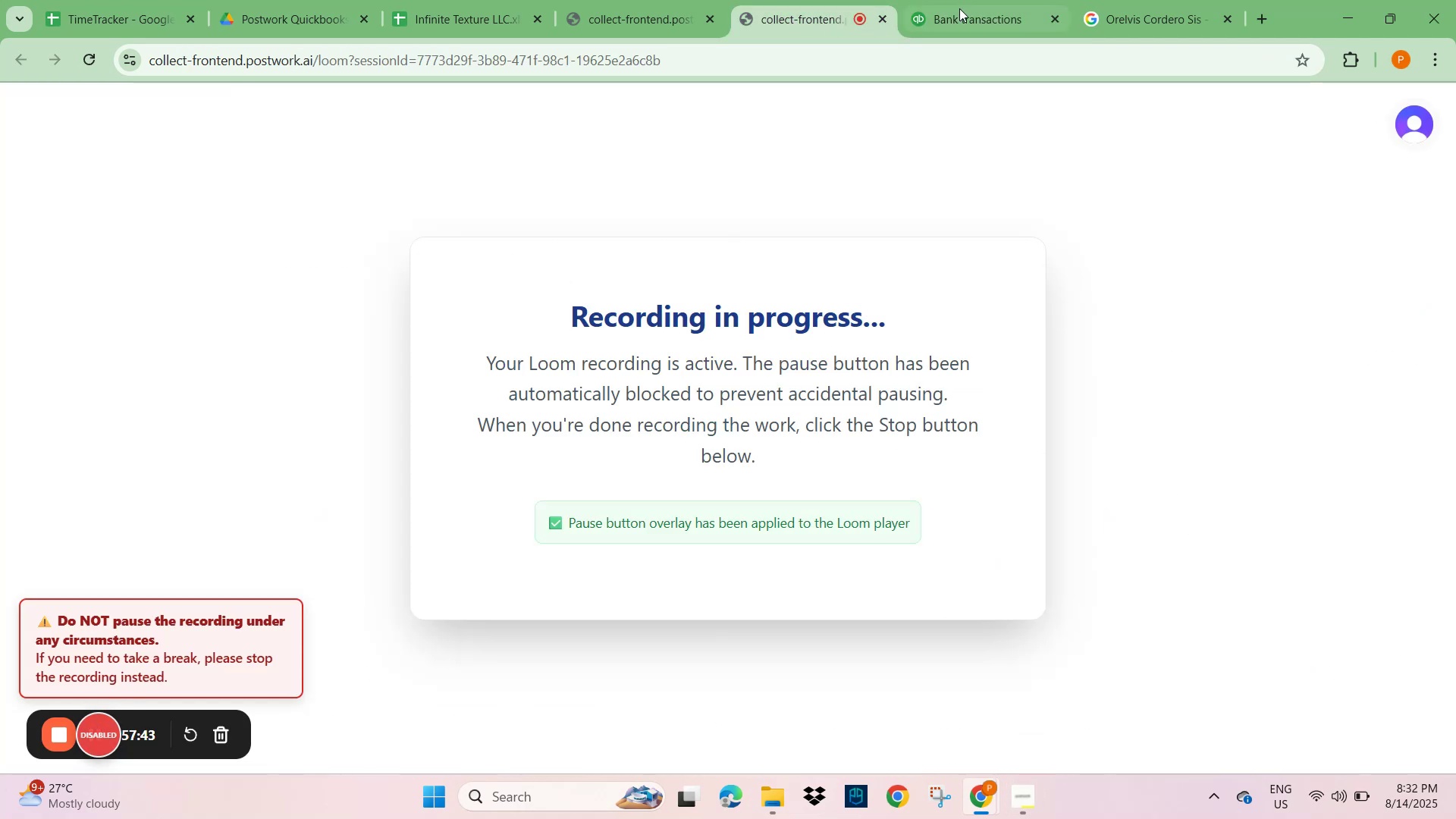 
left_click([989, 24])
 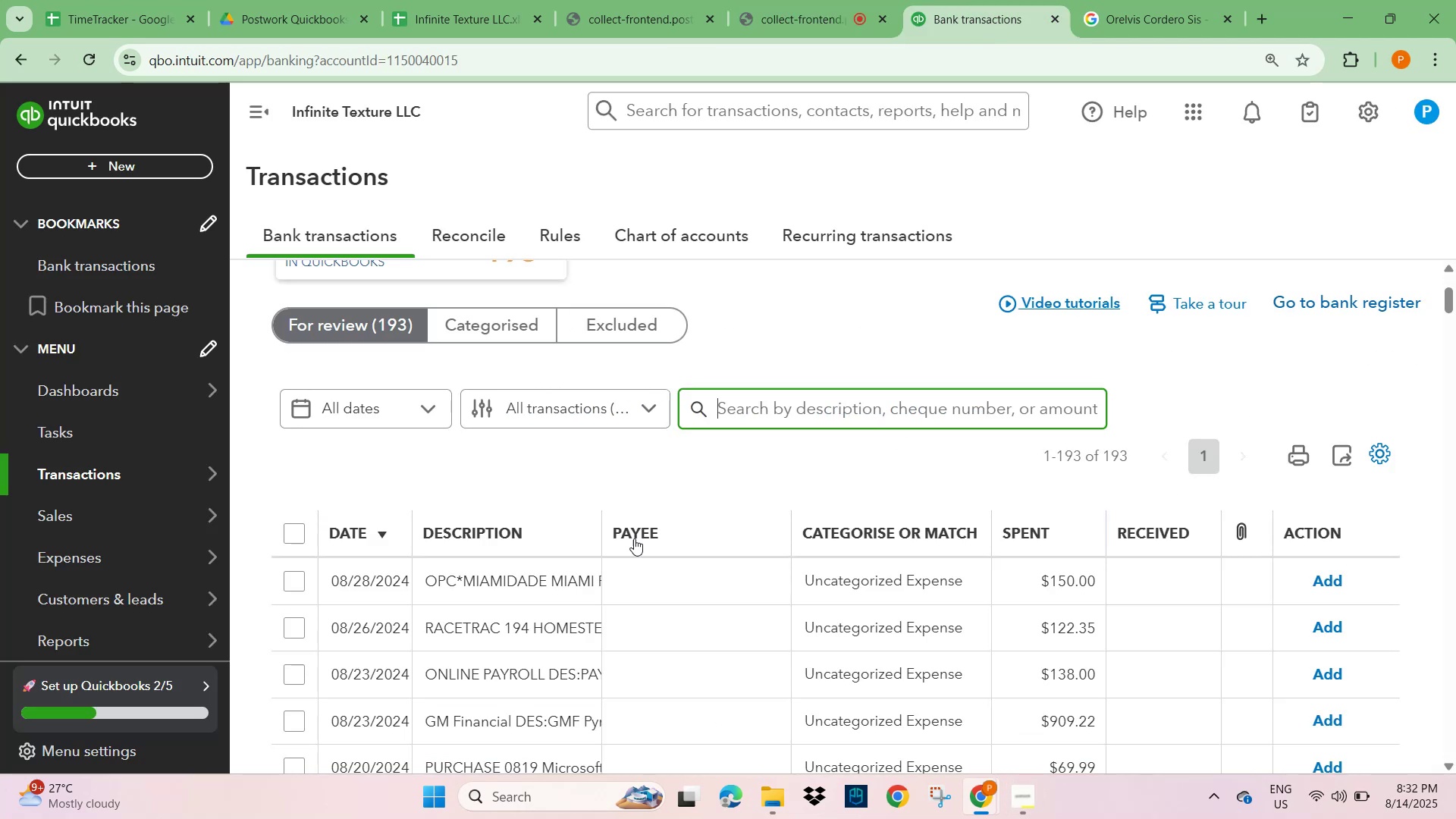 
scroll: coordinate [510, 611], scroll_direction: down, amount: 6.0
 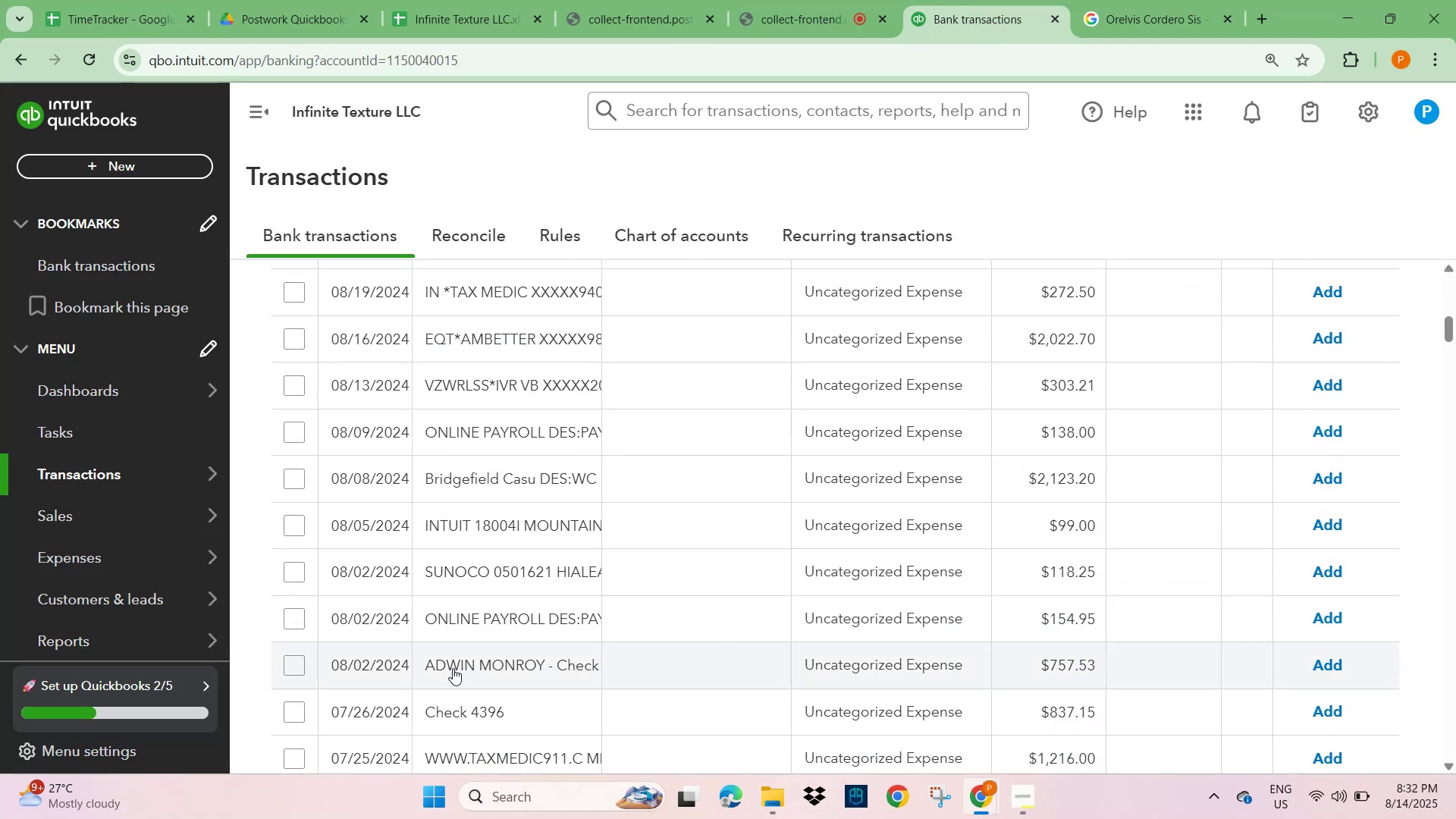 
left_click([464, 665])
 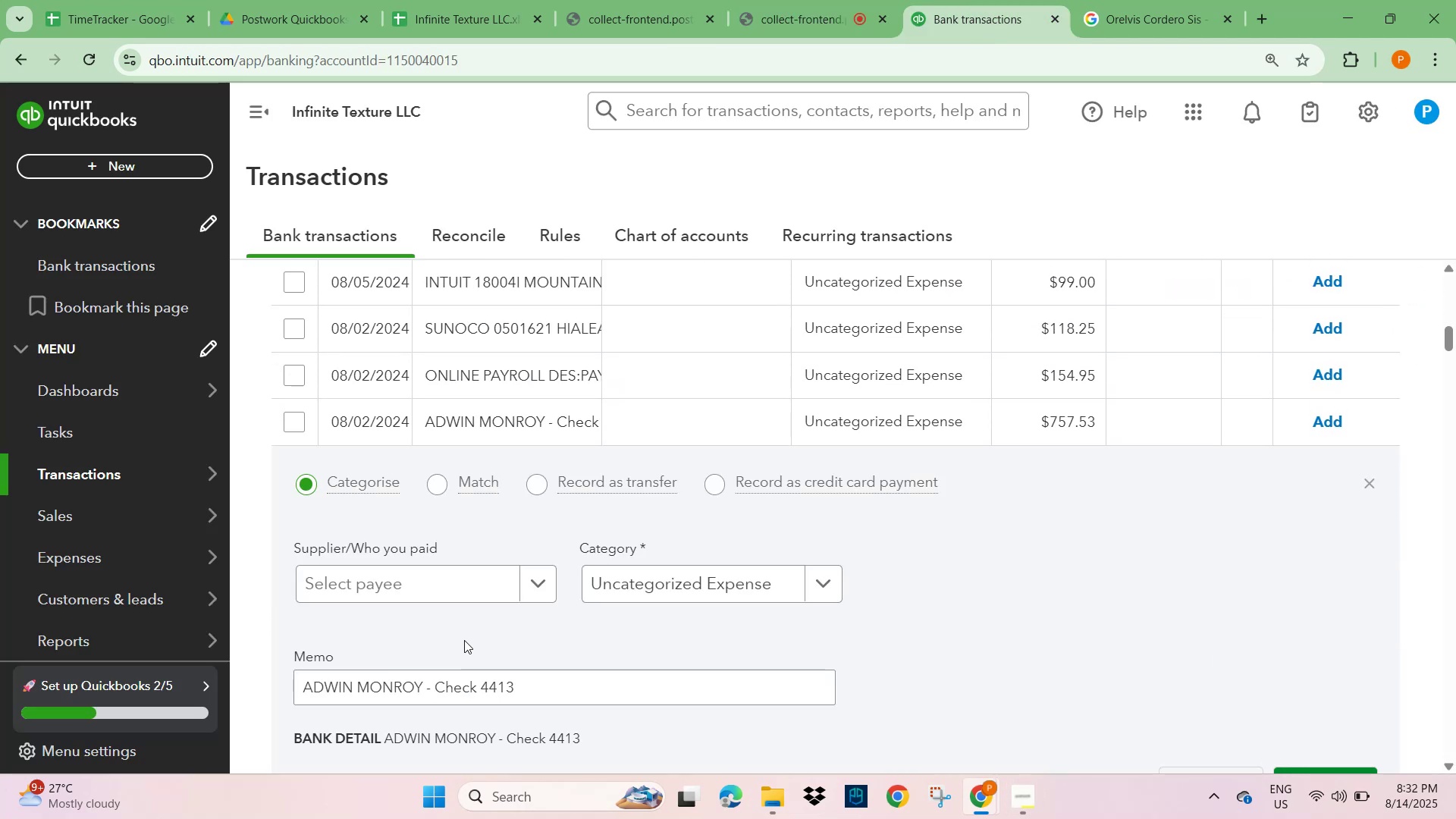 
scroll: coordinate [418, 676], scroll_direction: down, amount: 2.0
 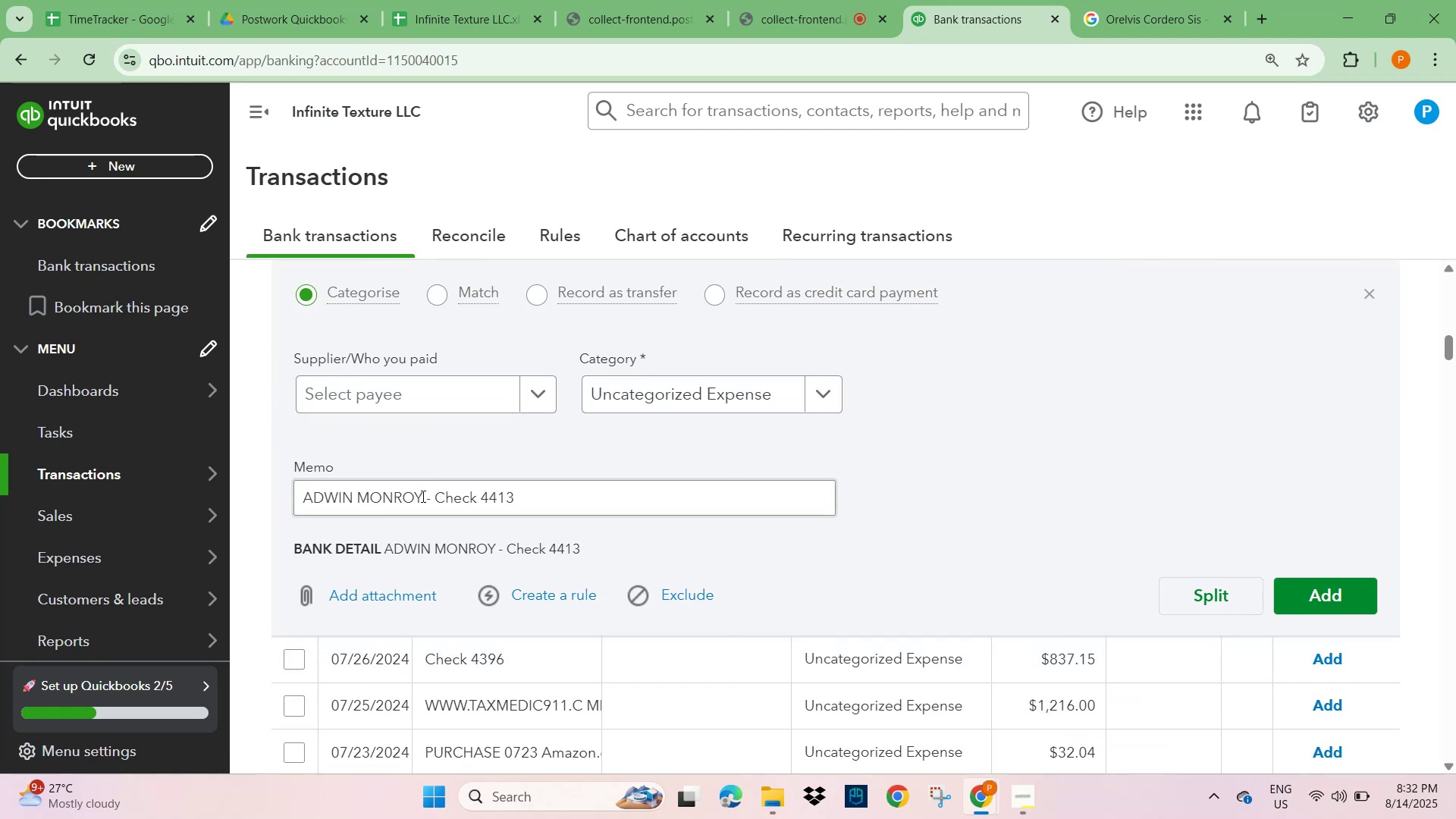 
left_click_drag(start_coordinate=[420, 498], to_coordinate=[269, 510])
 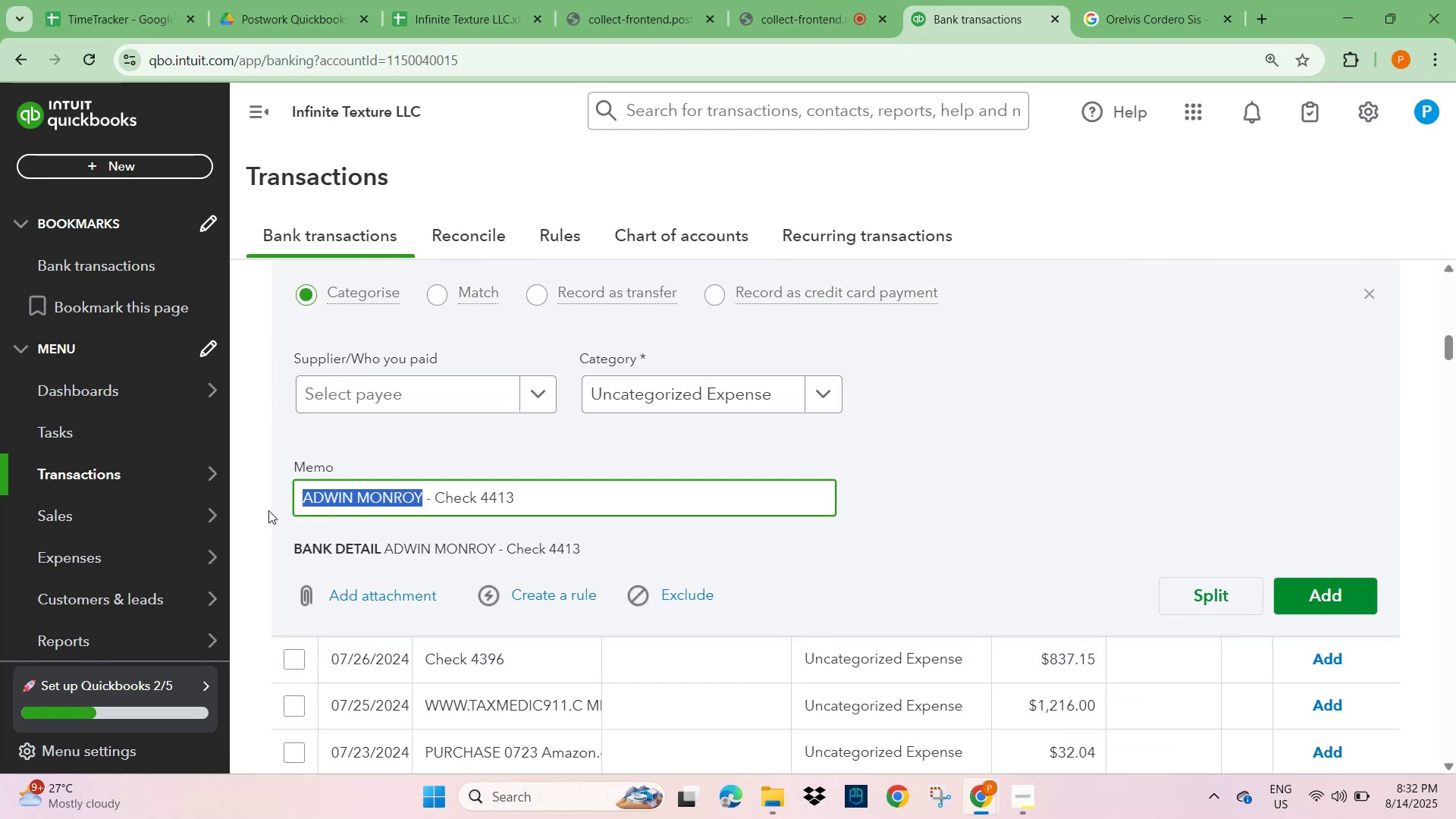 
key(Control+C)
 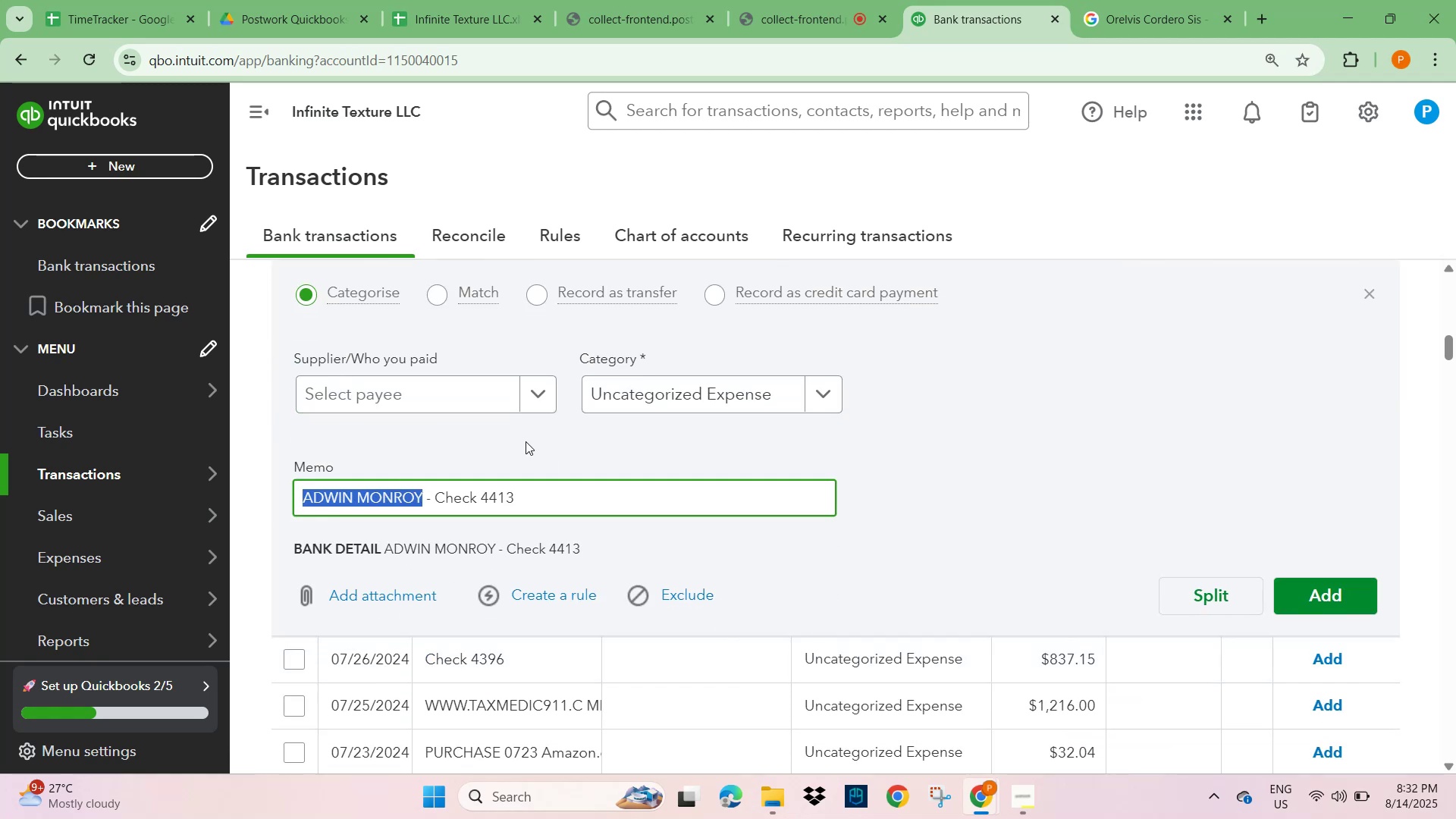 
scroll: coordinate [926, 445], scroll_direction: up, amount: 13.0
 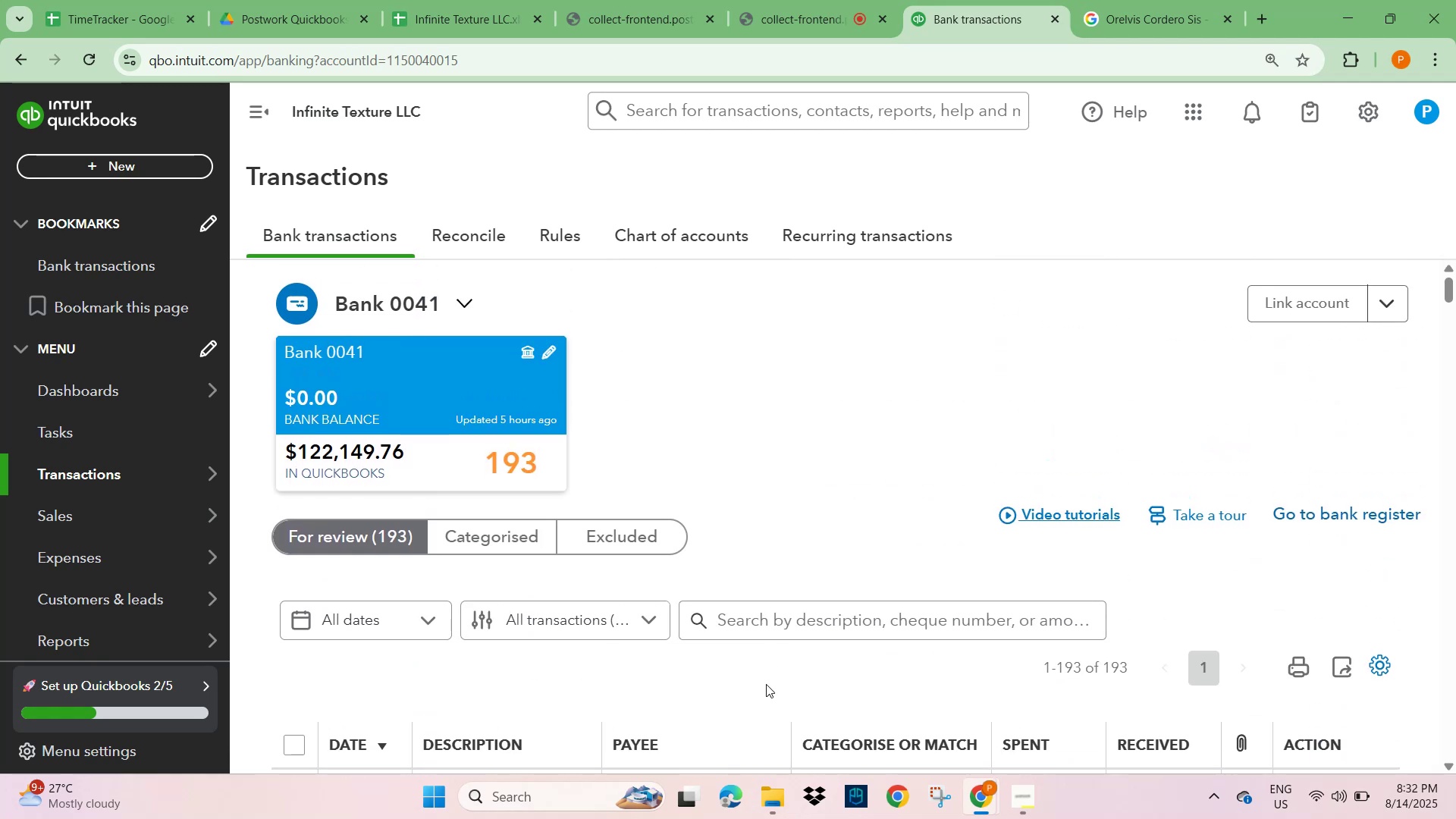 
left_click_drag(start_coordinate=[761, 624], to_coordinate=[761, 620])
 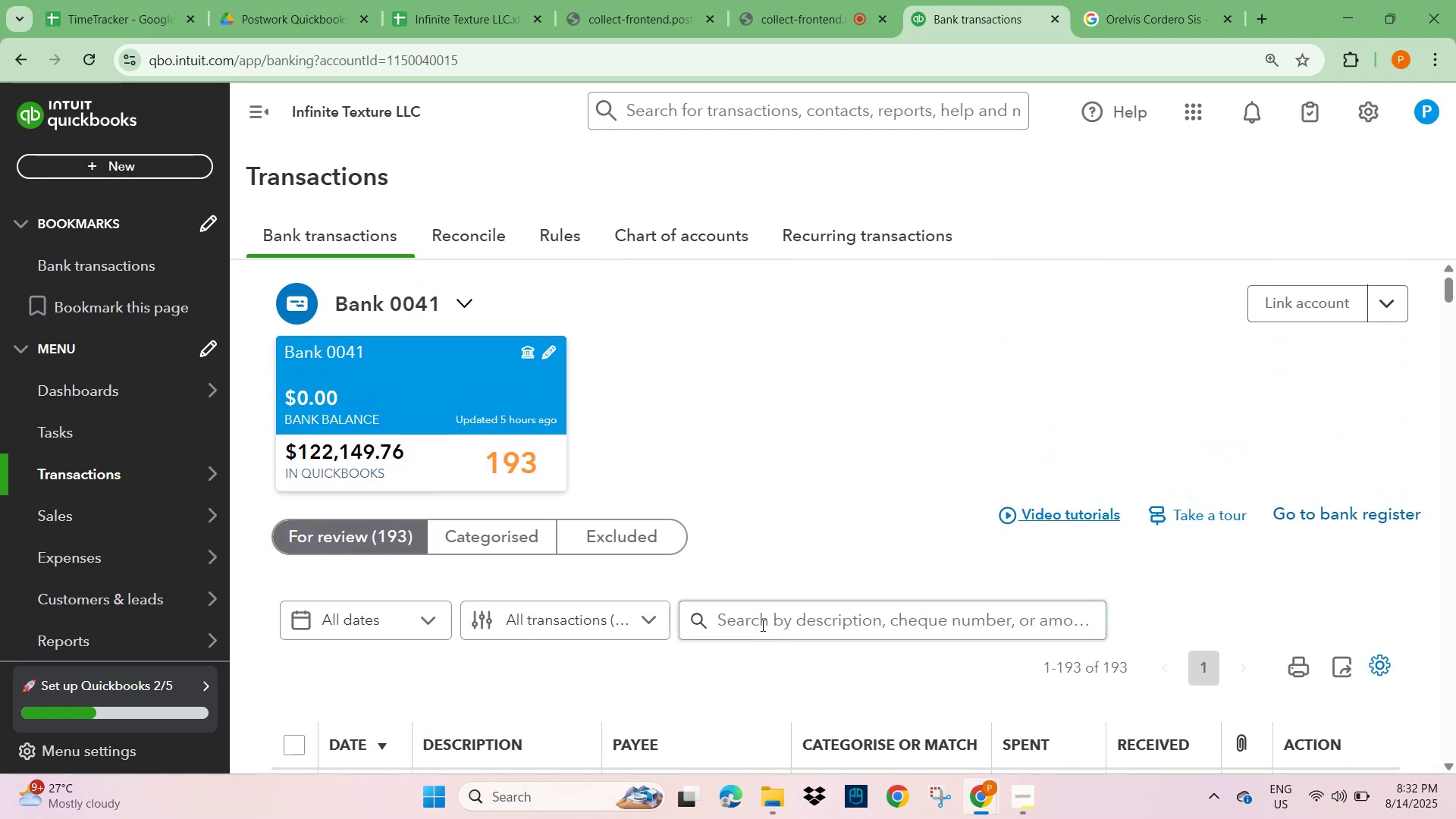 
key(Control+V)
 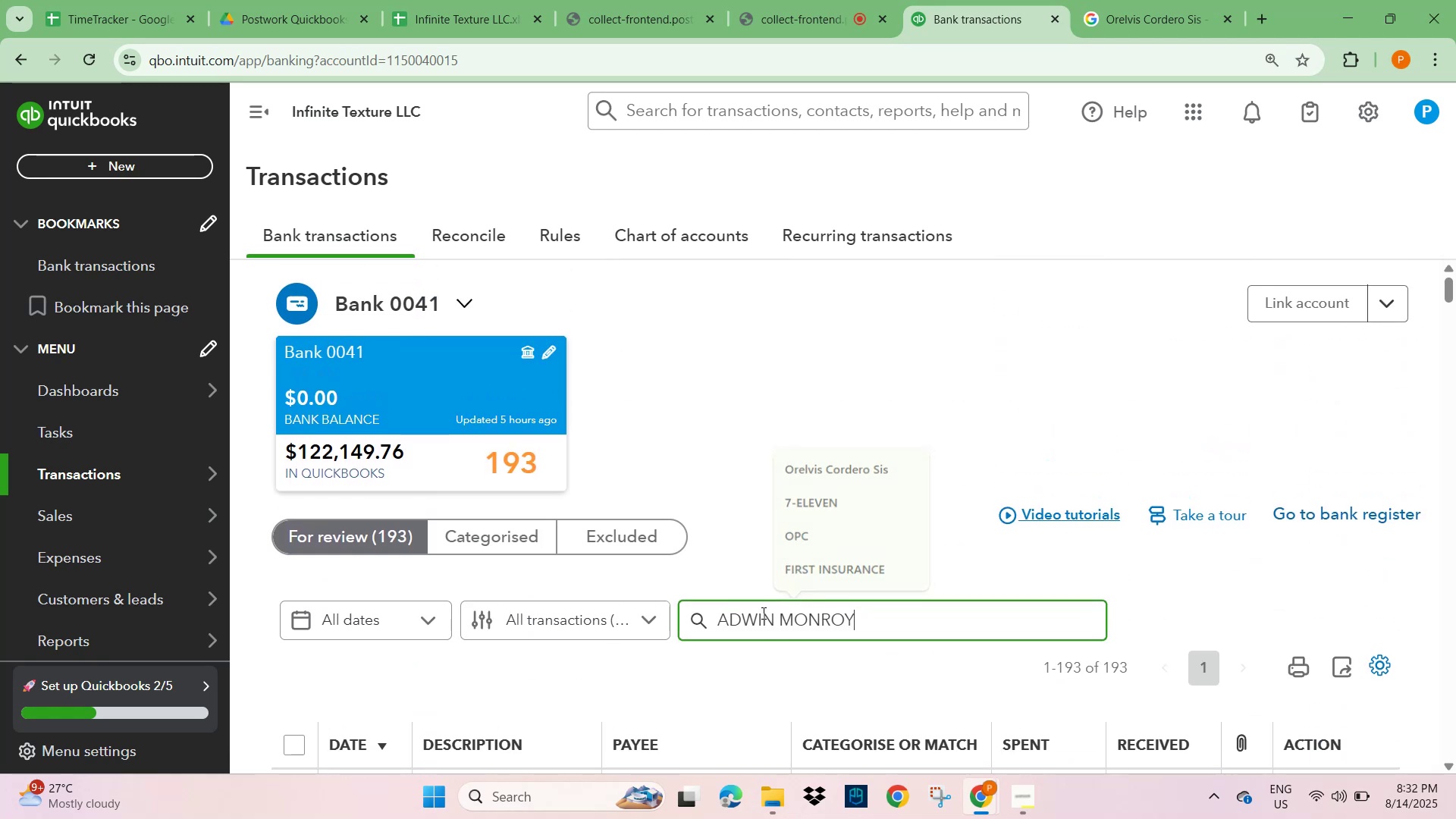 
key(NumpadEnter)
 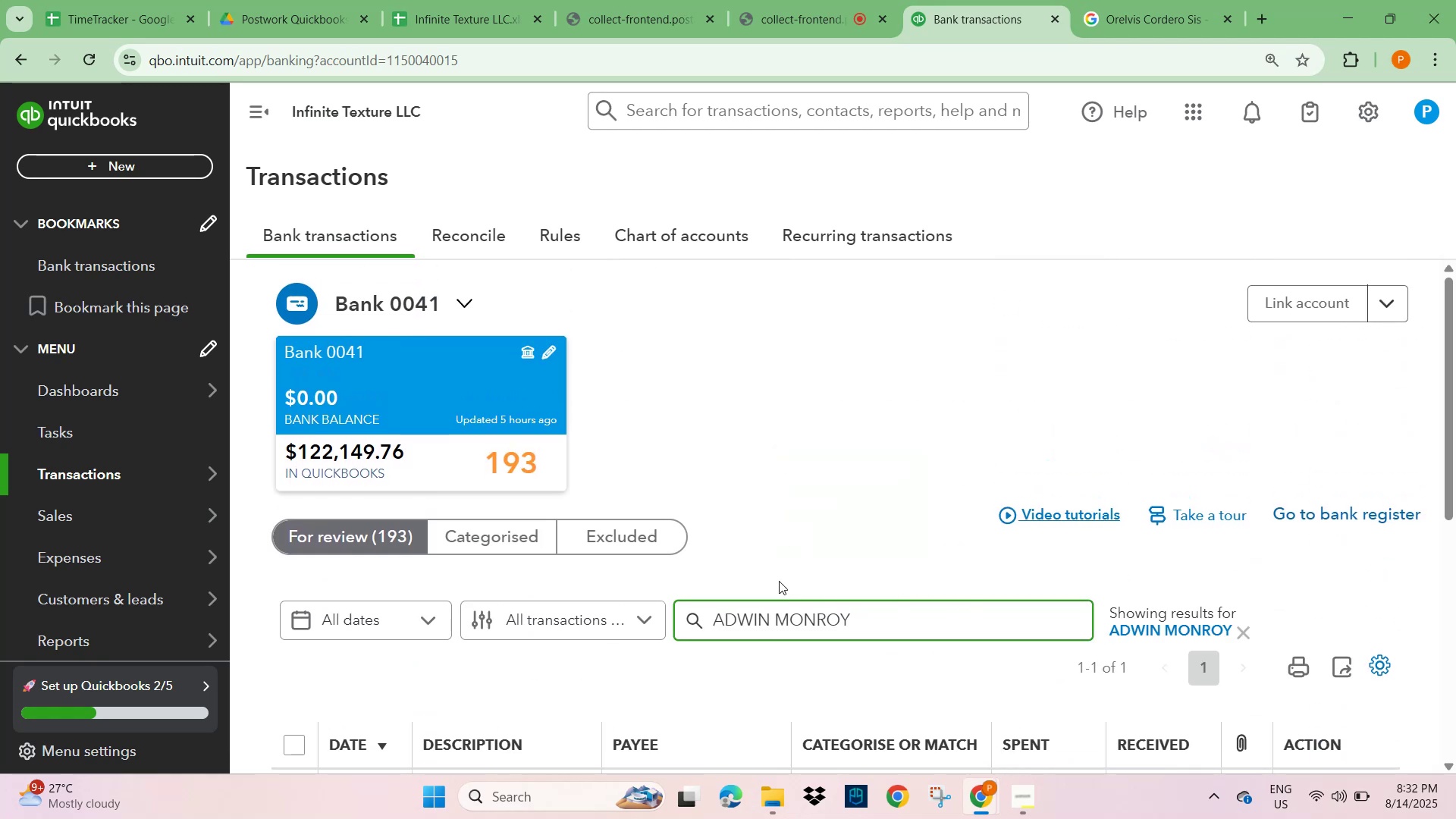 
scroll: coordinate [804, 562], scroll_direction: down, amount: 2.0
 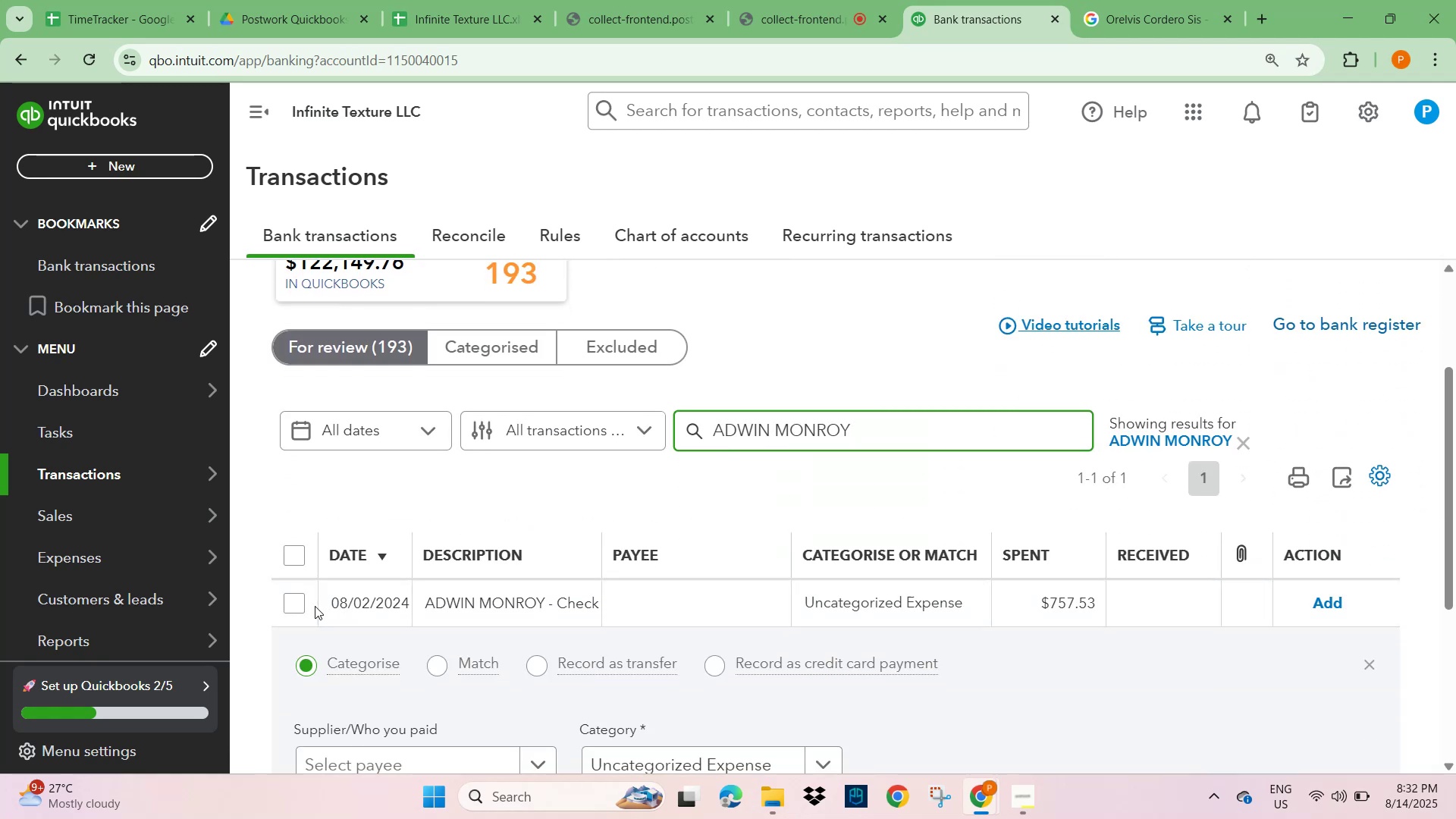 
left_click([294, 607])
 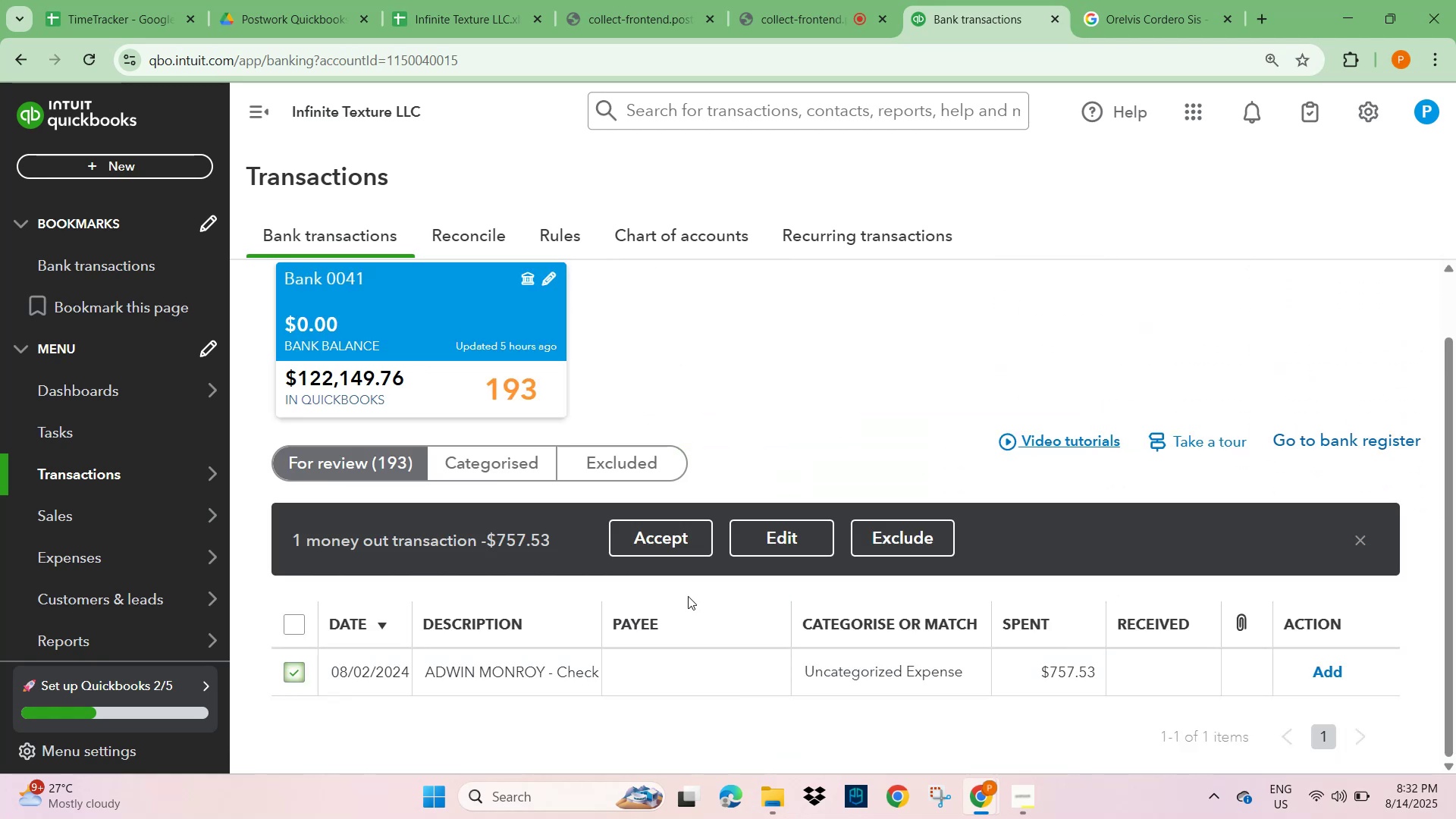 
scroll: coordinate [689, 701], scroll_direction: down, amount: 3.0
 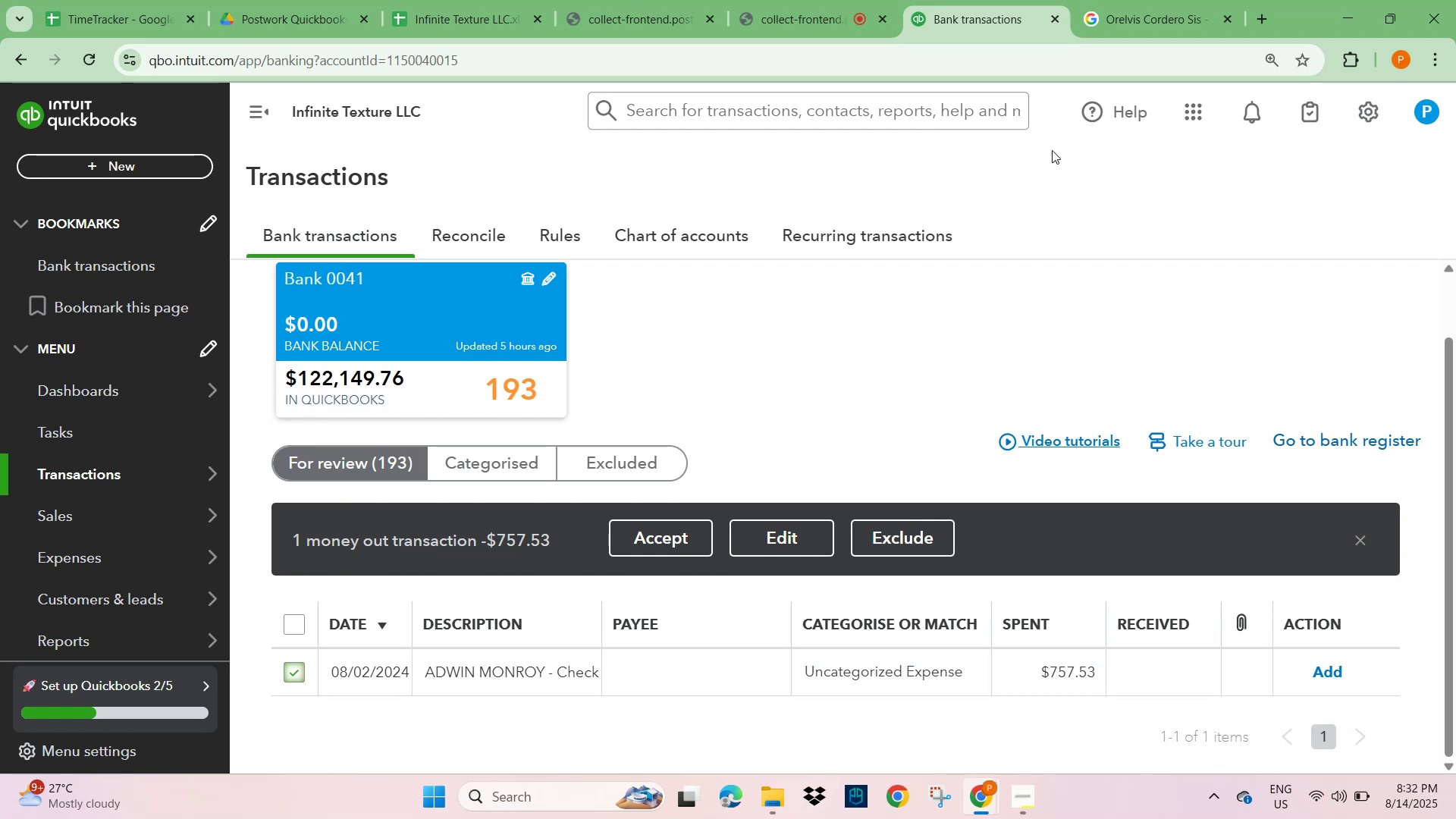 
left_click([1141, 14])
 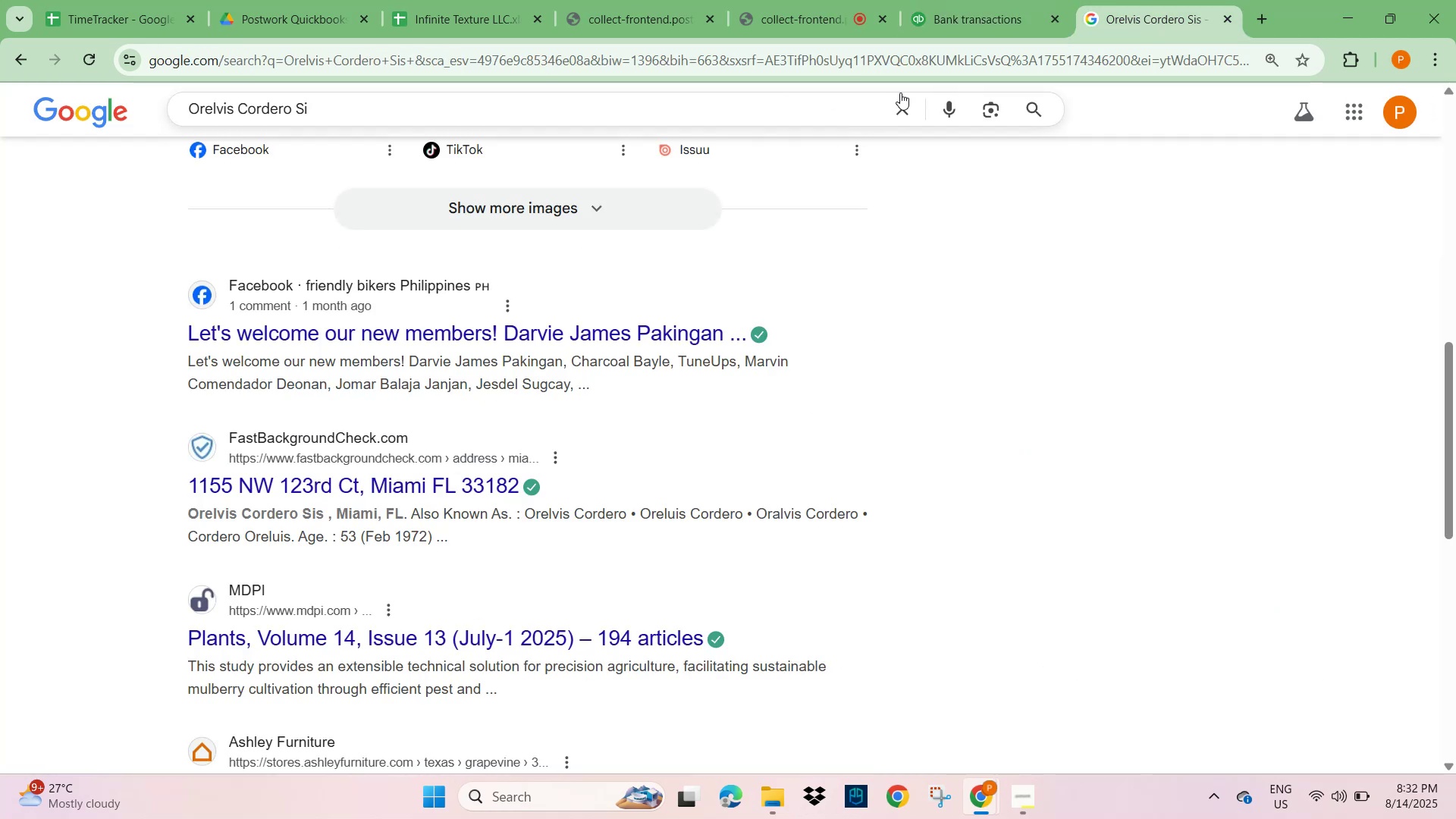 
left_click([905, 108])
 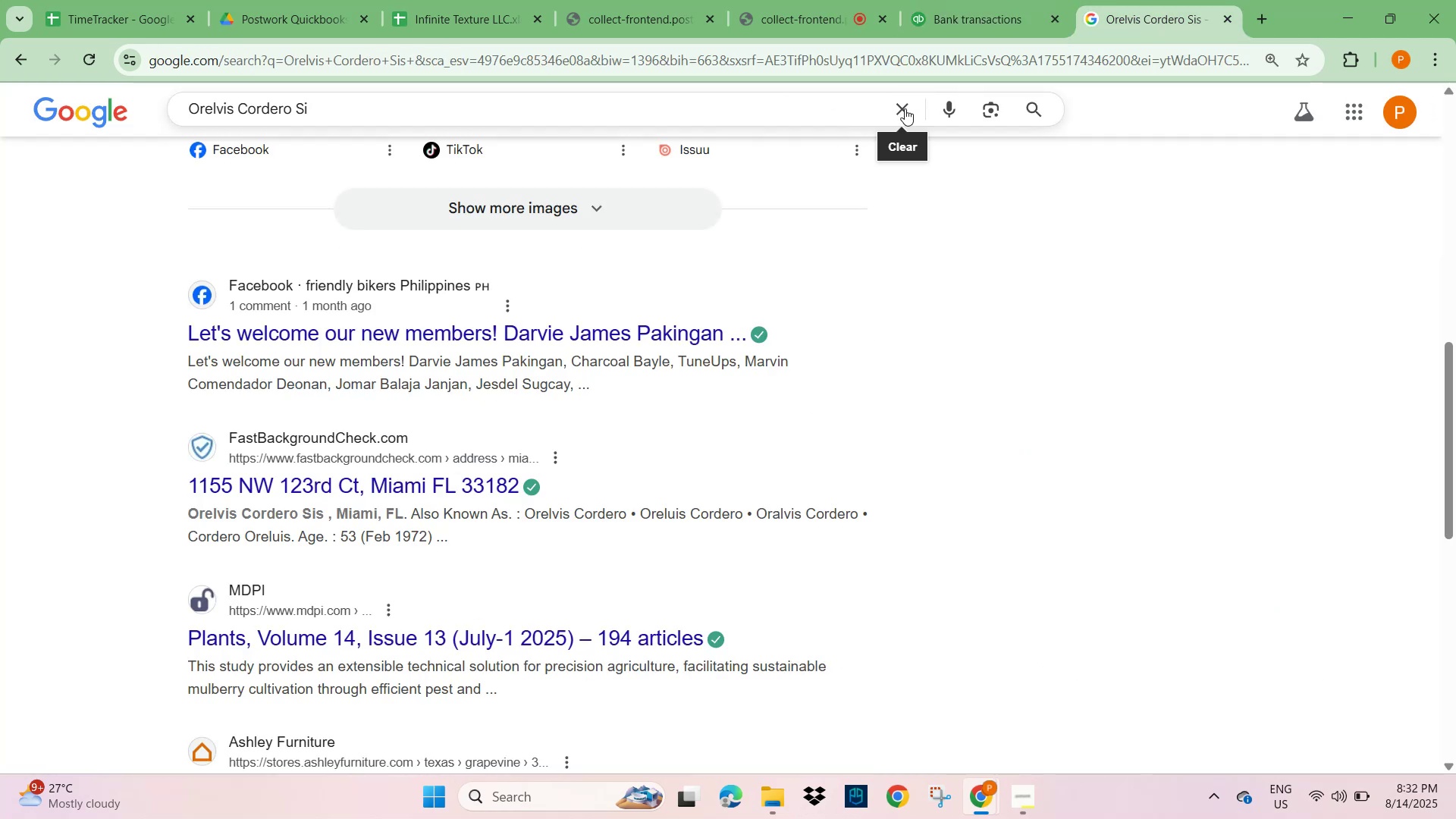 
key(Control+V)
 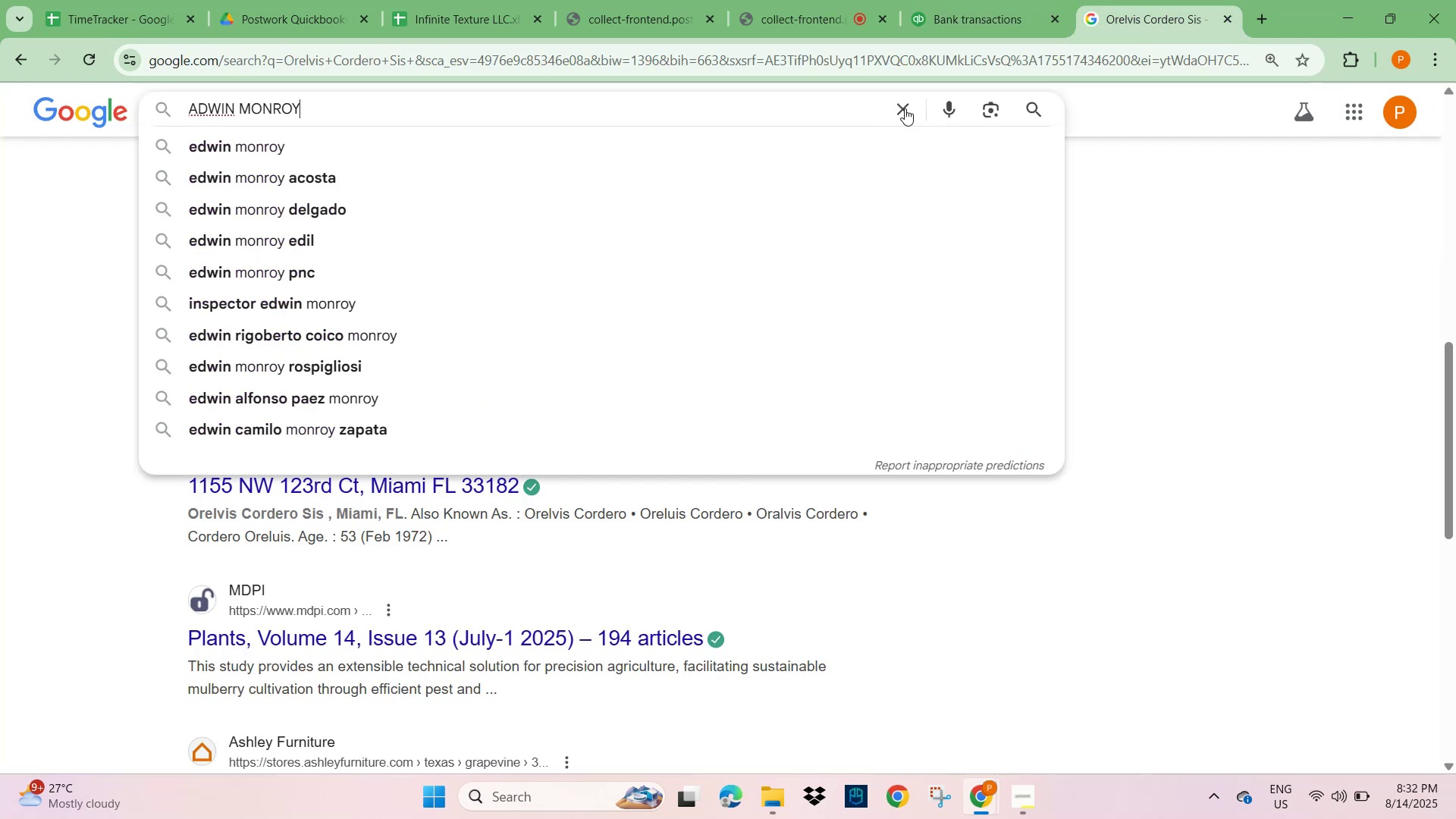 
left_click([990, 17])
 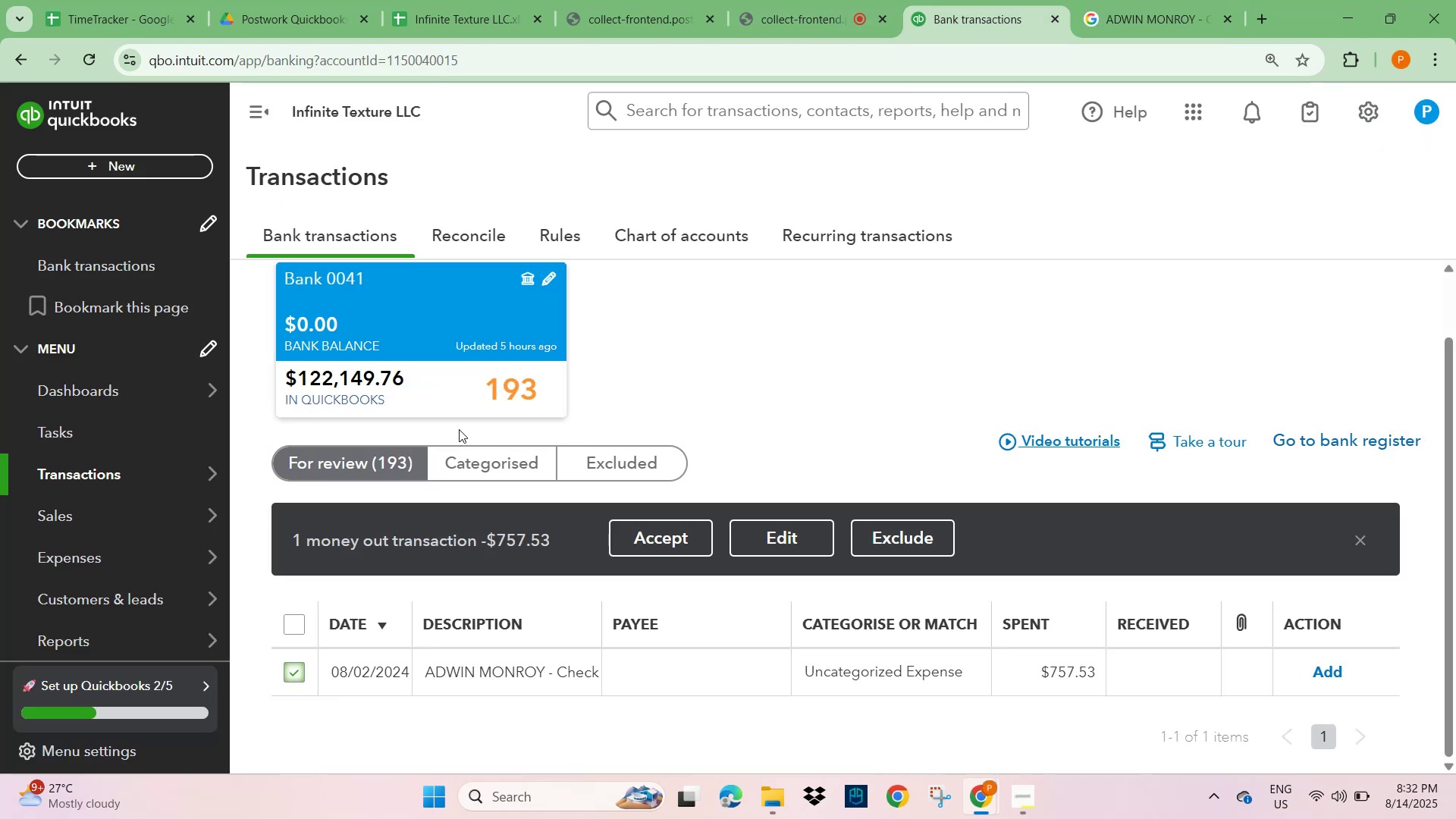 
scroll: coordinate [430, 653], scroll_direction: down, amount: 3.0
 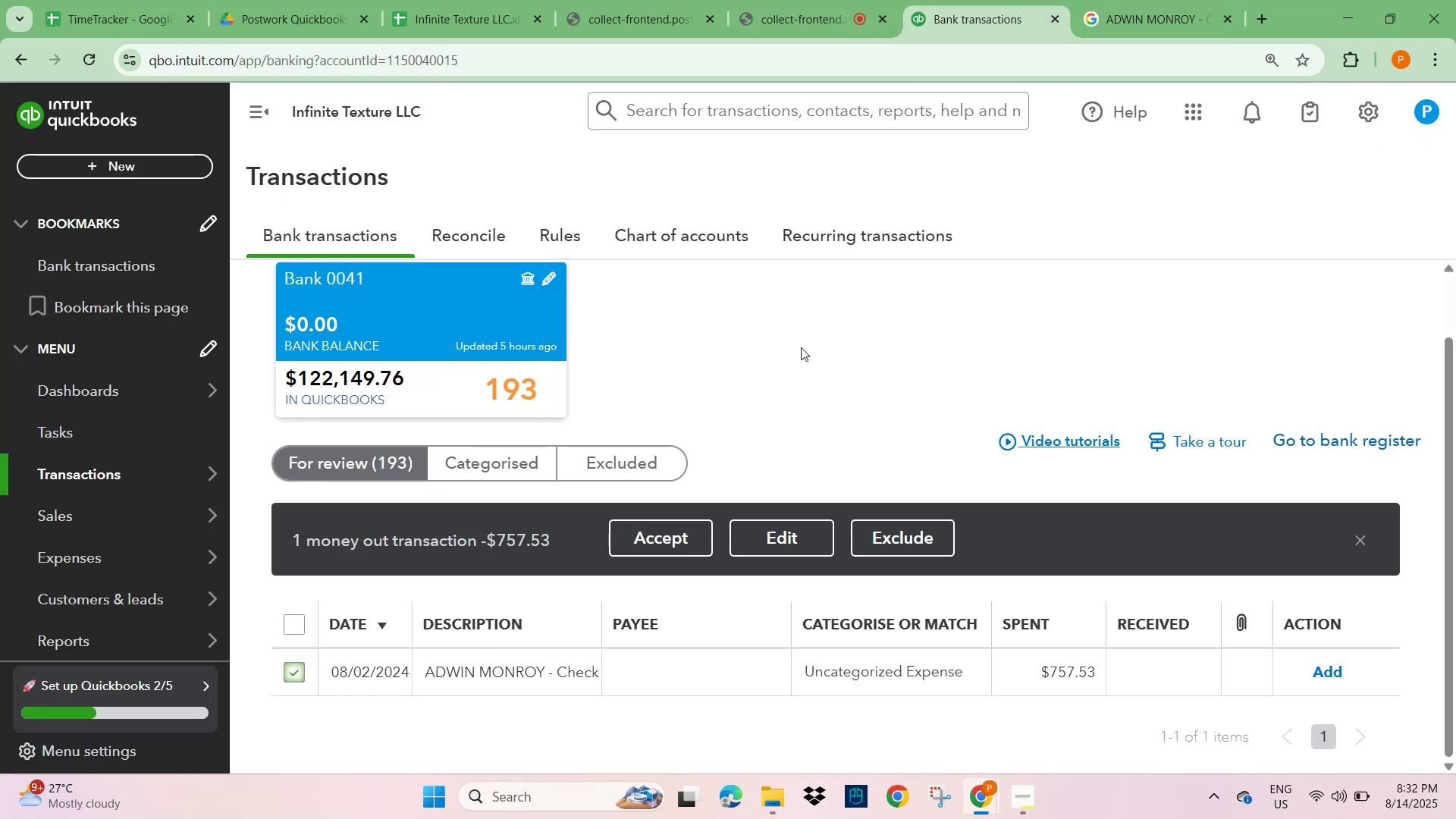 
left_click([794, 341])
 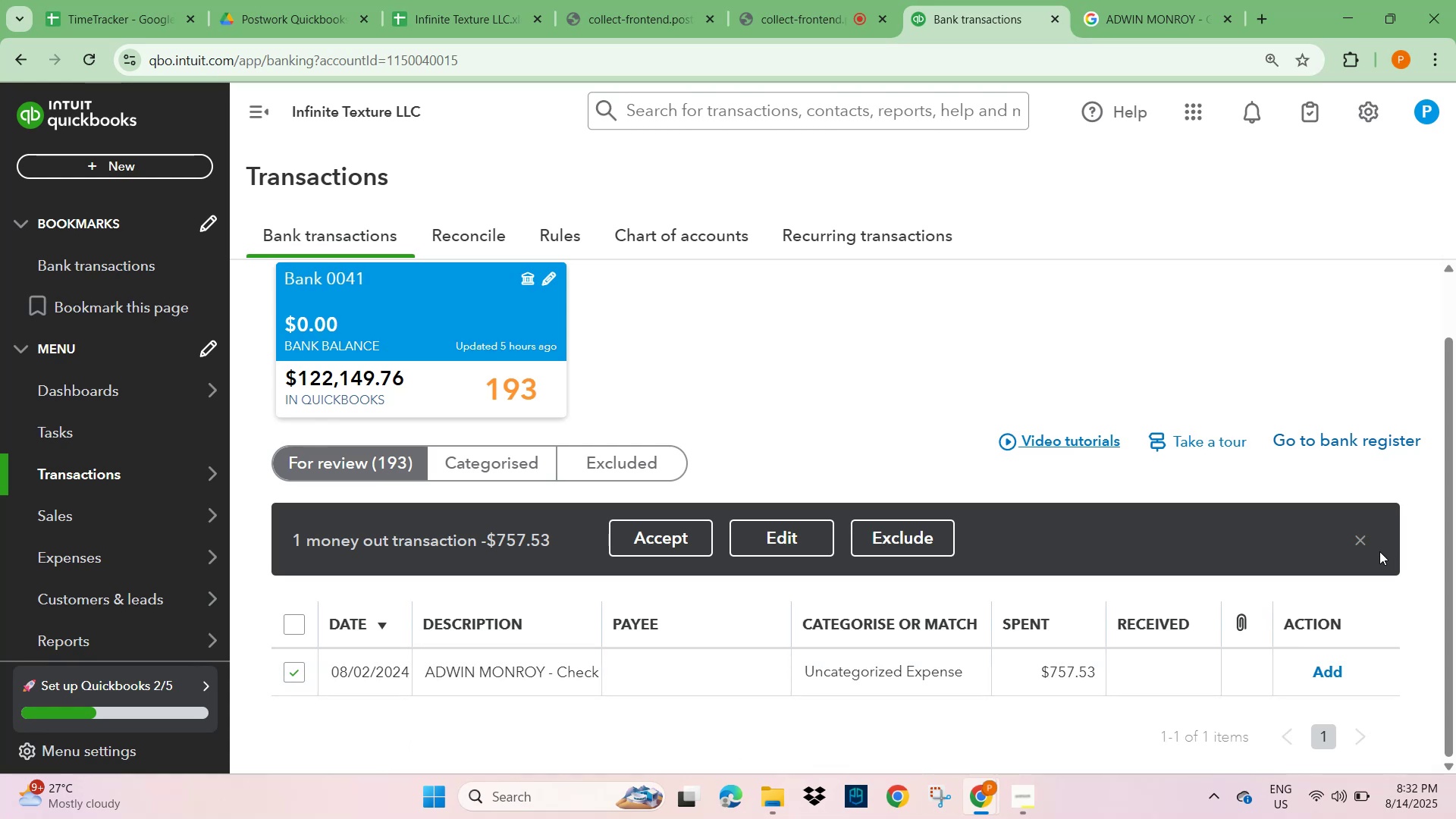 
scroll: coordinate [555, 671], scroll_direction: down, amount: 2.0
 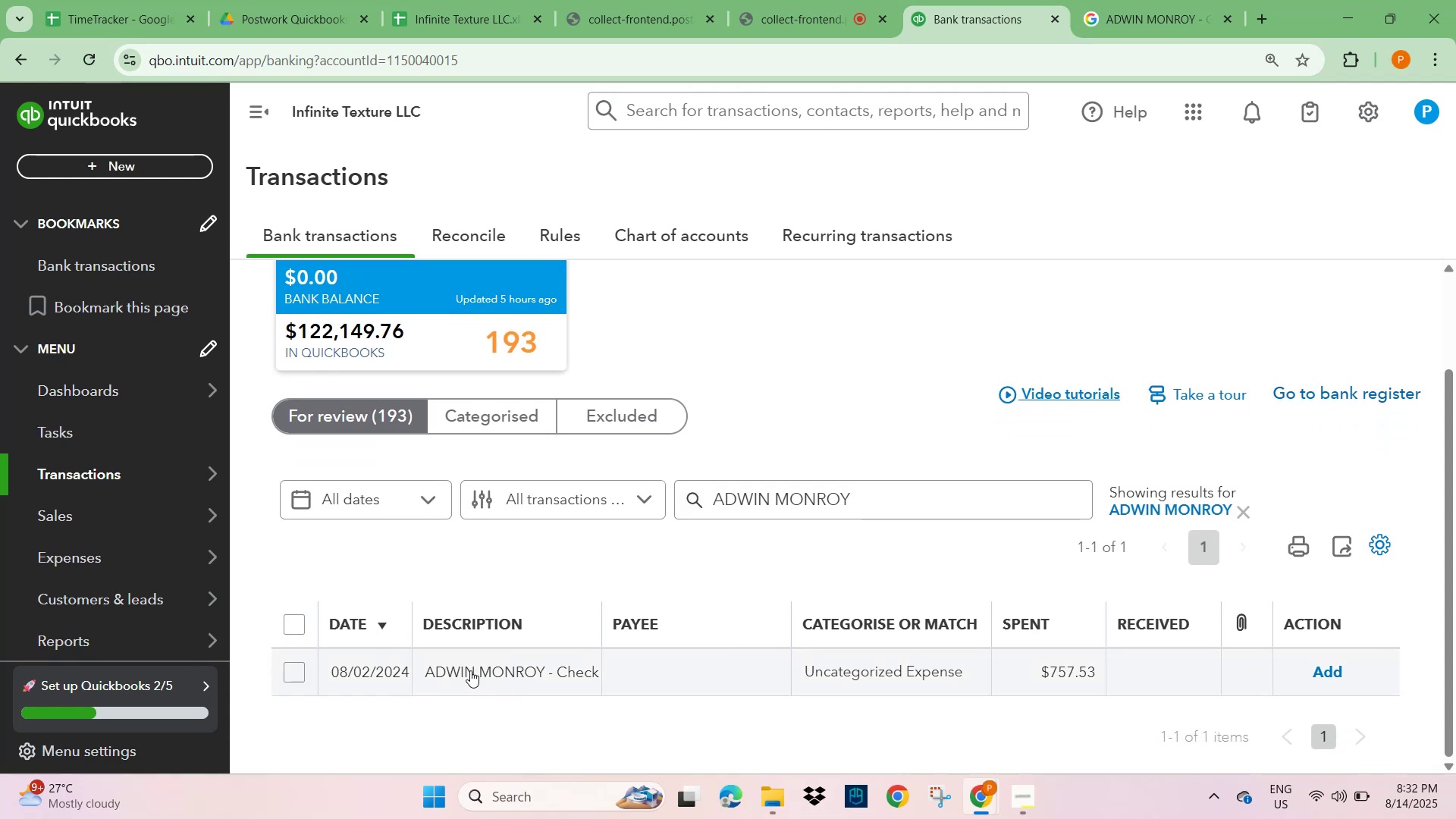 
left_click([470, 670])
 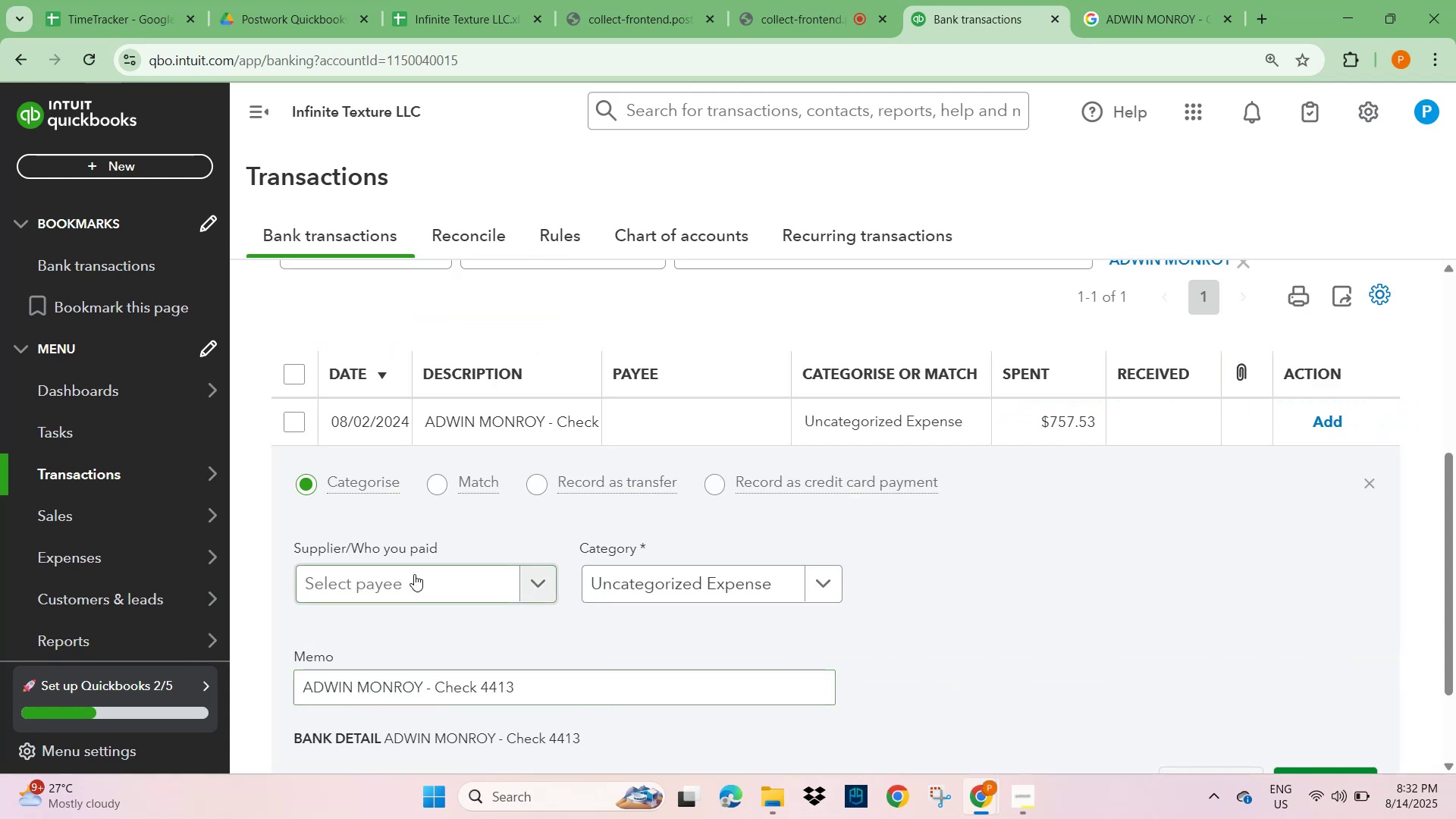 
left_click([395, 589])
 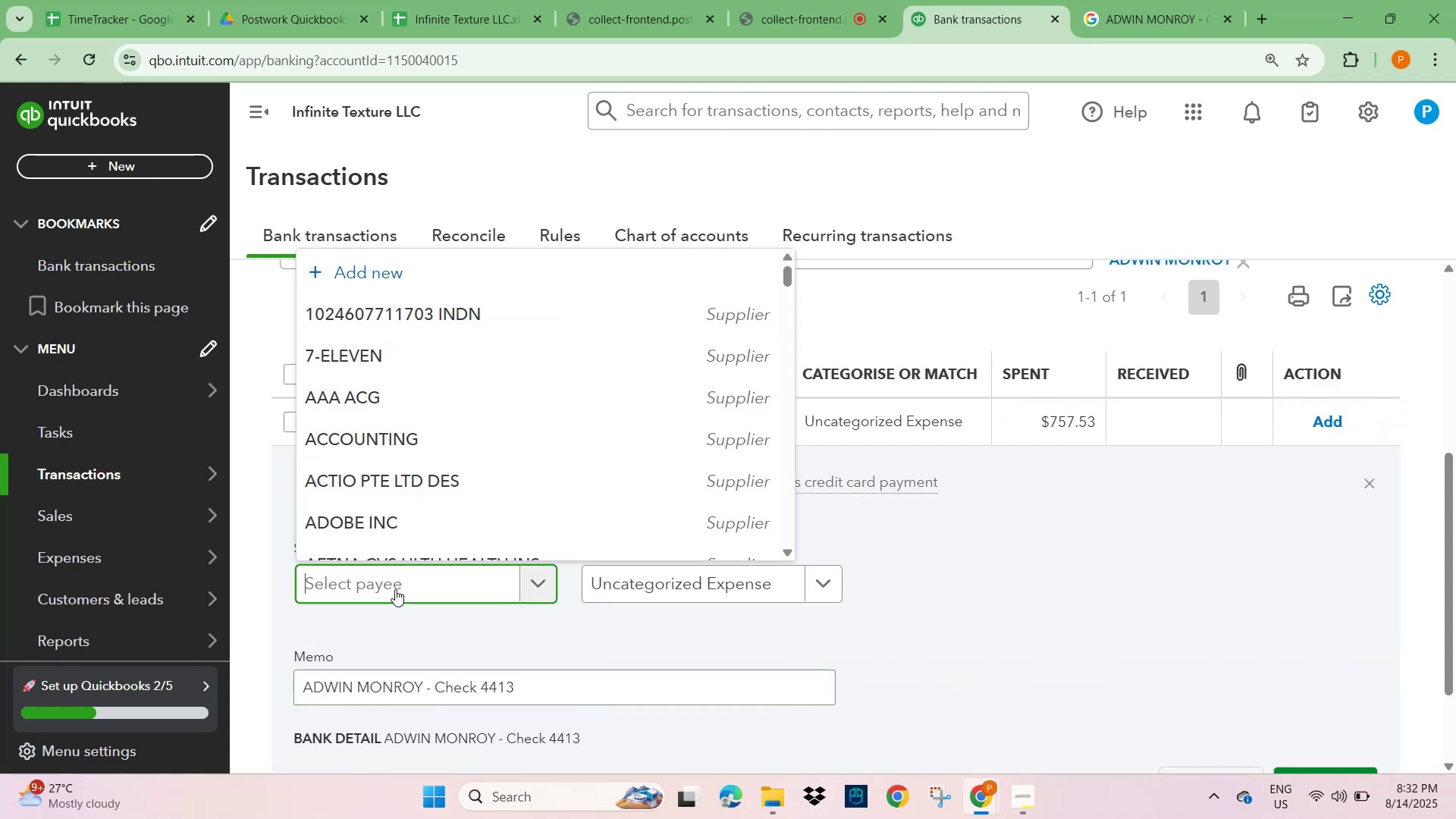 
key(Control+V)
 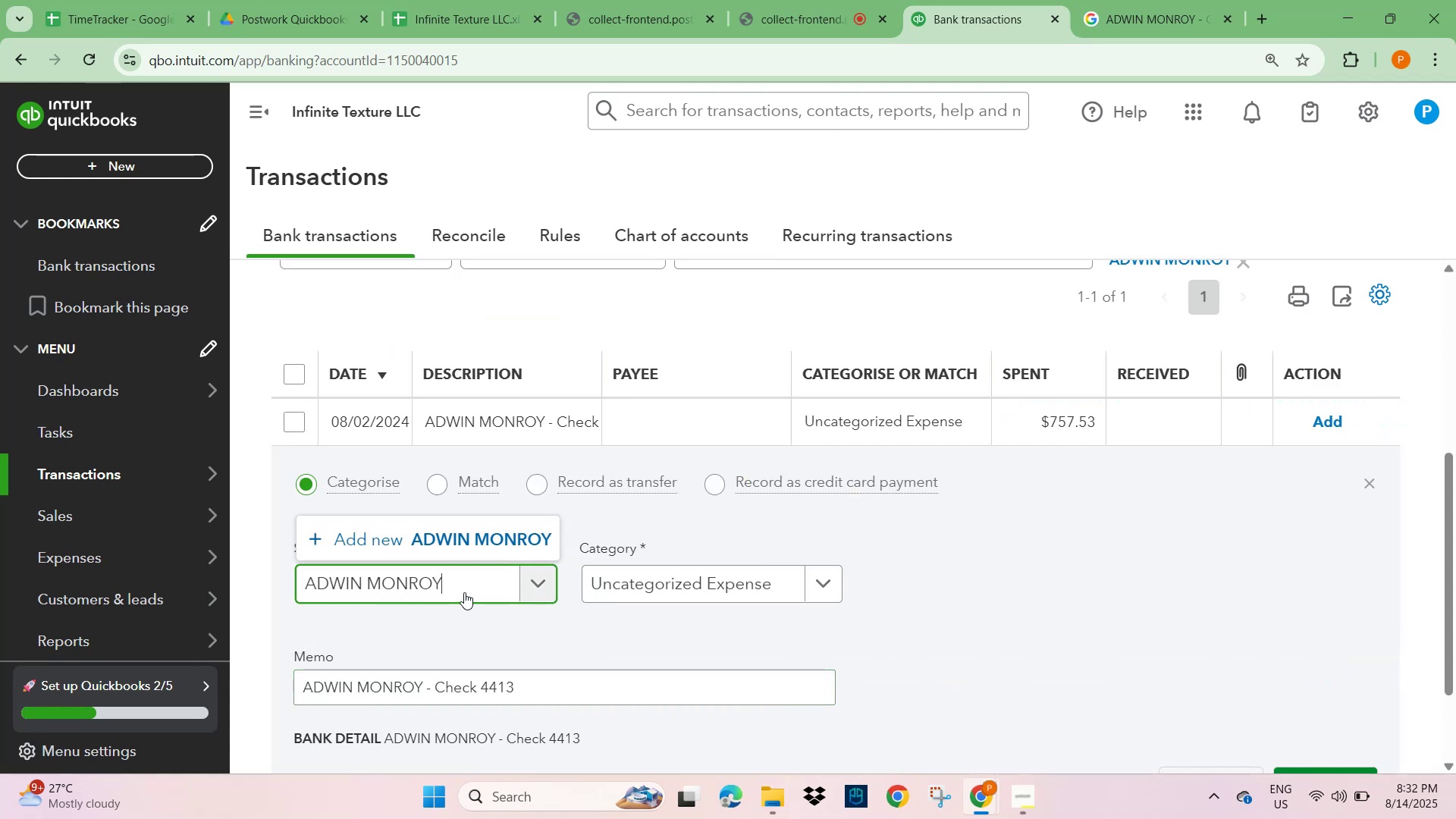 
left_click([494, 535])
 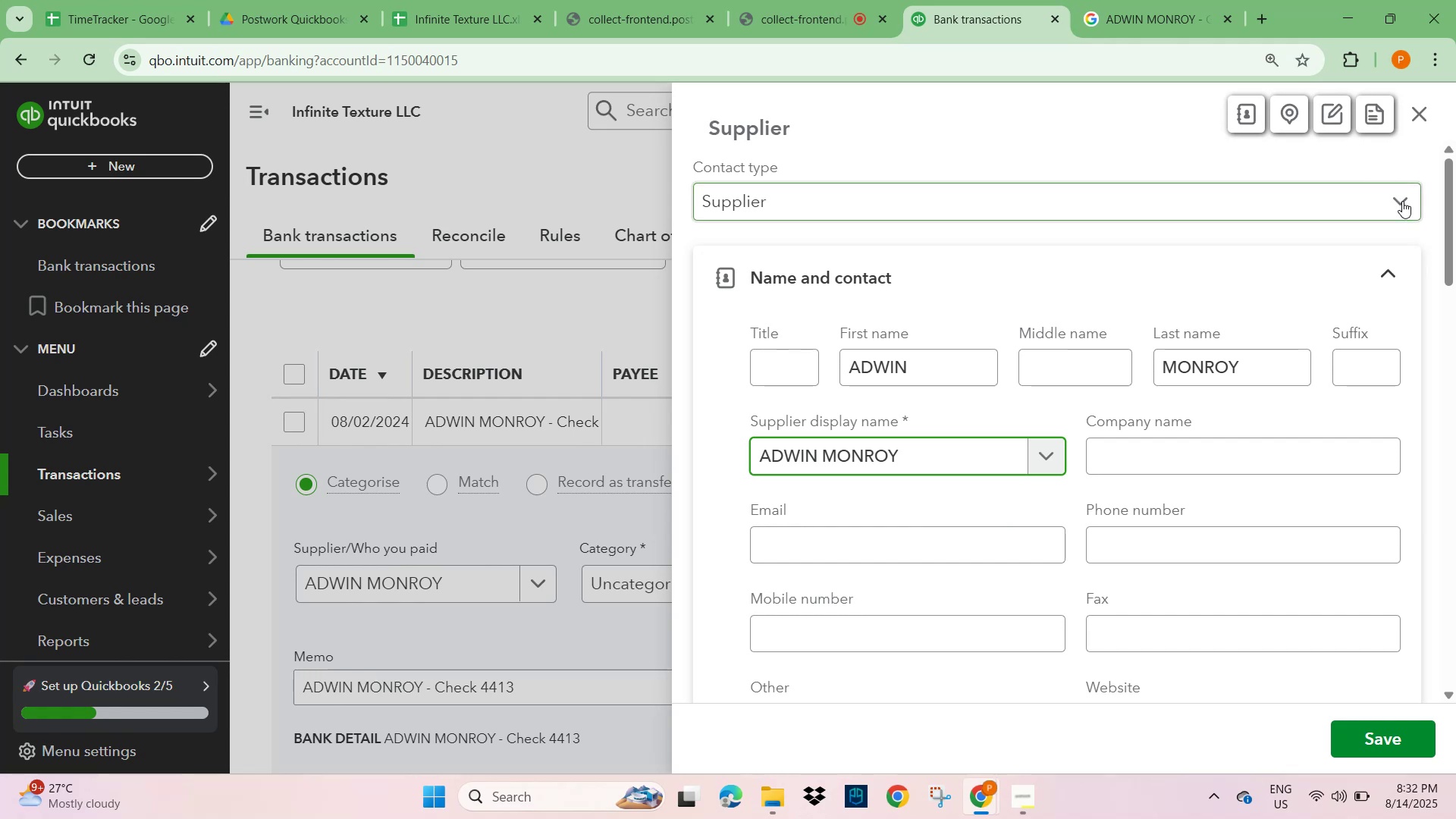 
left_click([800, 331])
 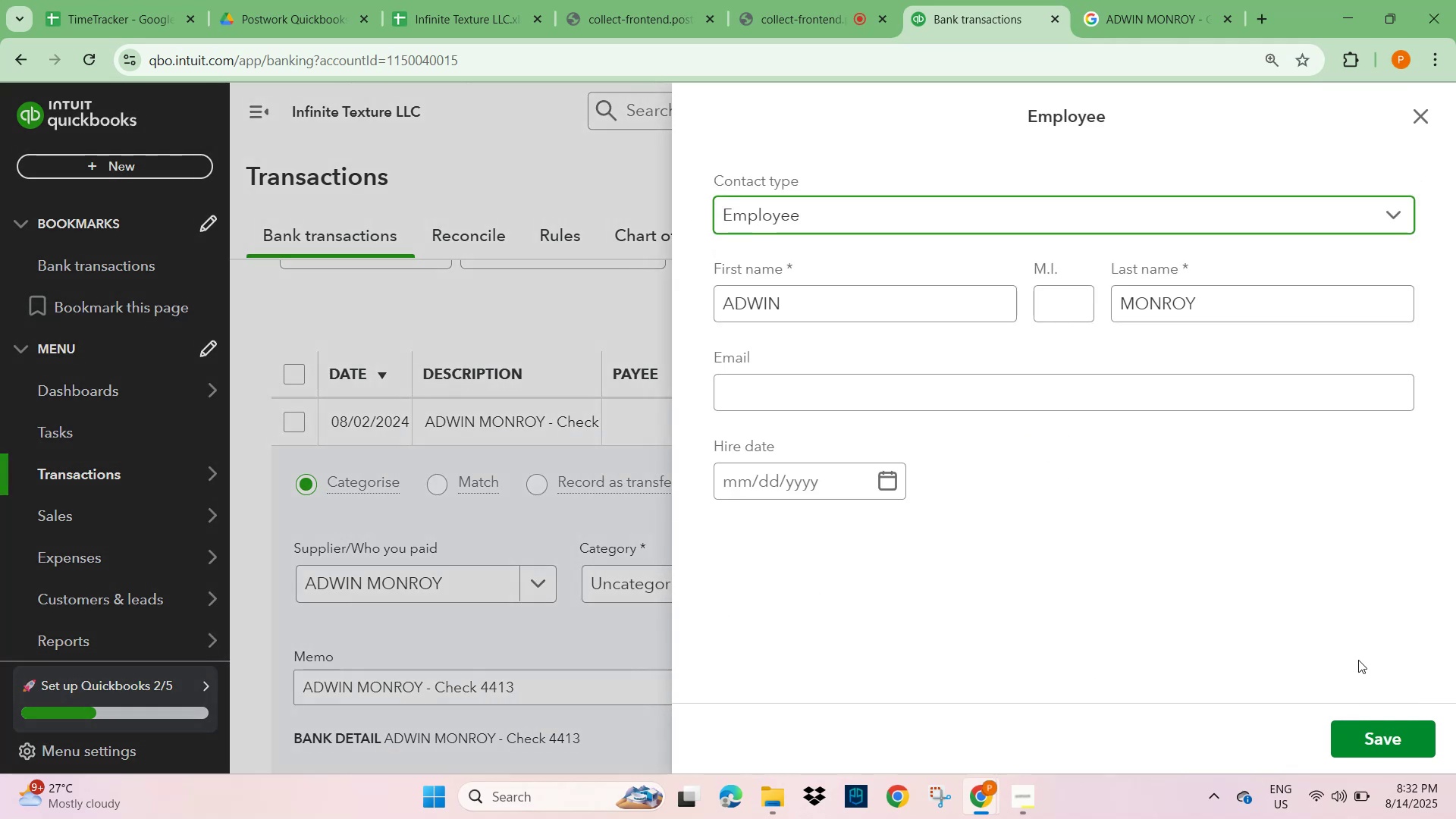 
left_click([1368, 739])
 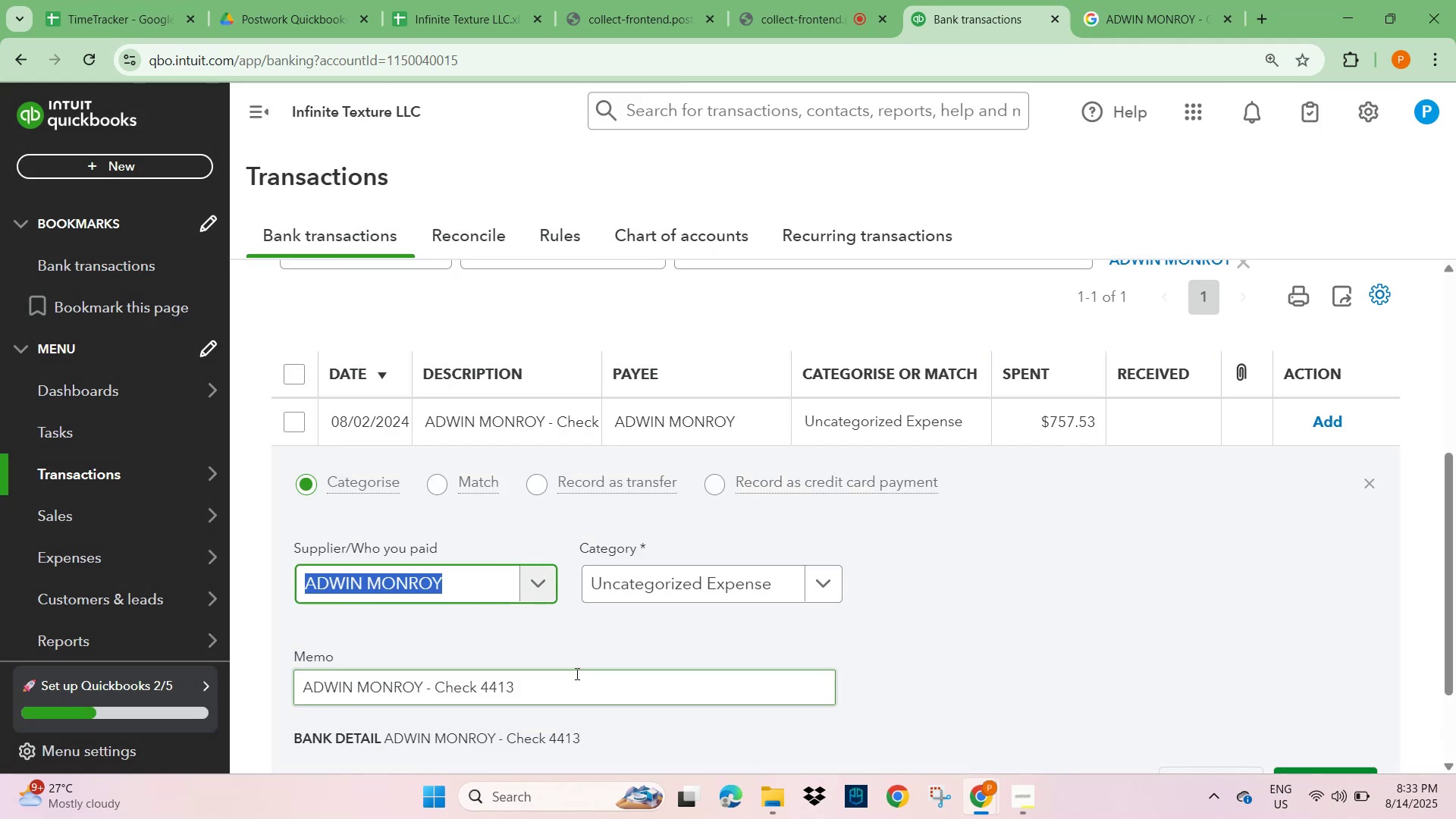 
scroll: coordinate [573, 662], scroll_direction: down, amount: 2.0
 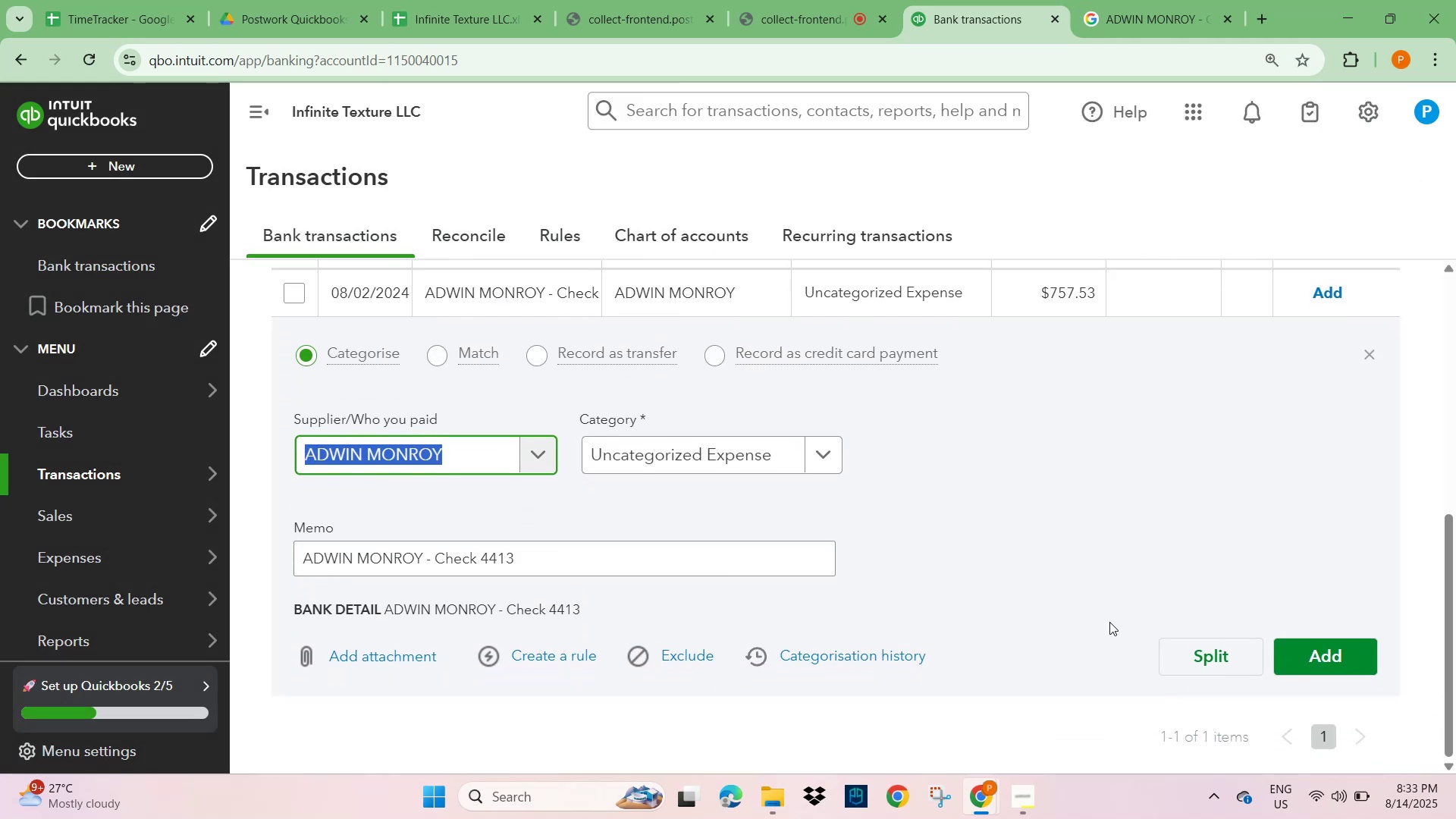 
left_click([730, 447])
 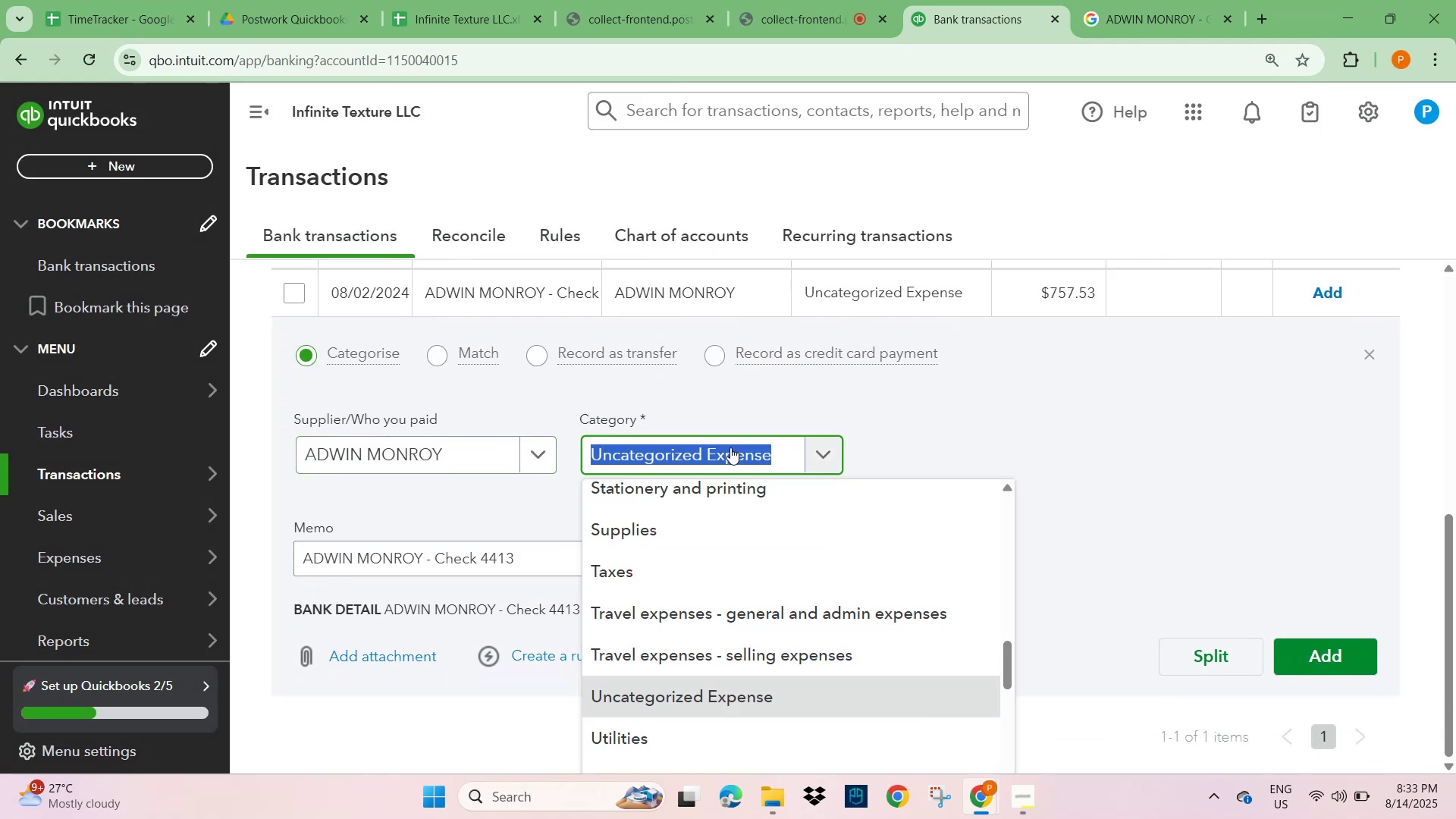 
type(WAG)
key(Backspace)
type(A[Insert])
key(Backspace)
type(GE)
 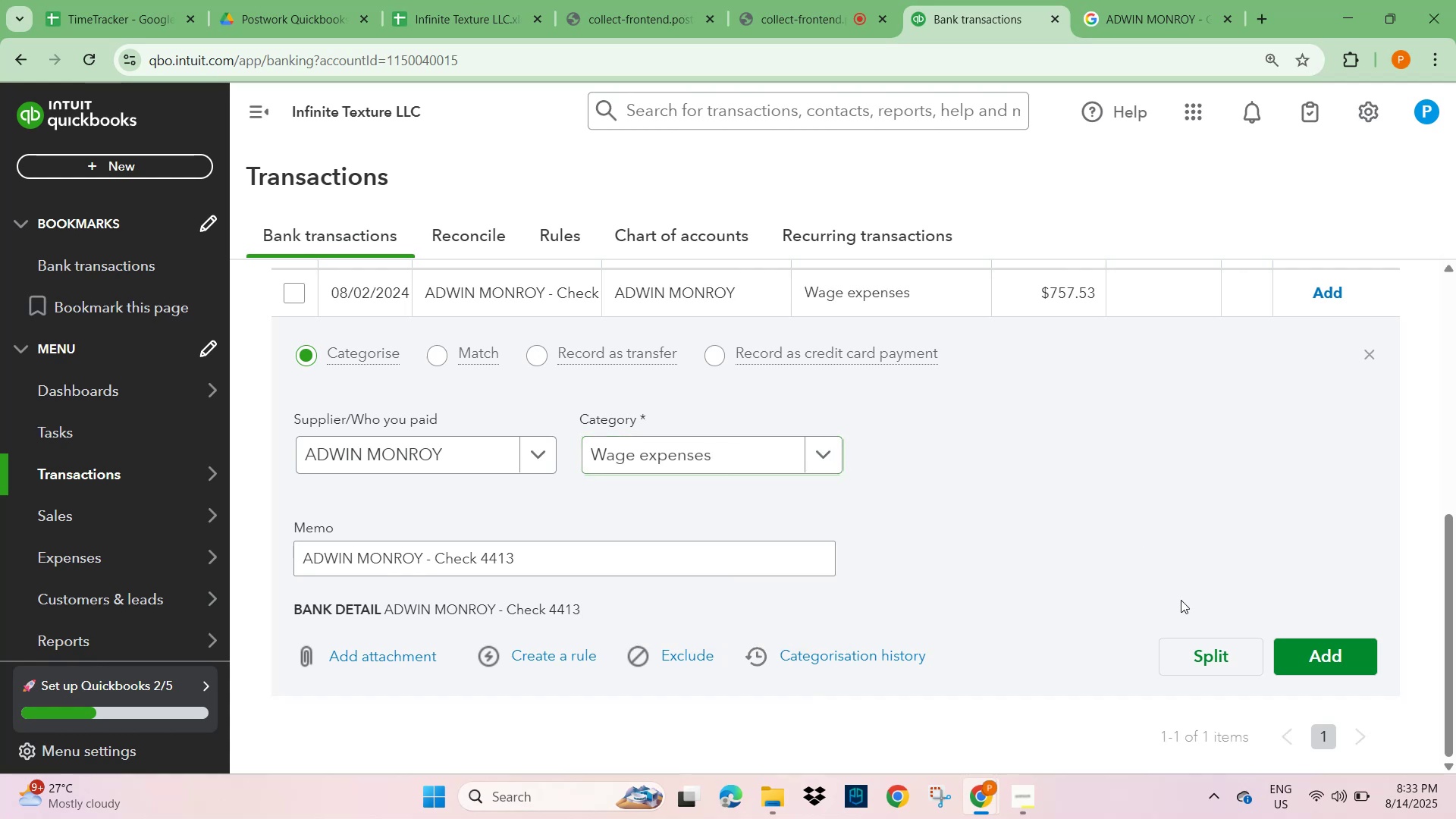 
left_click([1301, 654])
 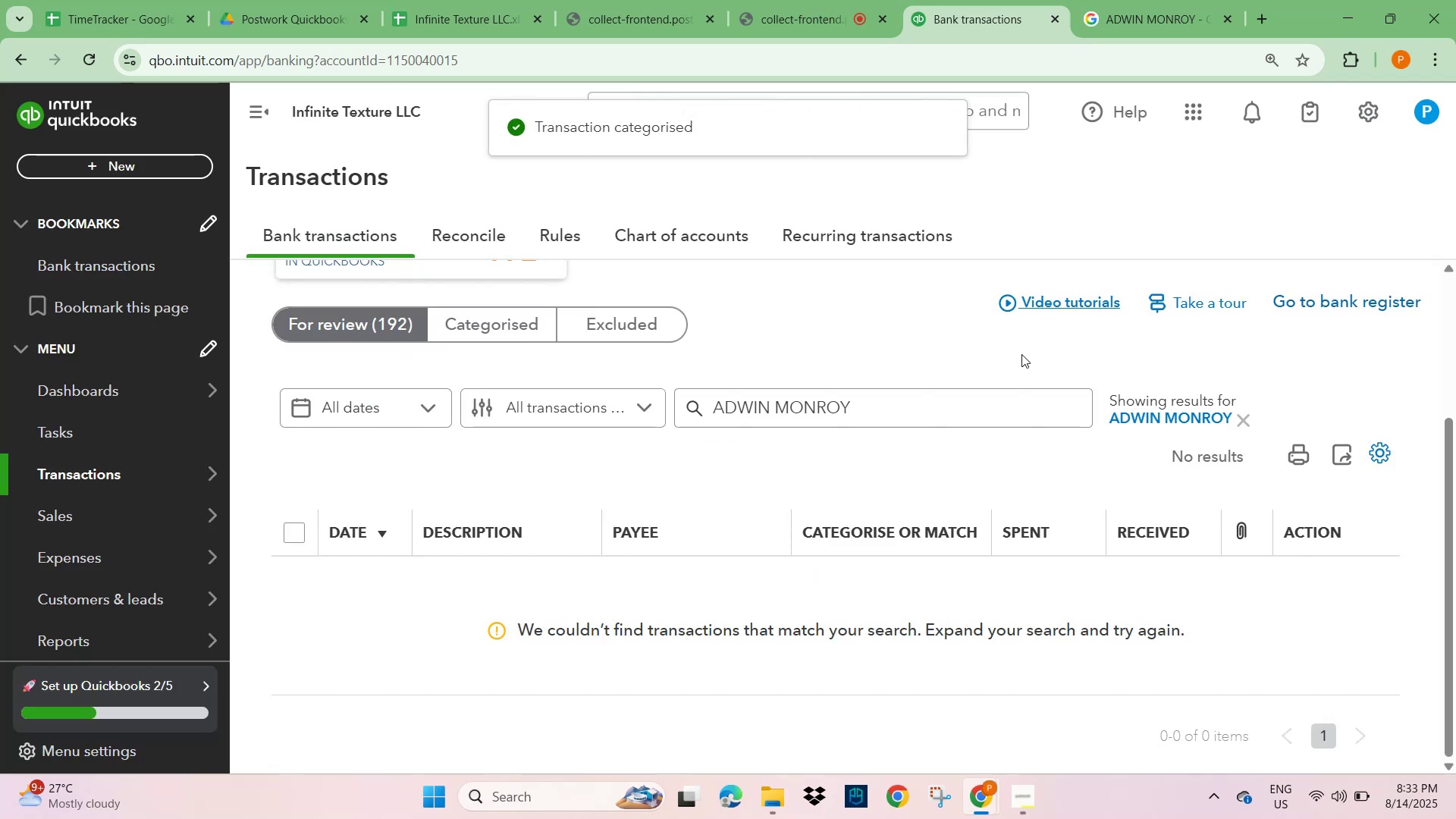 
left_click([1245, 422])
 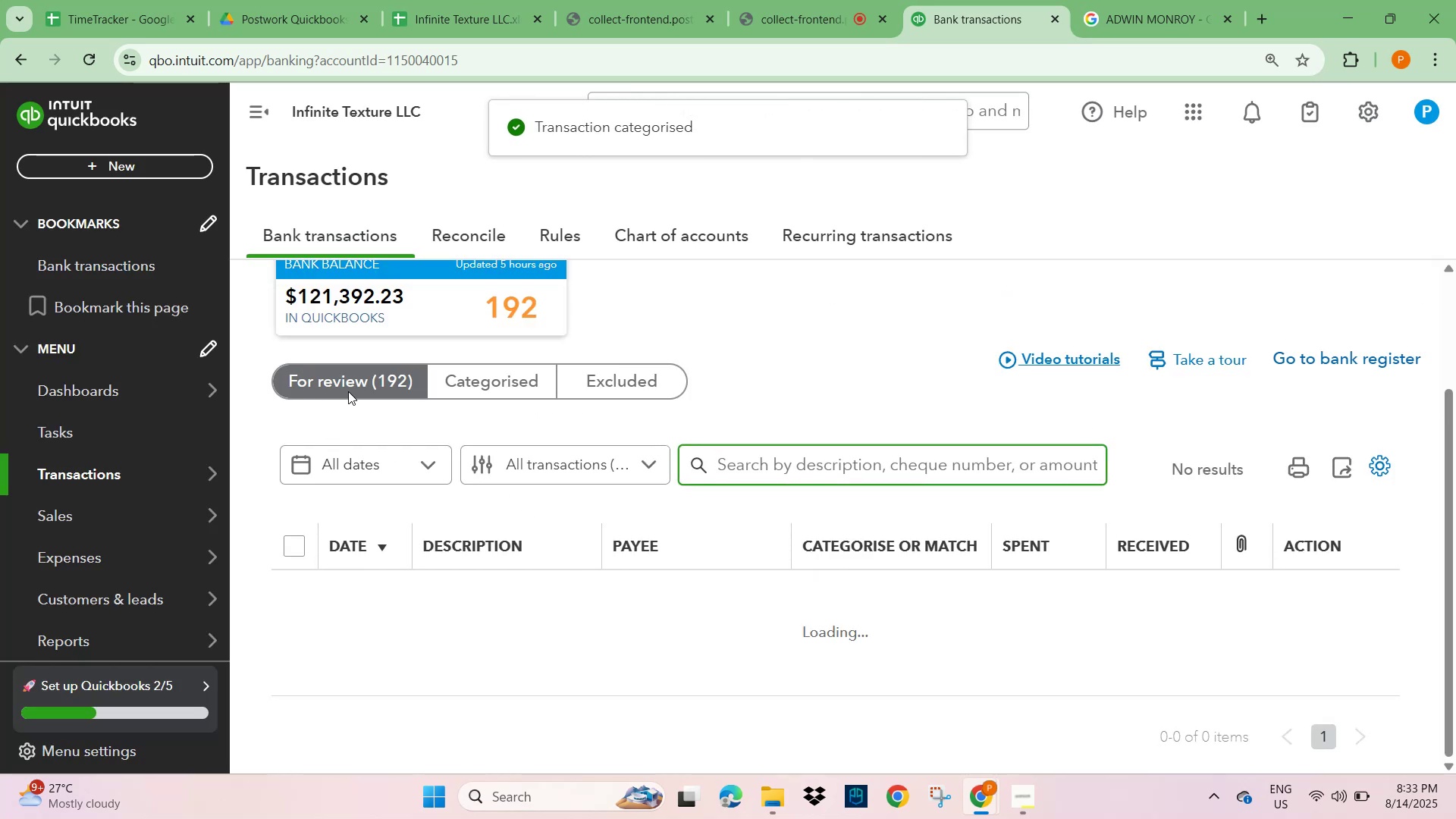 
double_click([346, 384])
 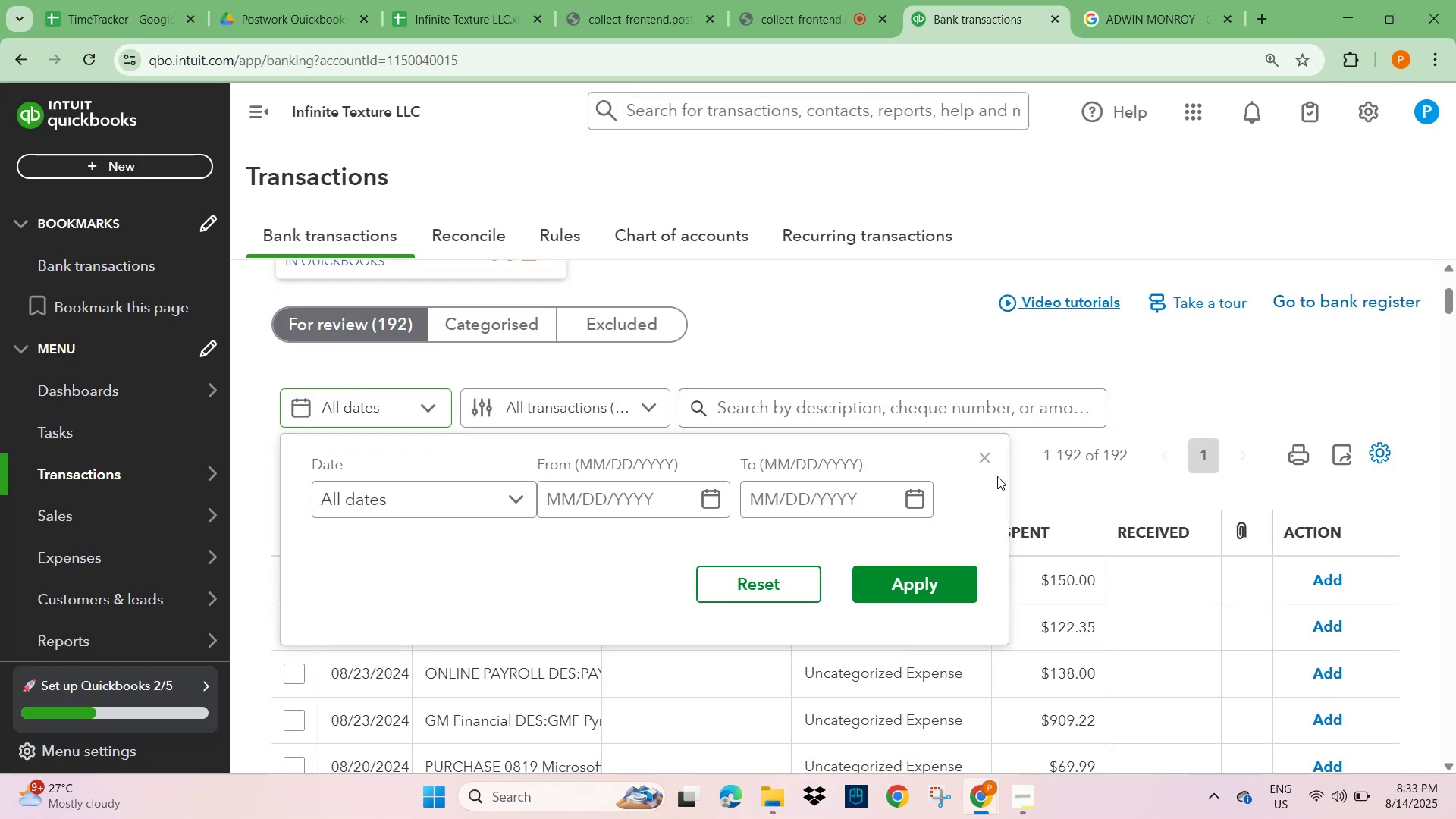 
left_click([987, 452])
 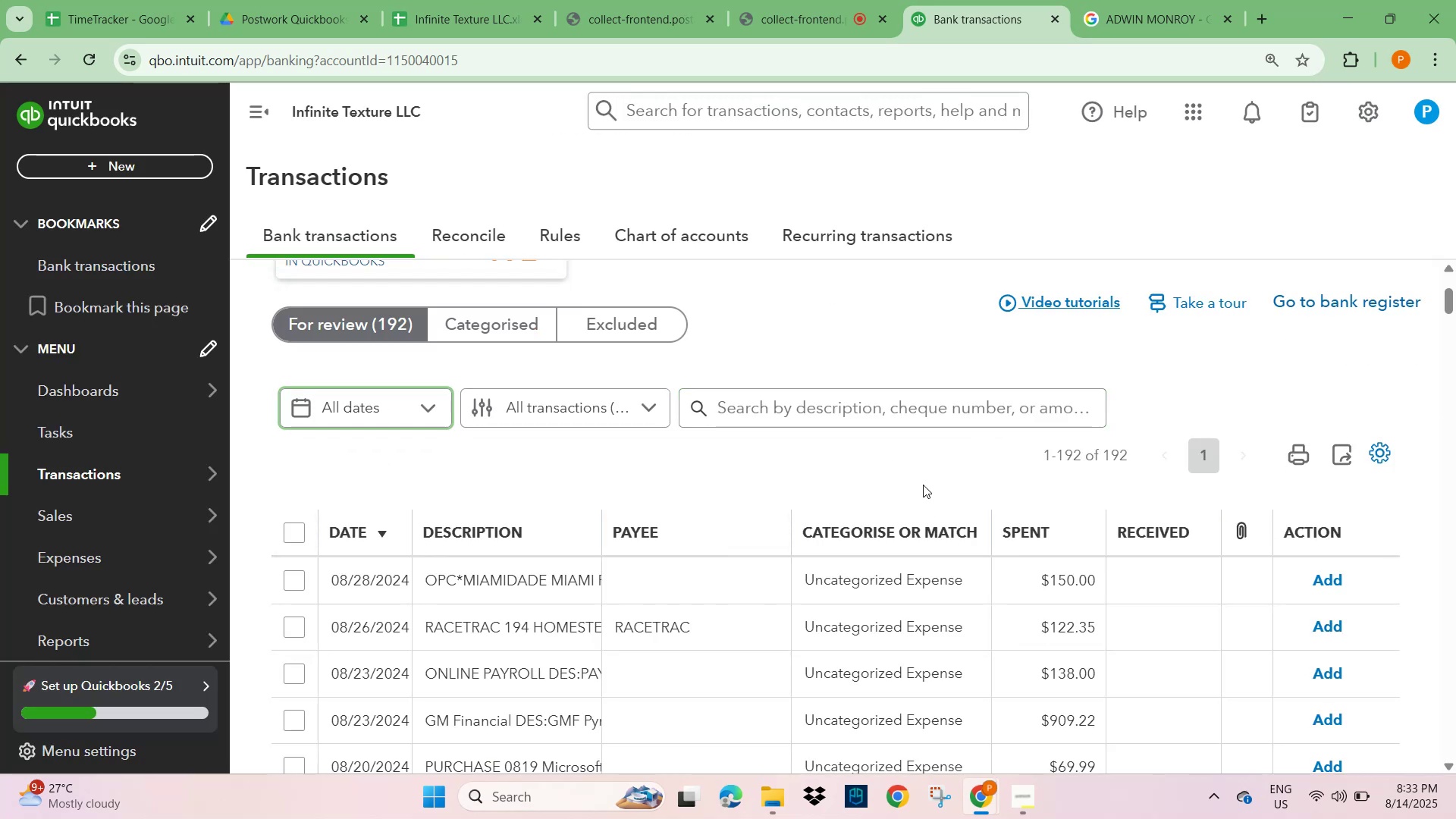 
scroll: coordinate [422, 676], scroll_direction: down, amount: 15.0
 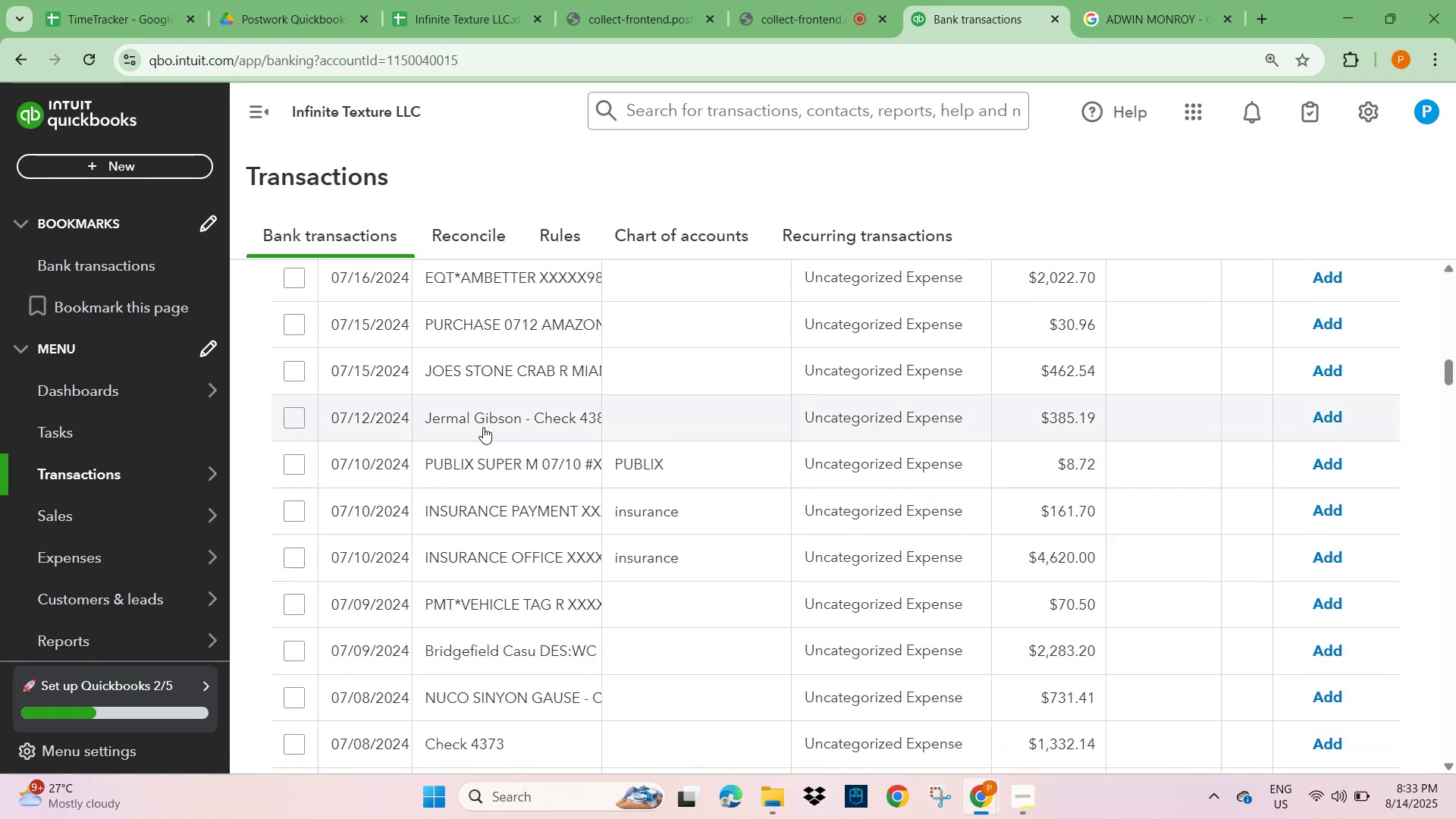 
left_click([484, 418])
 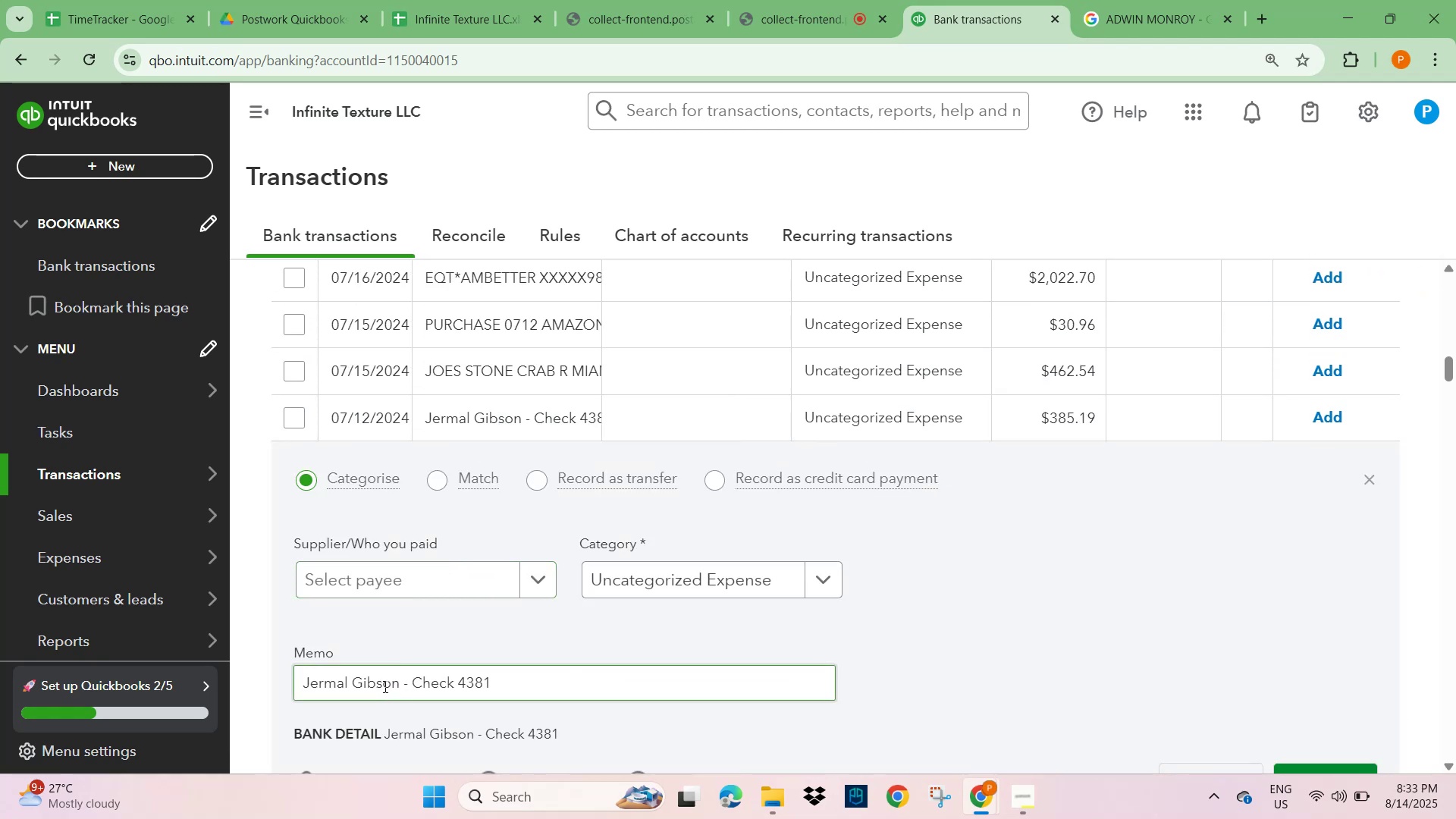 
left_click_drag(start_coordinate=[399, 683], to_coordinate=[278, 682])
 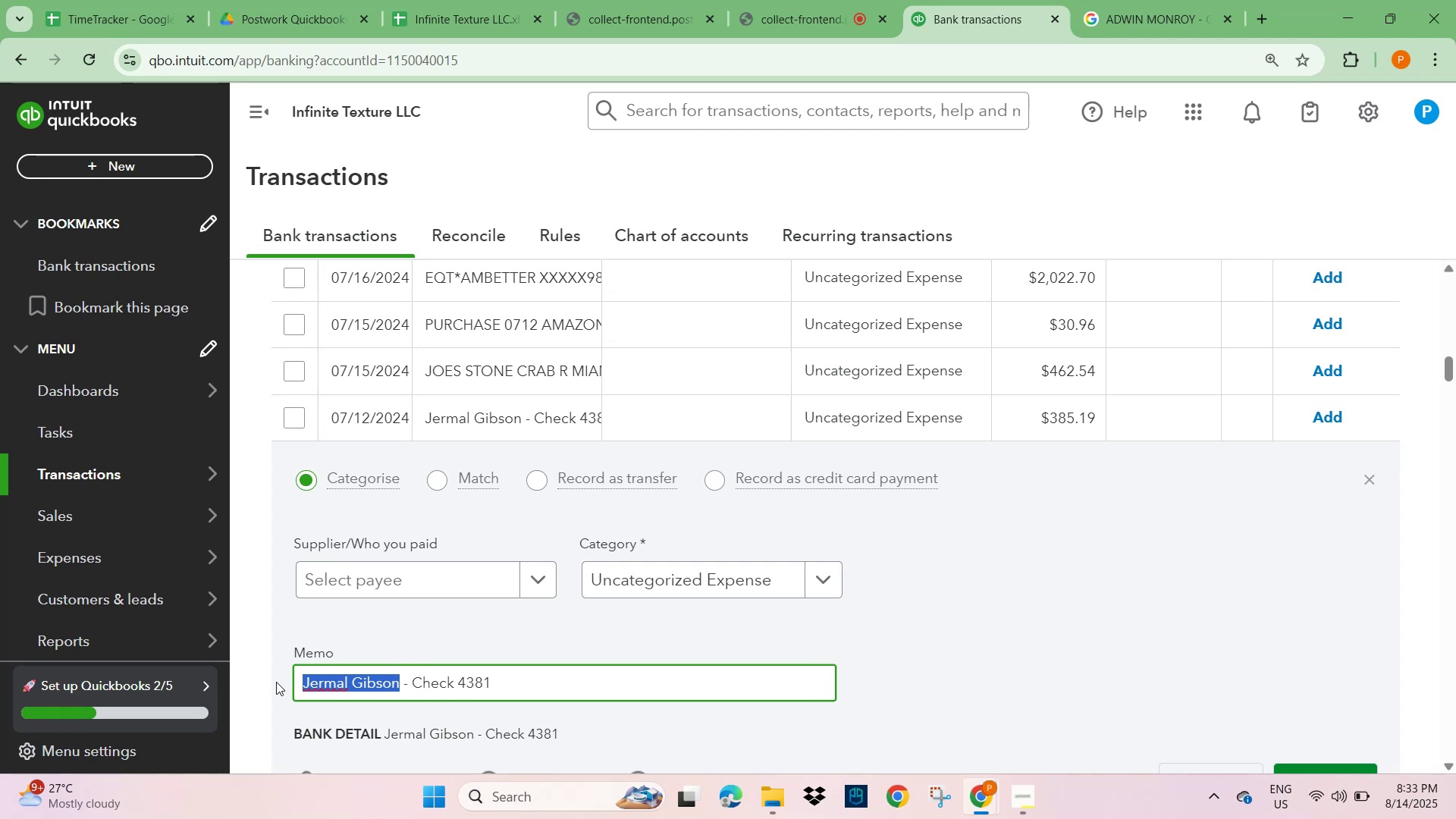 
key(Control+C)
 